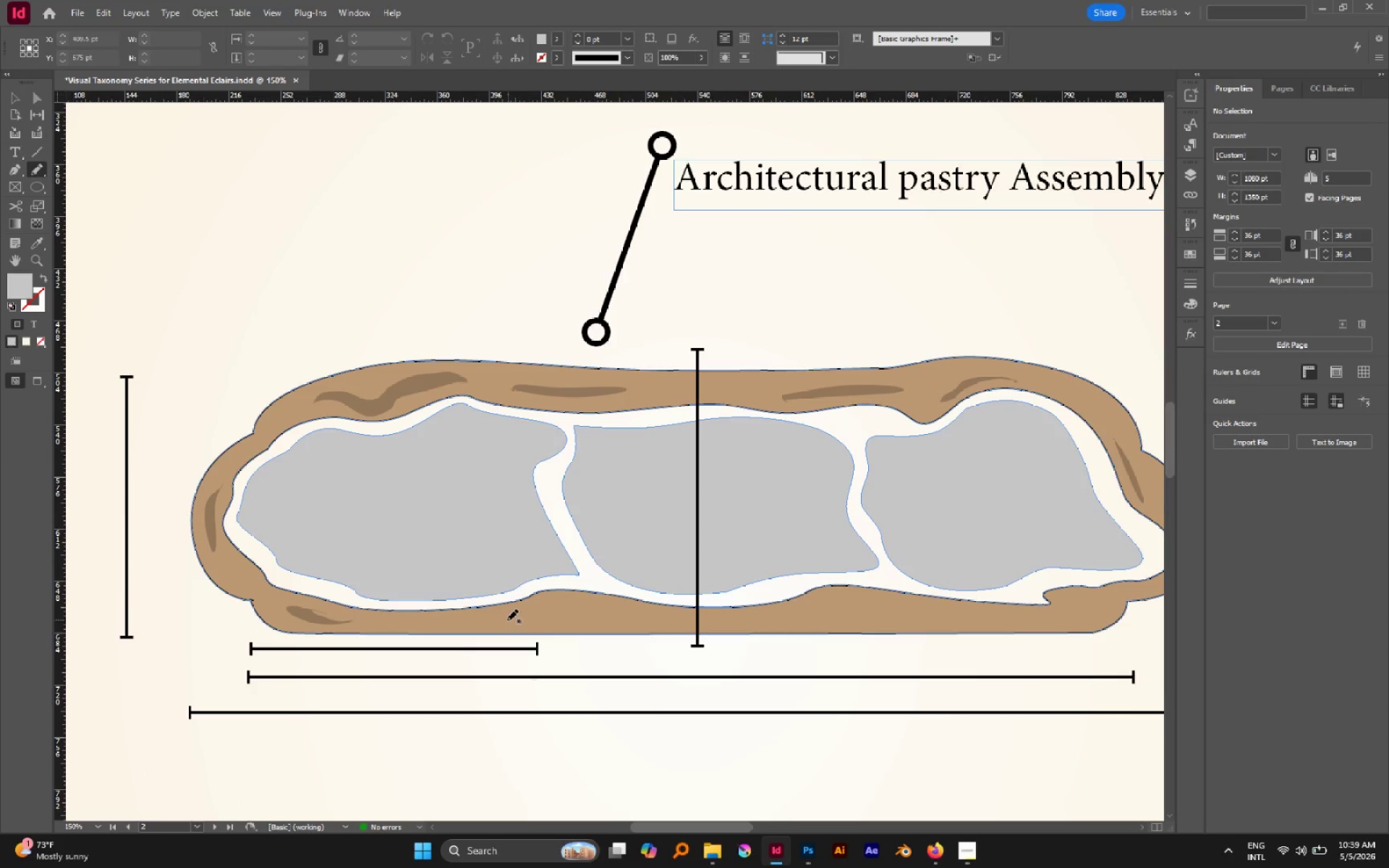 
left_click_drag(start_coordinate=[504, 620], to_coordinate=[500, 619])
 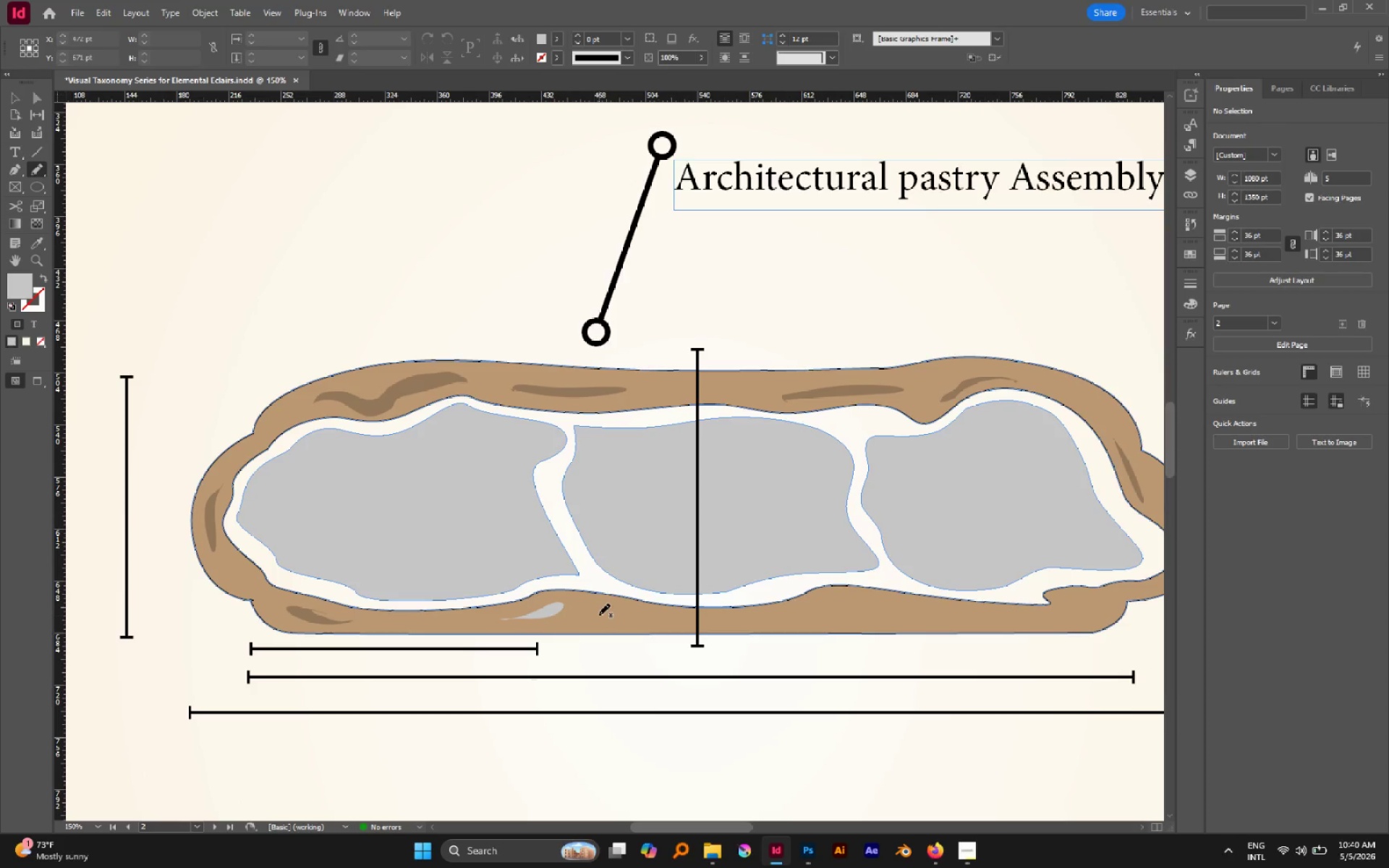 
key(V)
 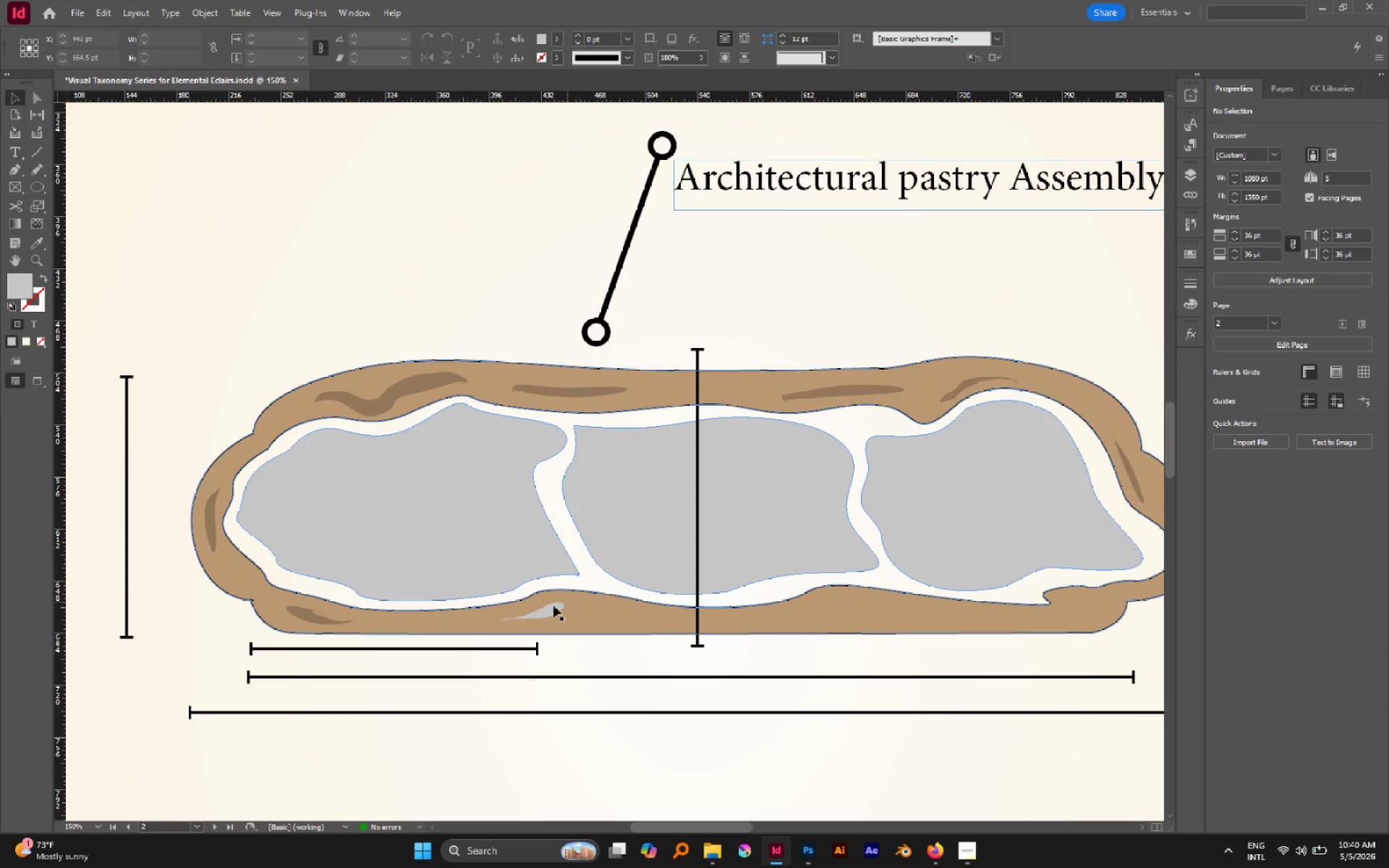 
left_click([549, 605])
 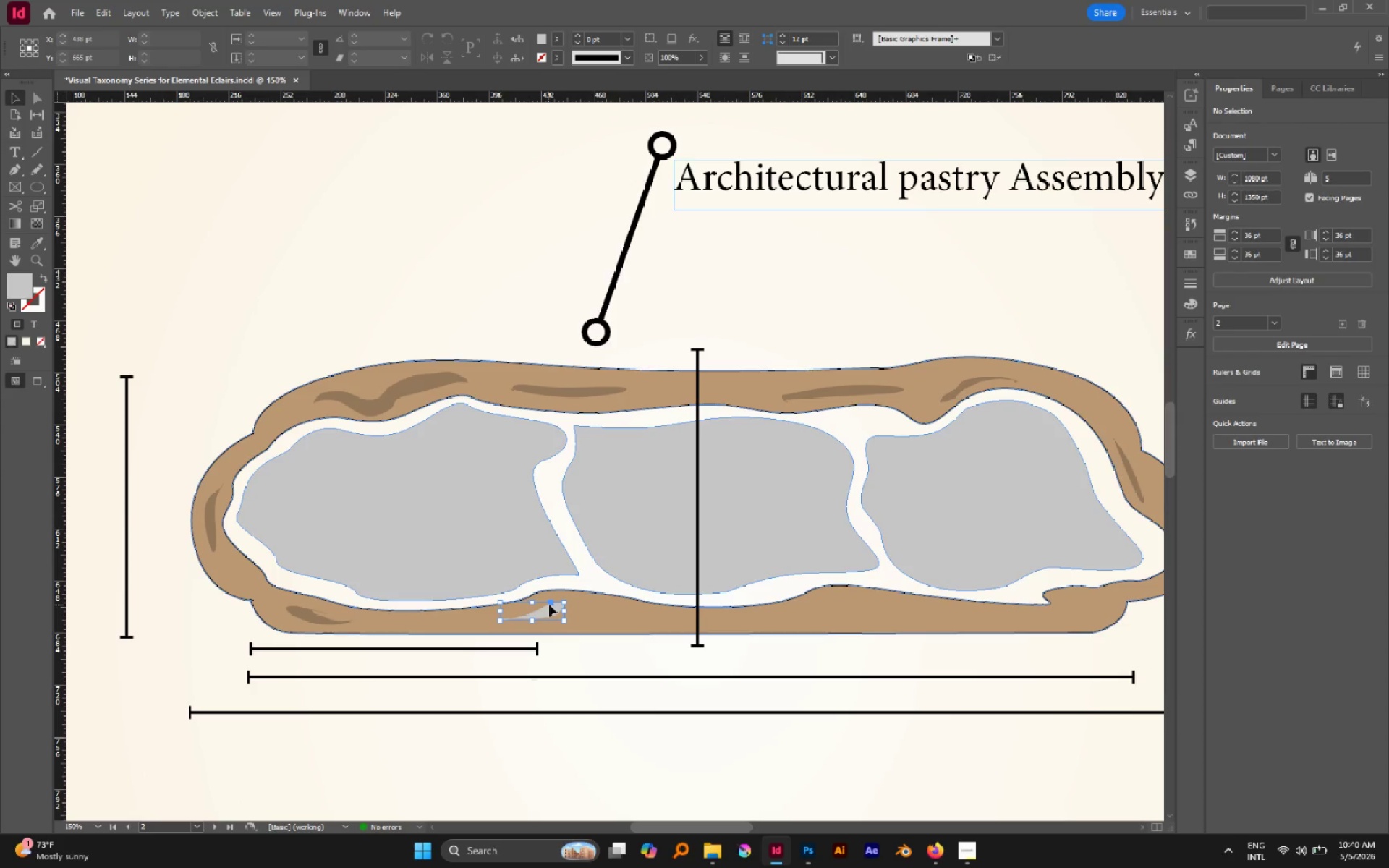 
key(I)
 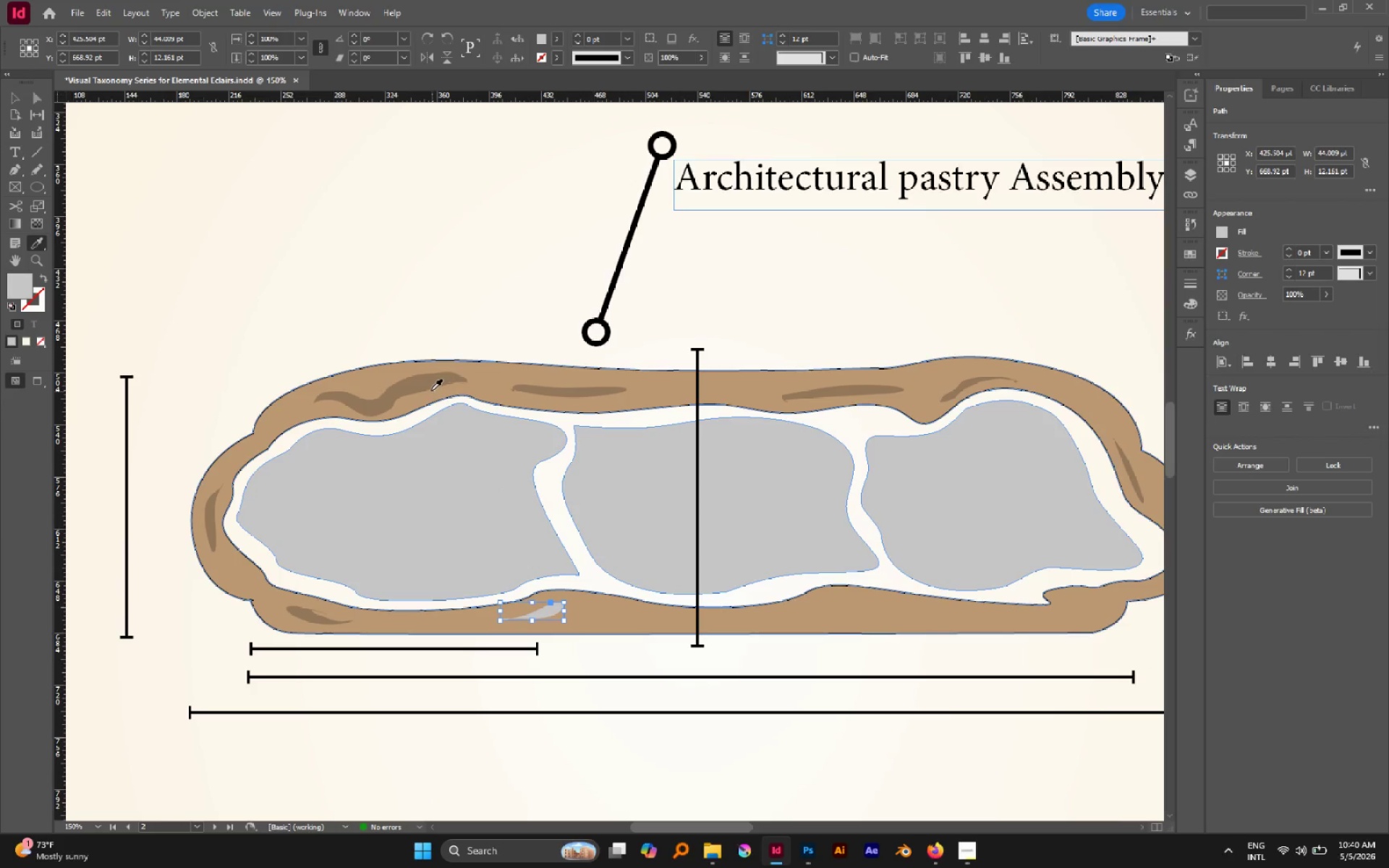 
left_click([423, 381])
 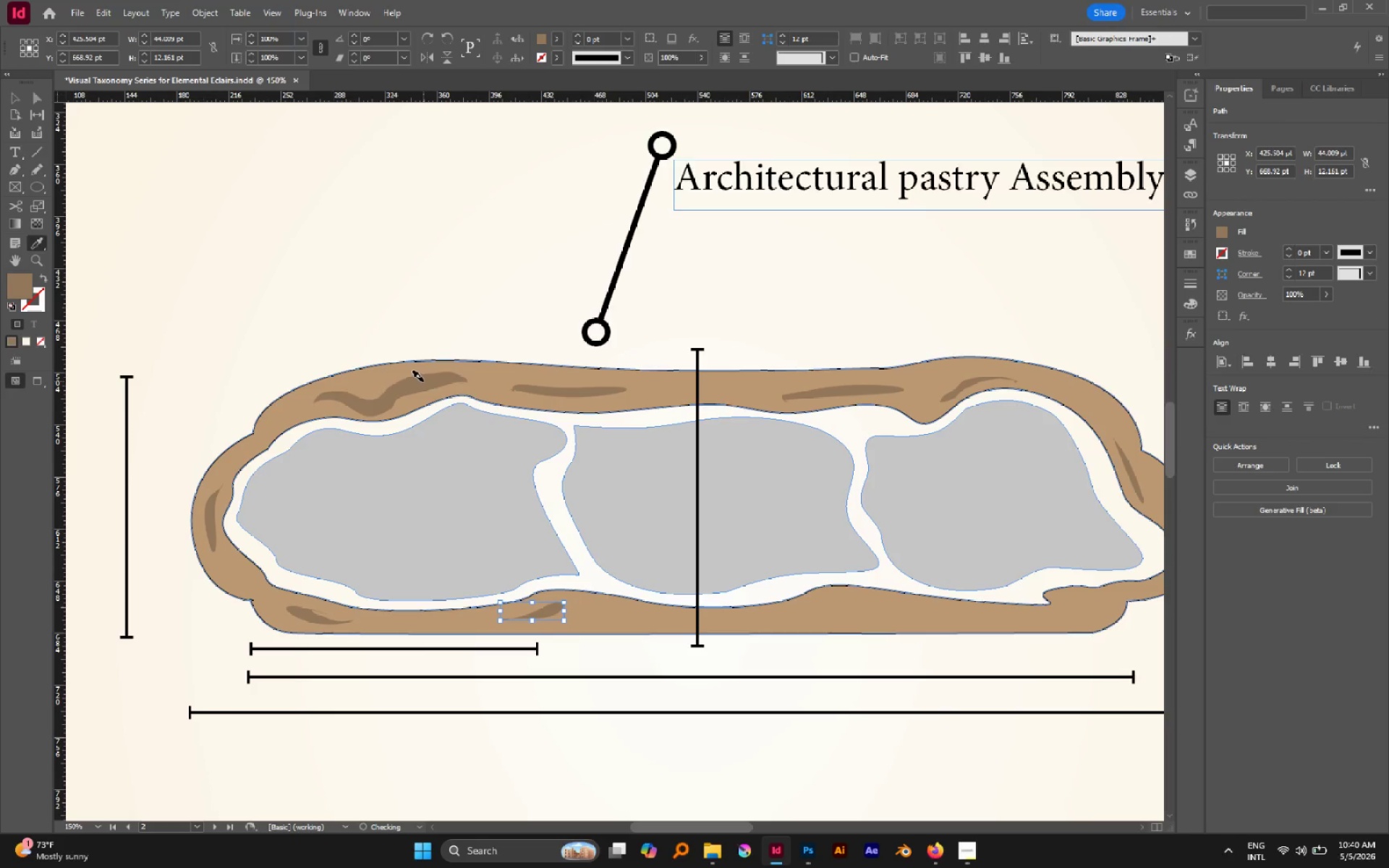 
key(V)
 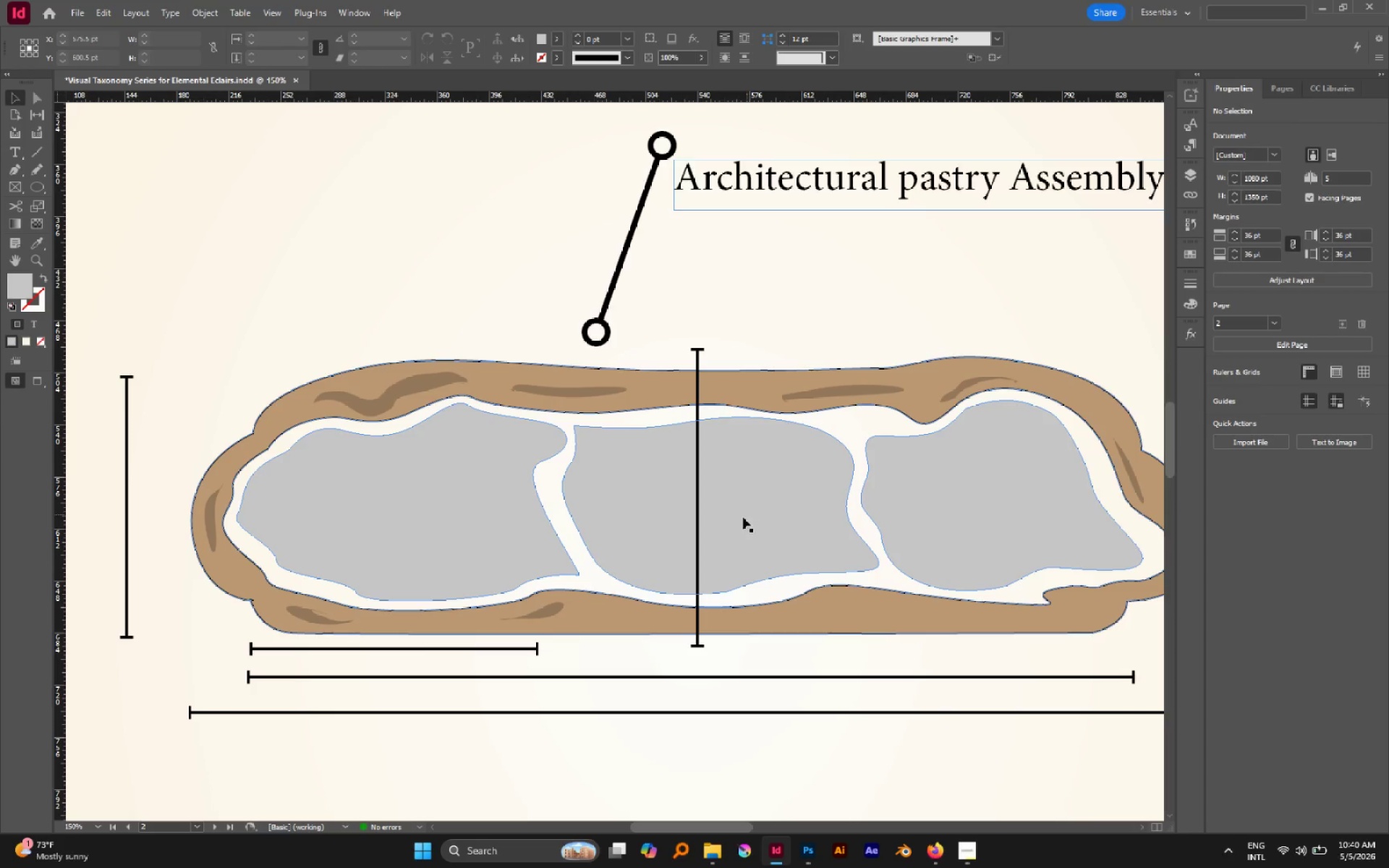 
hold_key(key=AltLeft, duration=1.17)
scroll: coordinate [579, 580], scroll_direction: down, amount: 3.0
 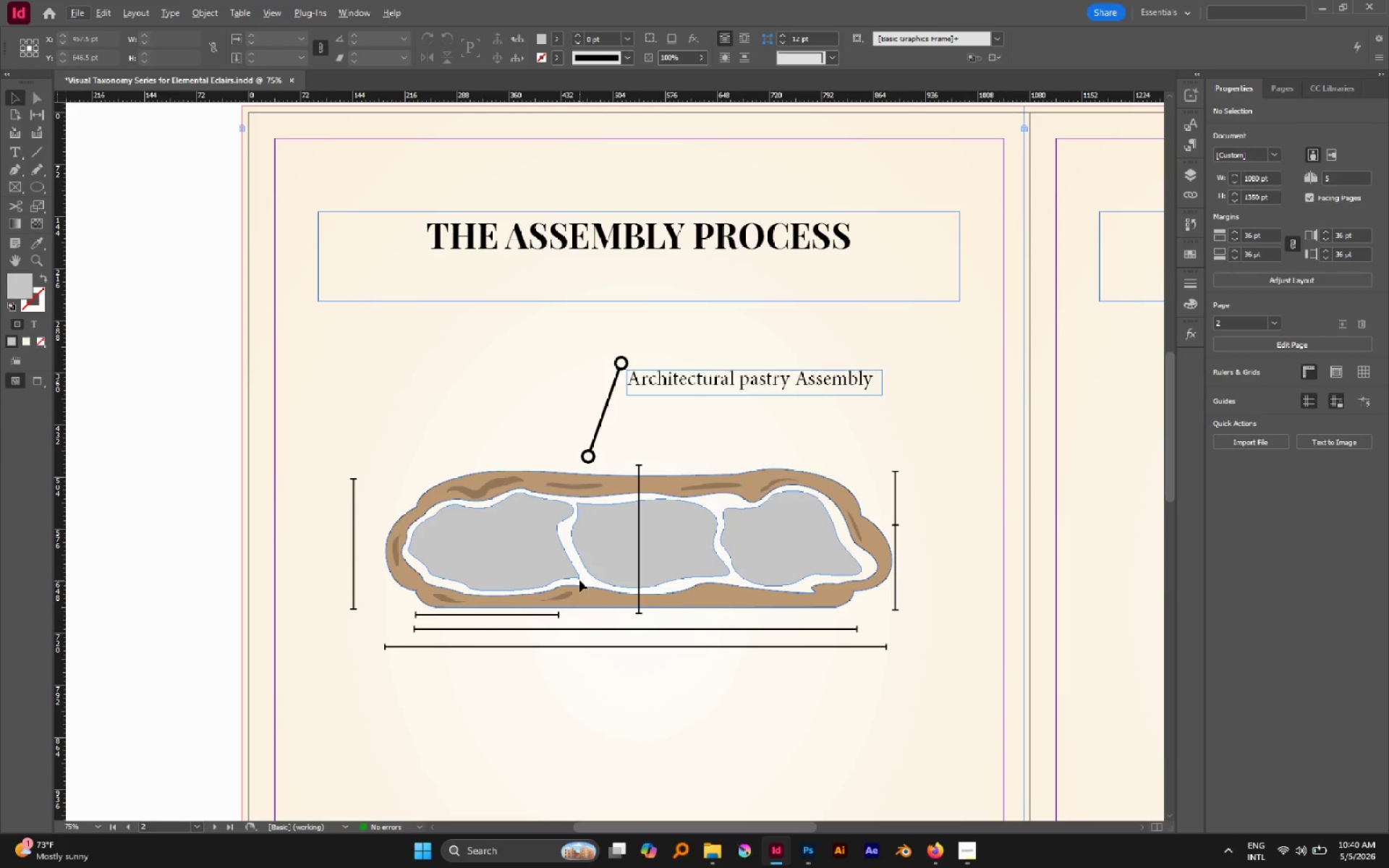 
wait(13.44)
 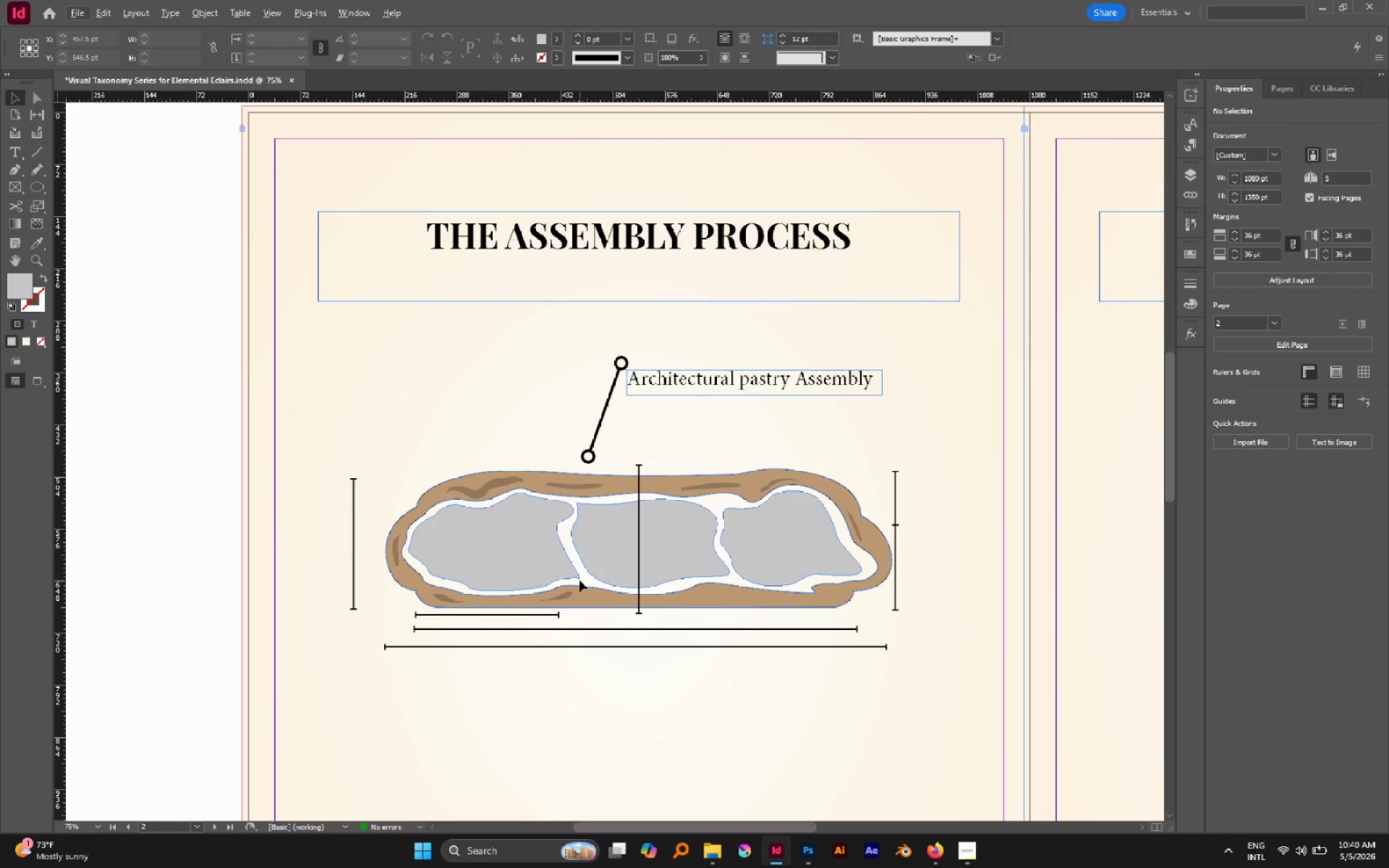 
hold_key(key=AltLeft, duration=0.55)
scroll: coordinate [578, 614], scroll_direction: up, amount: 2.0
 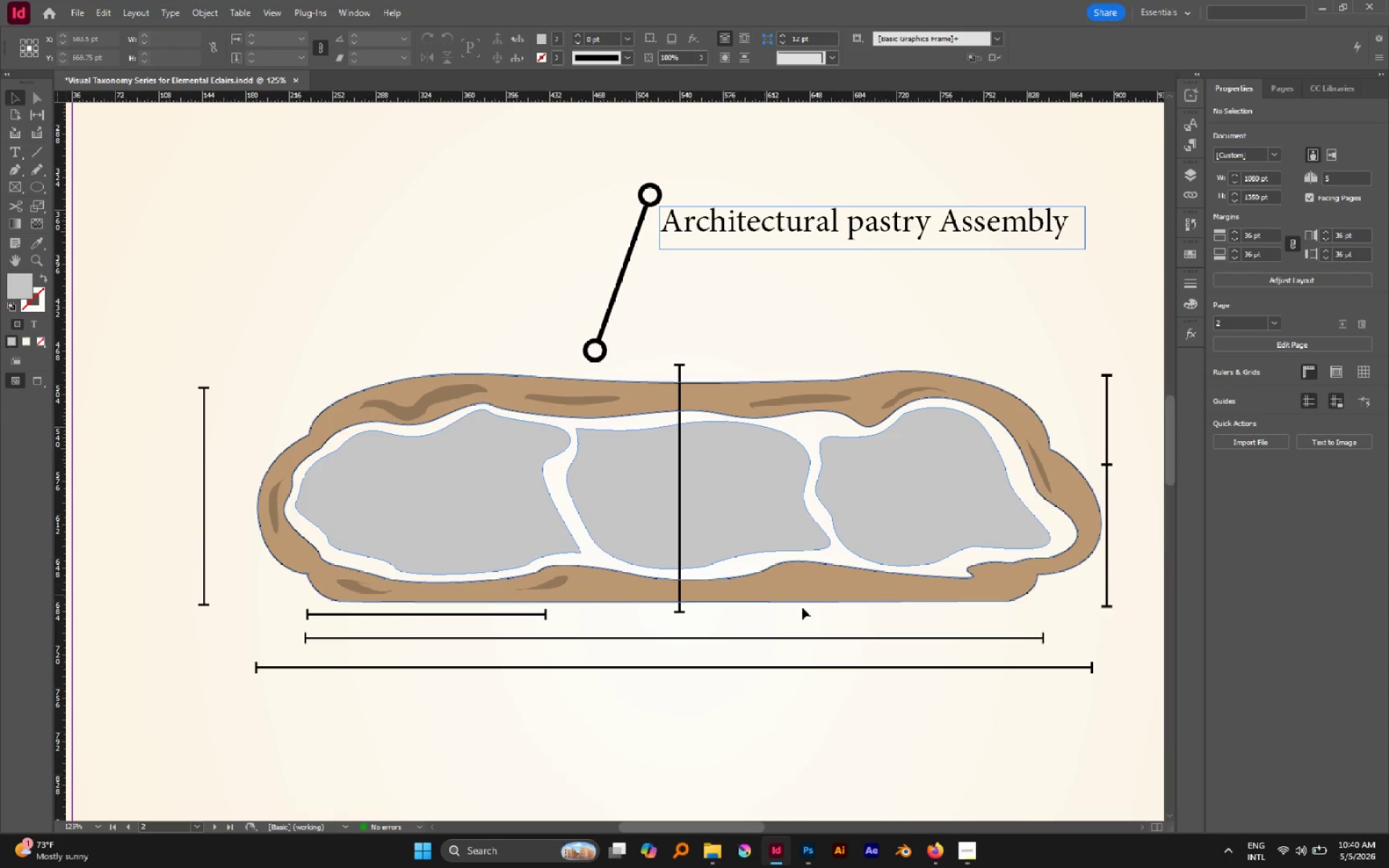 
key(N)
 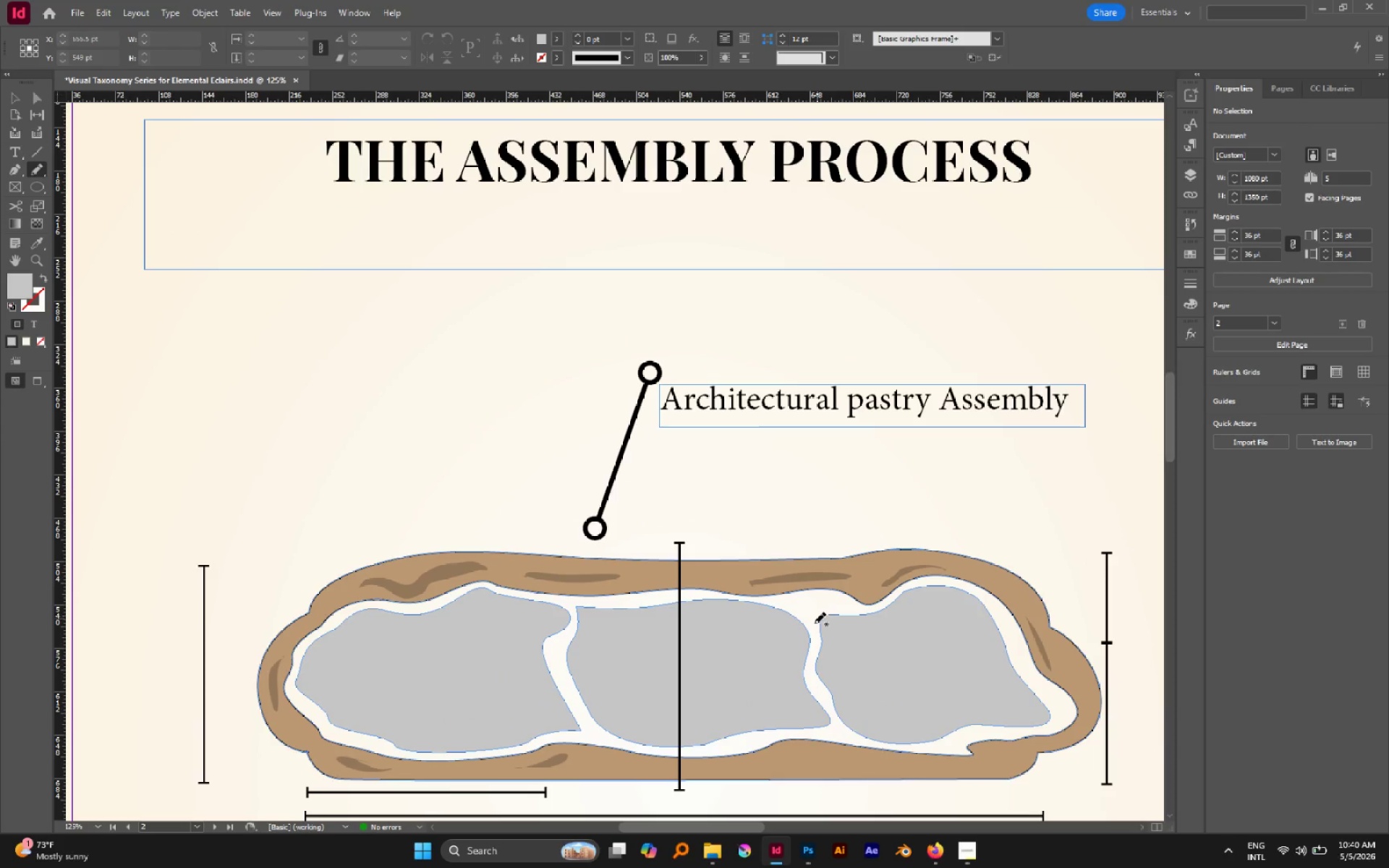 
scroll: coordinate [804, 608], scroll_direction: up, amount: 3.0
 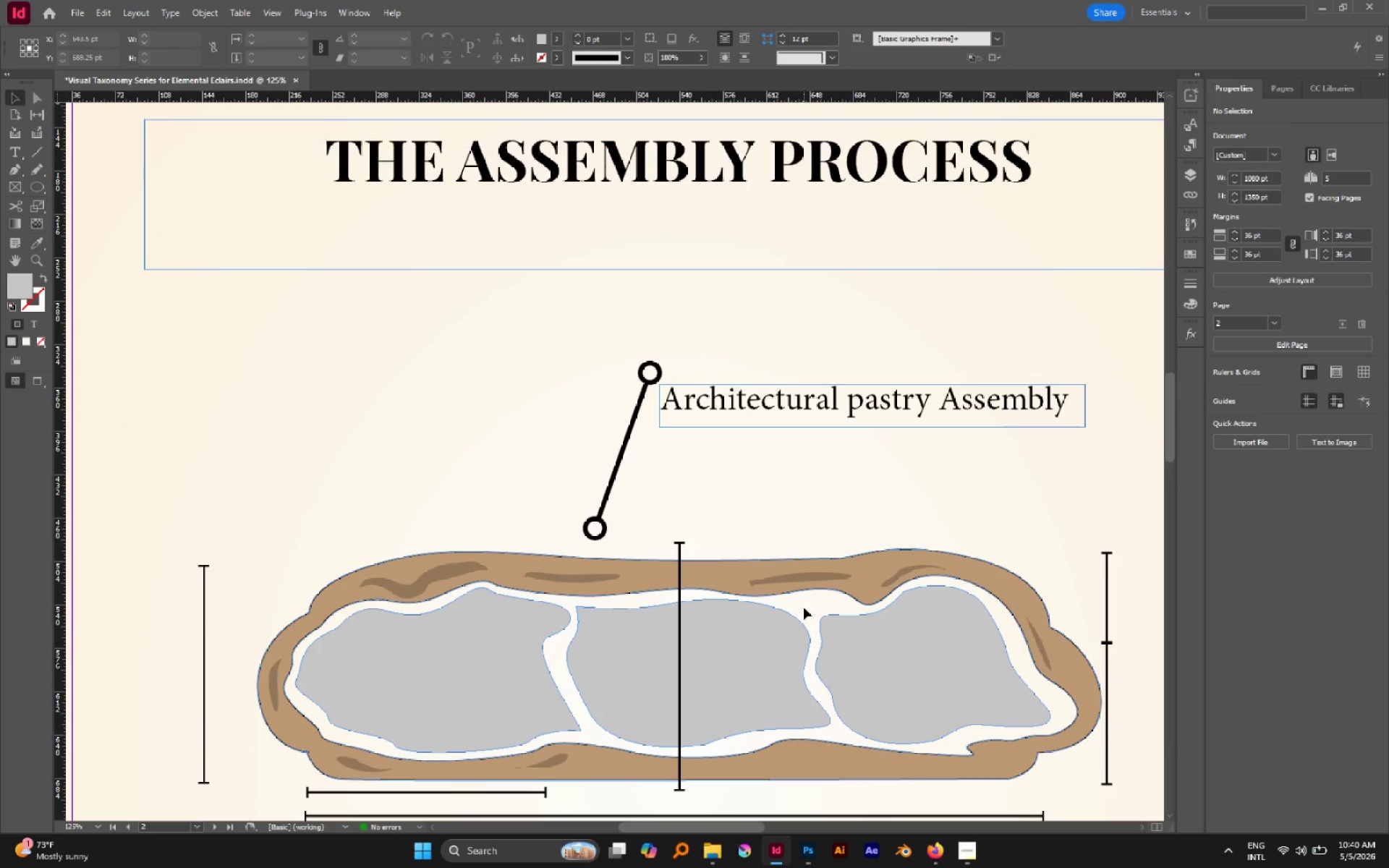 
hold_key(key=AltLeft, duration=1.06)
 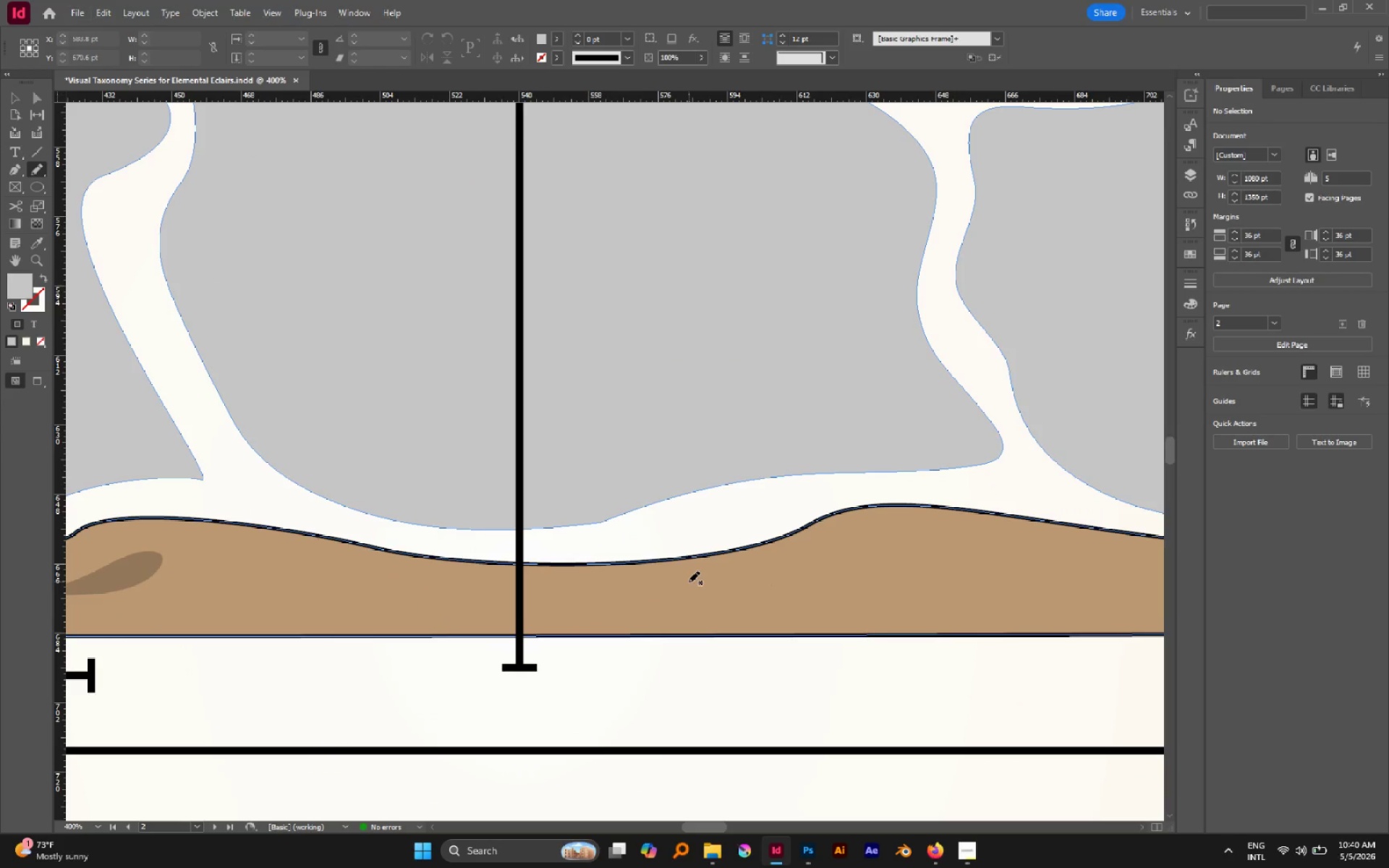 
scroll: coordinate [754, 644], scroll_direction: down, amount: 3.0
 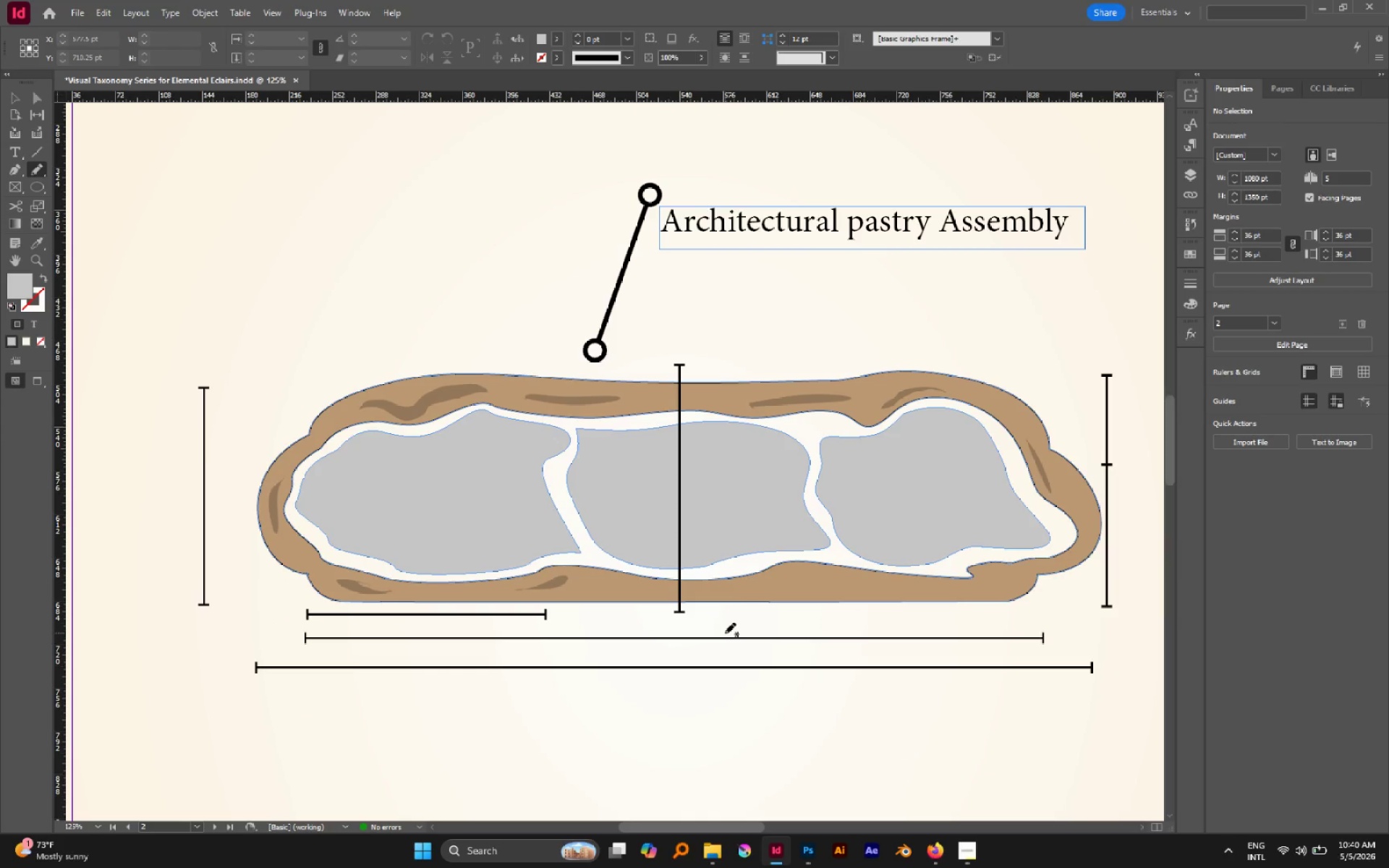 
scroll: coordinate [760, 587], scroll_direction: up, amount: 4.0
 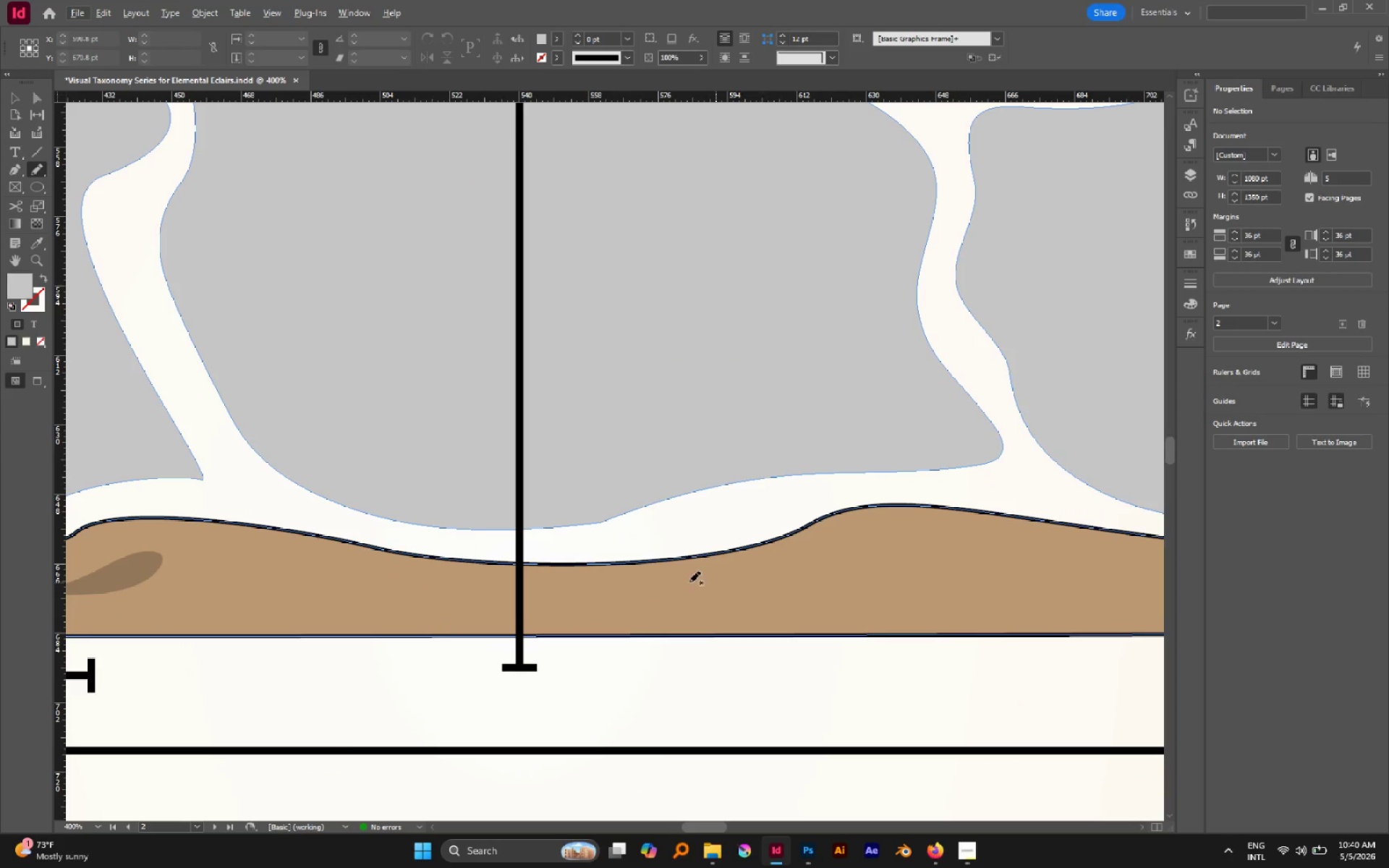 
left_click_drag(start_coordinate=[689, 582], to_coordinate=[727, 572])
 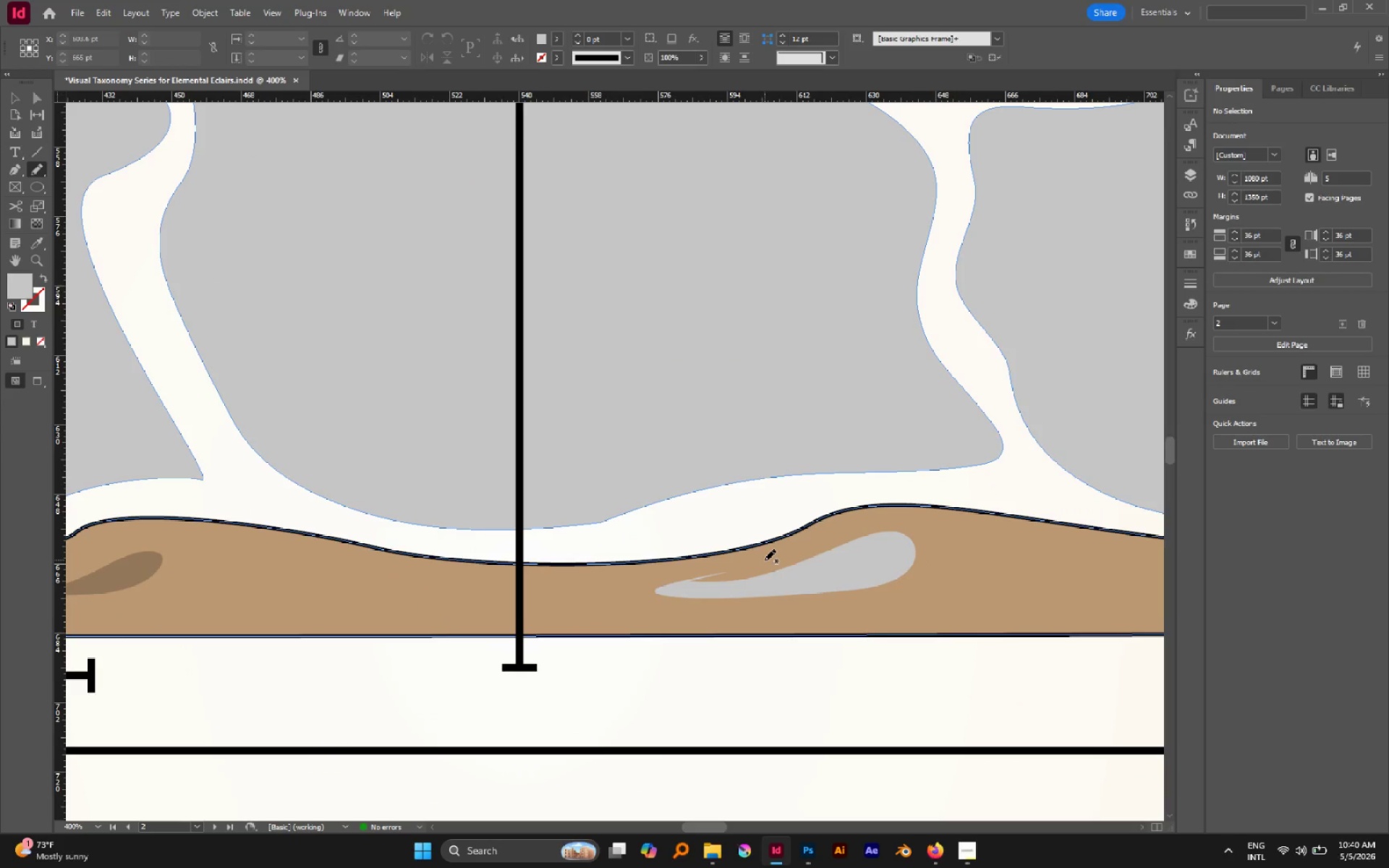 
key(V)
 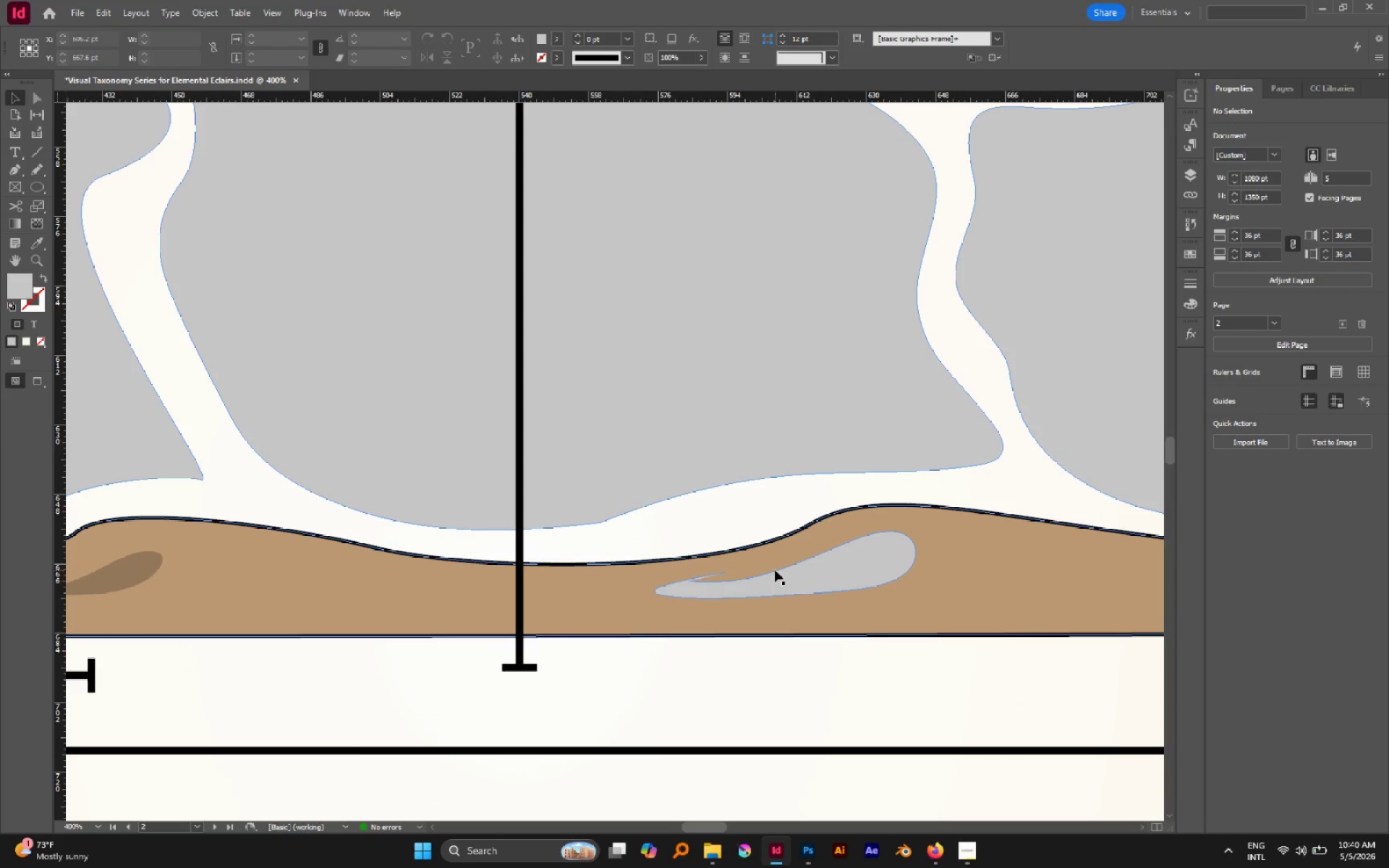 
left_click([833, 588])
 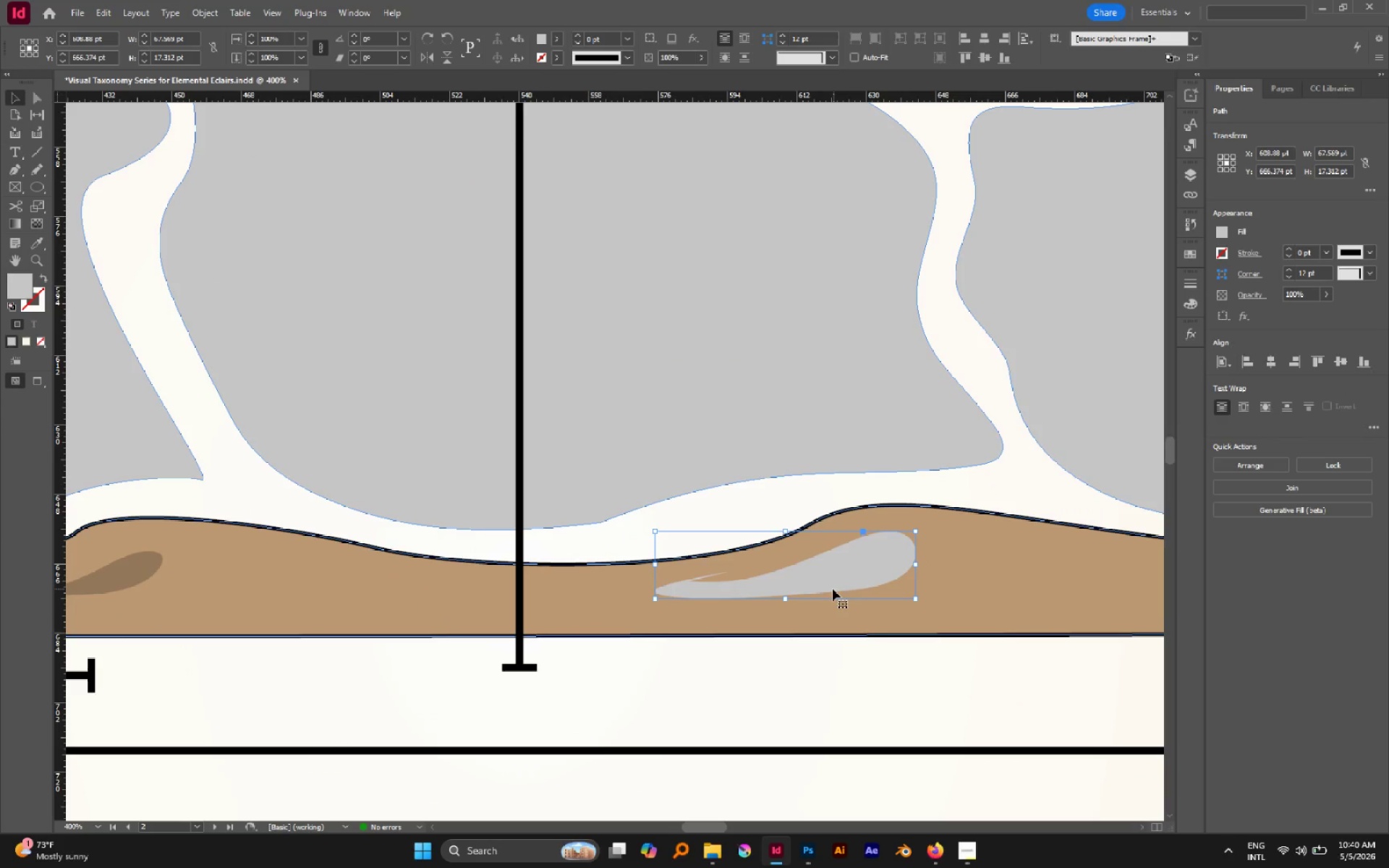 
key(I)
 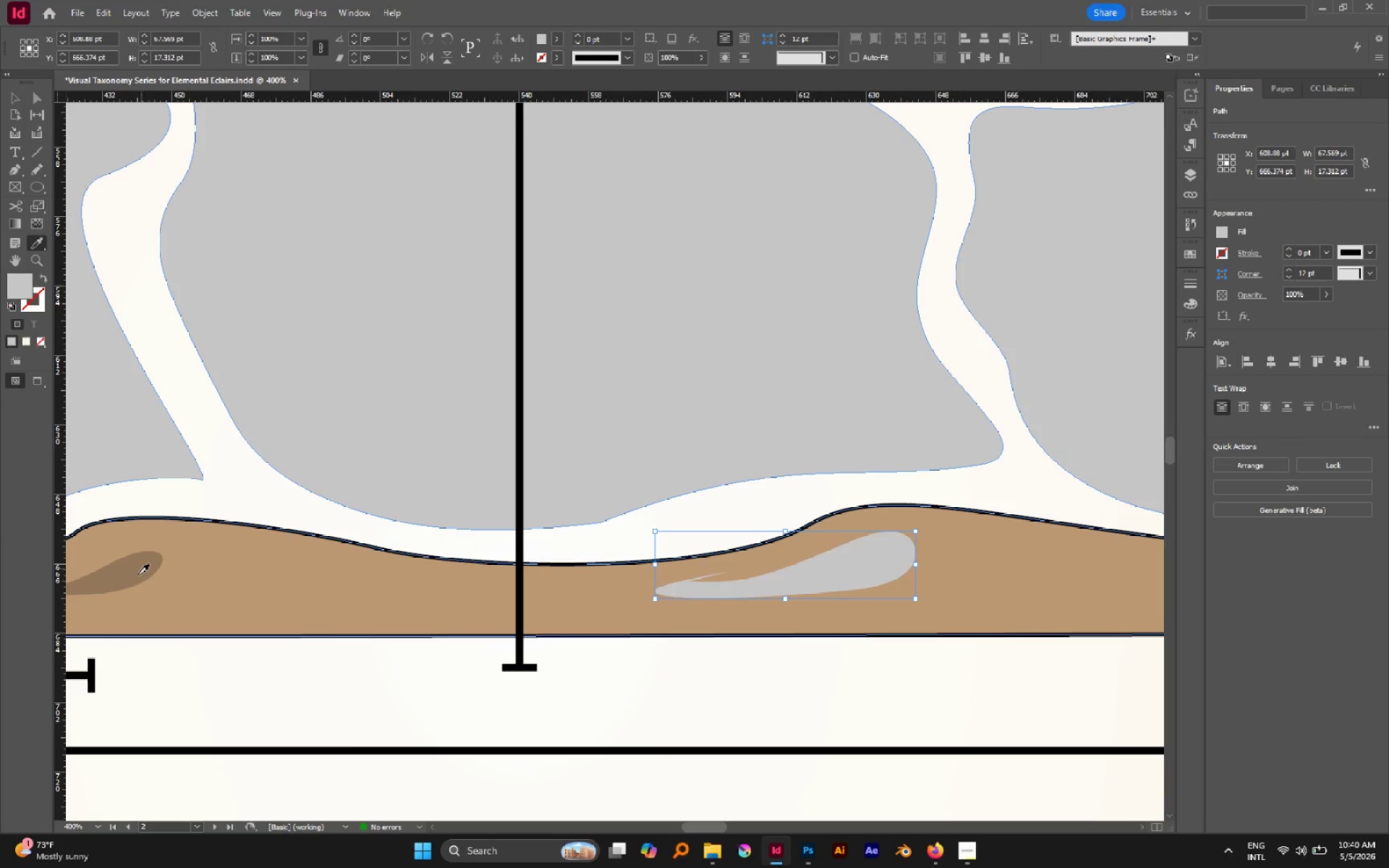 
left_click([138, 574])
 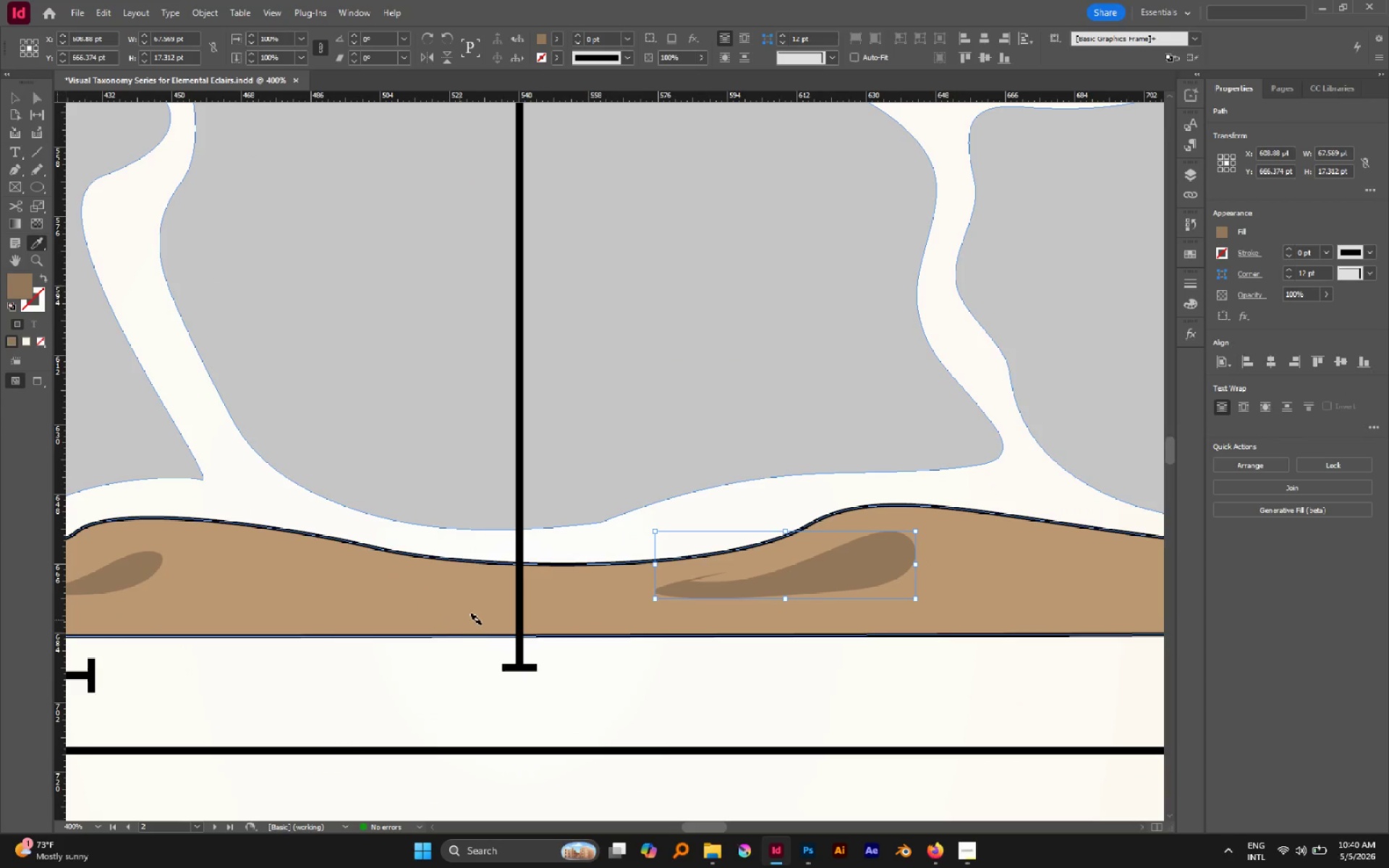 
key(V)
 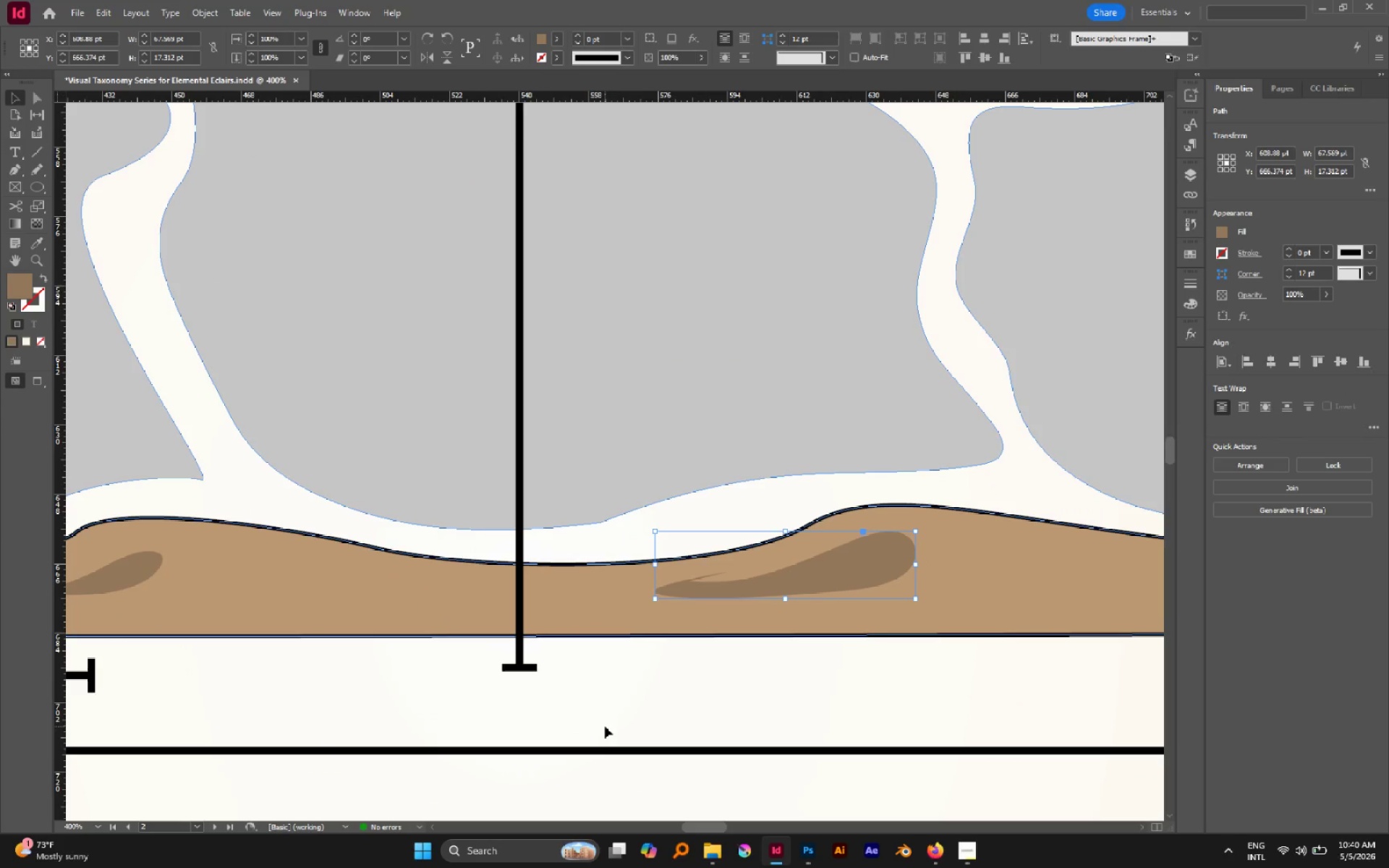 
left_click([608, 707])
 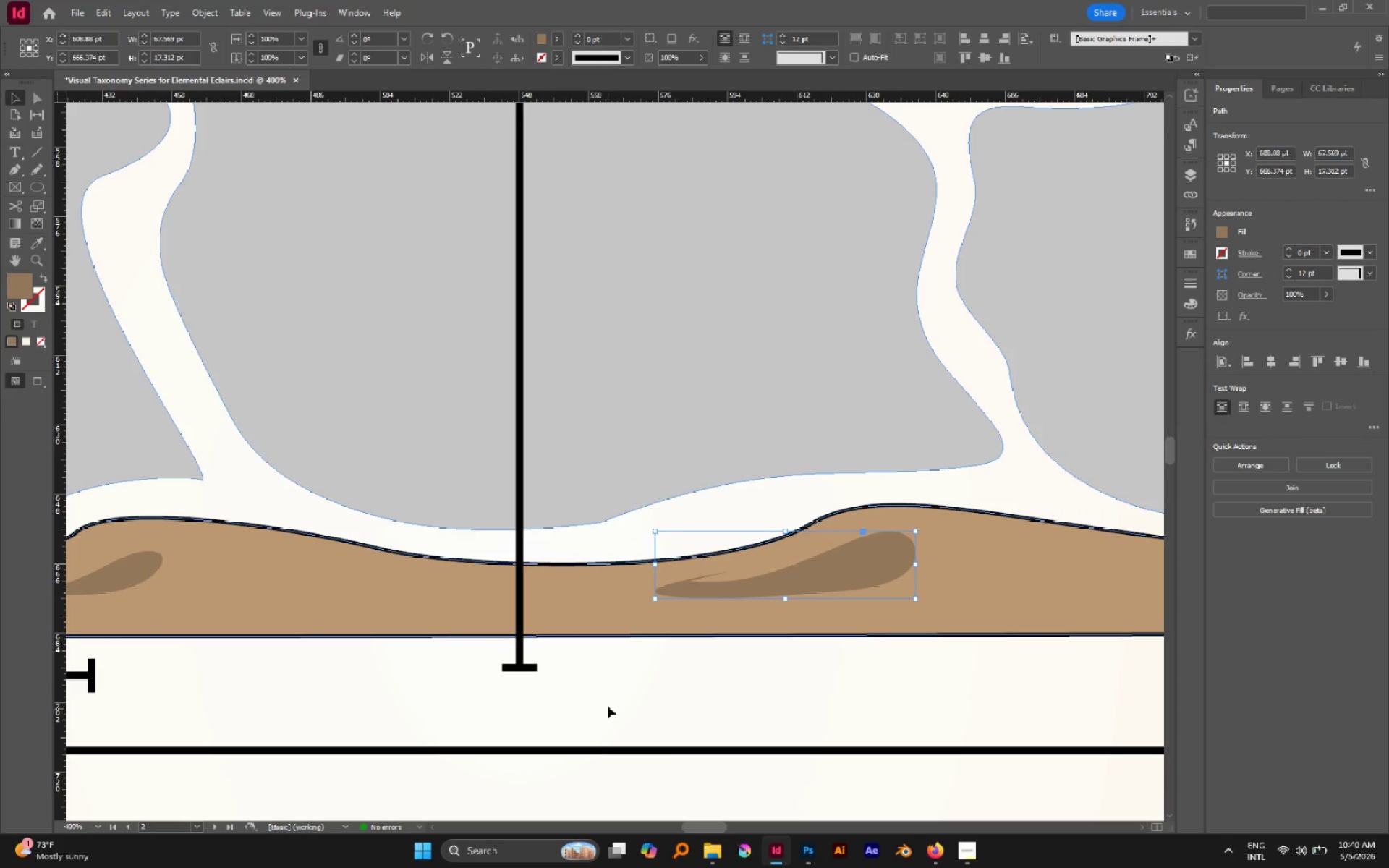 
hold_key(key=AltLeft, duration=0.84)
scroll: coordinate [491, 610], scroll_direction: down, amount: 2.0
 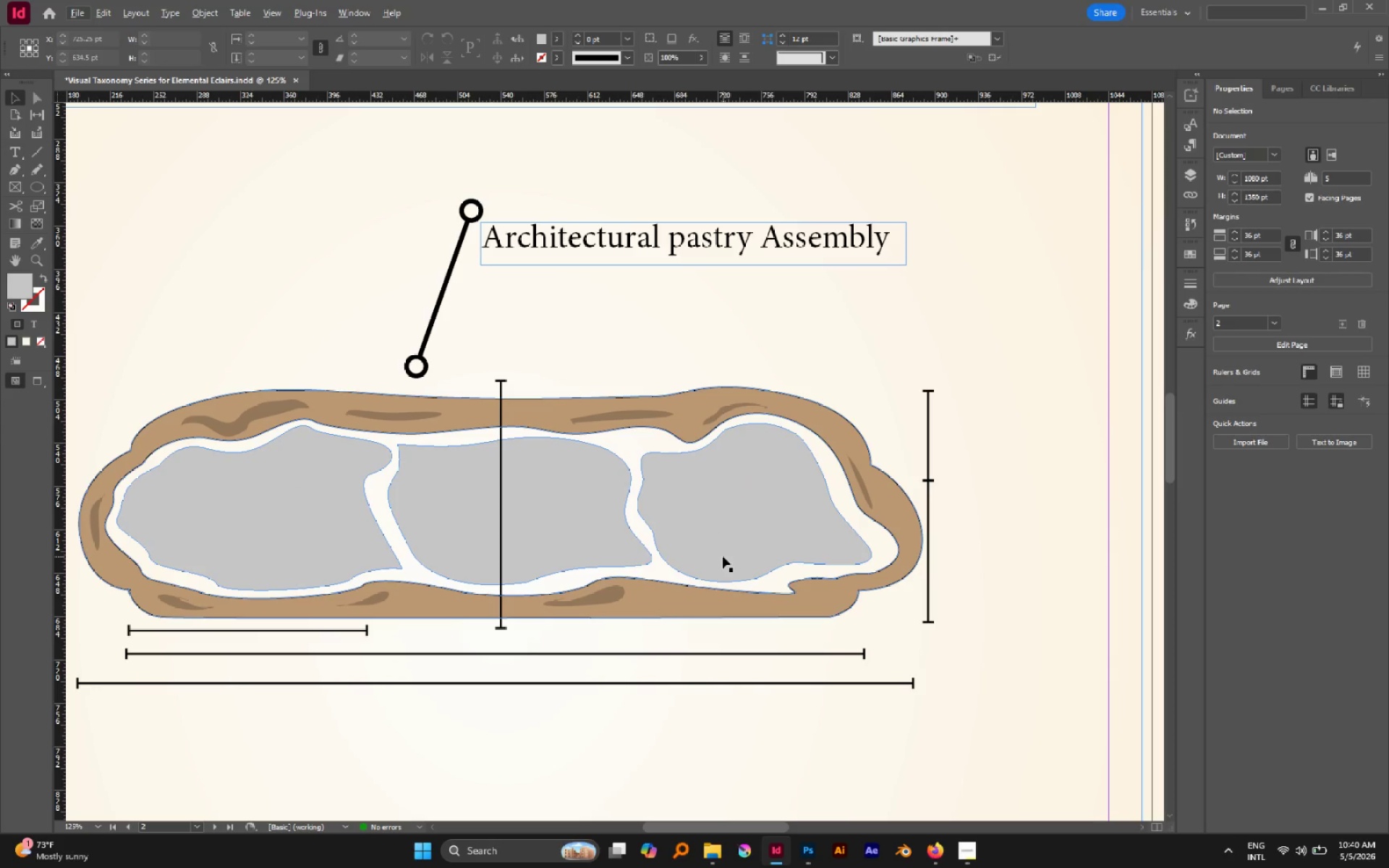 
key(N)
 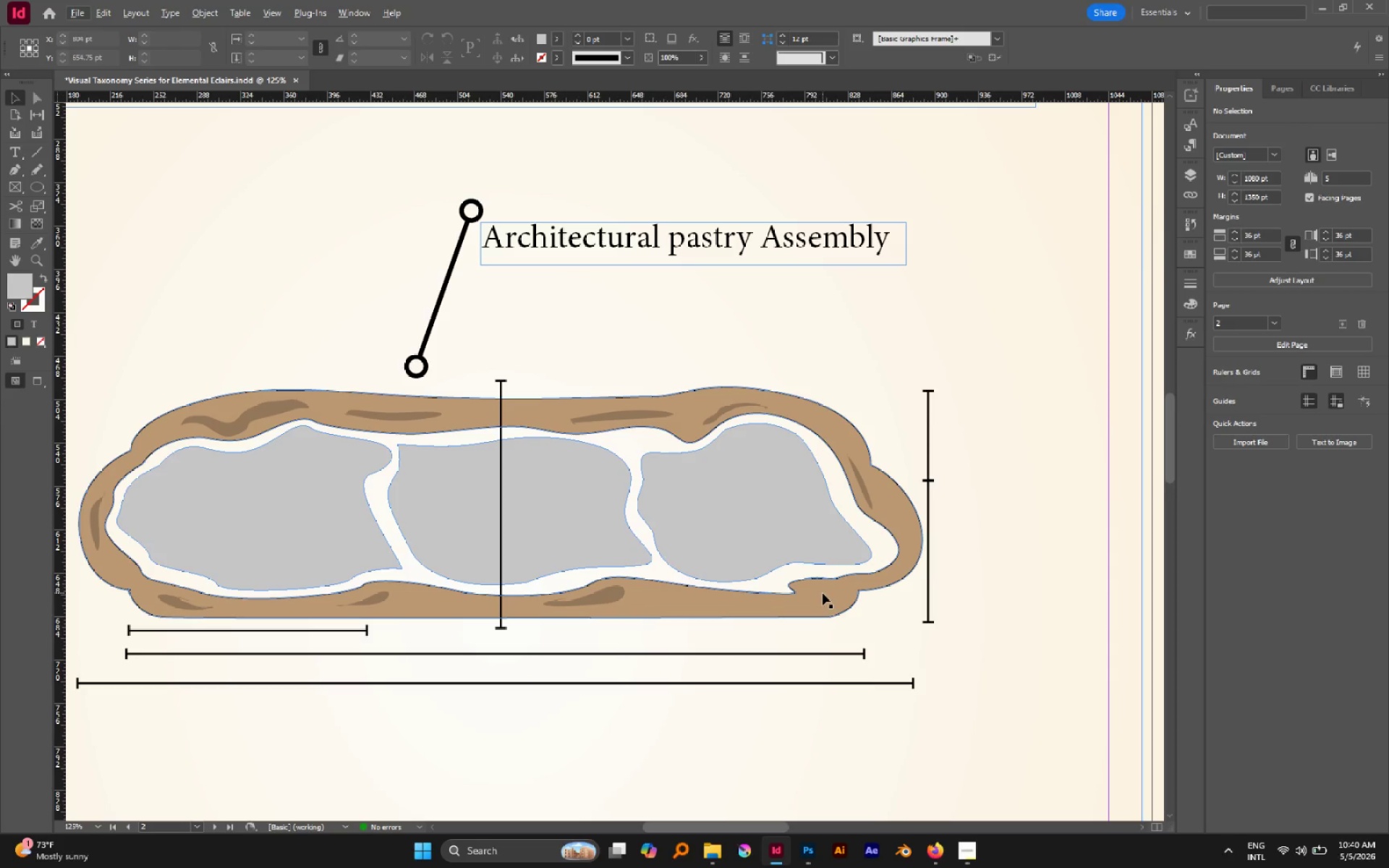 
hold_key(key=AltLeft, duration=0.94)
scroll: coordinate [817, 596], scroll_direction: up, amount: 2.0
 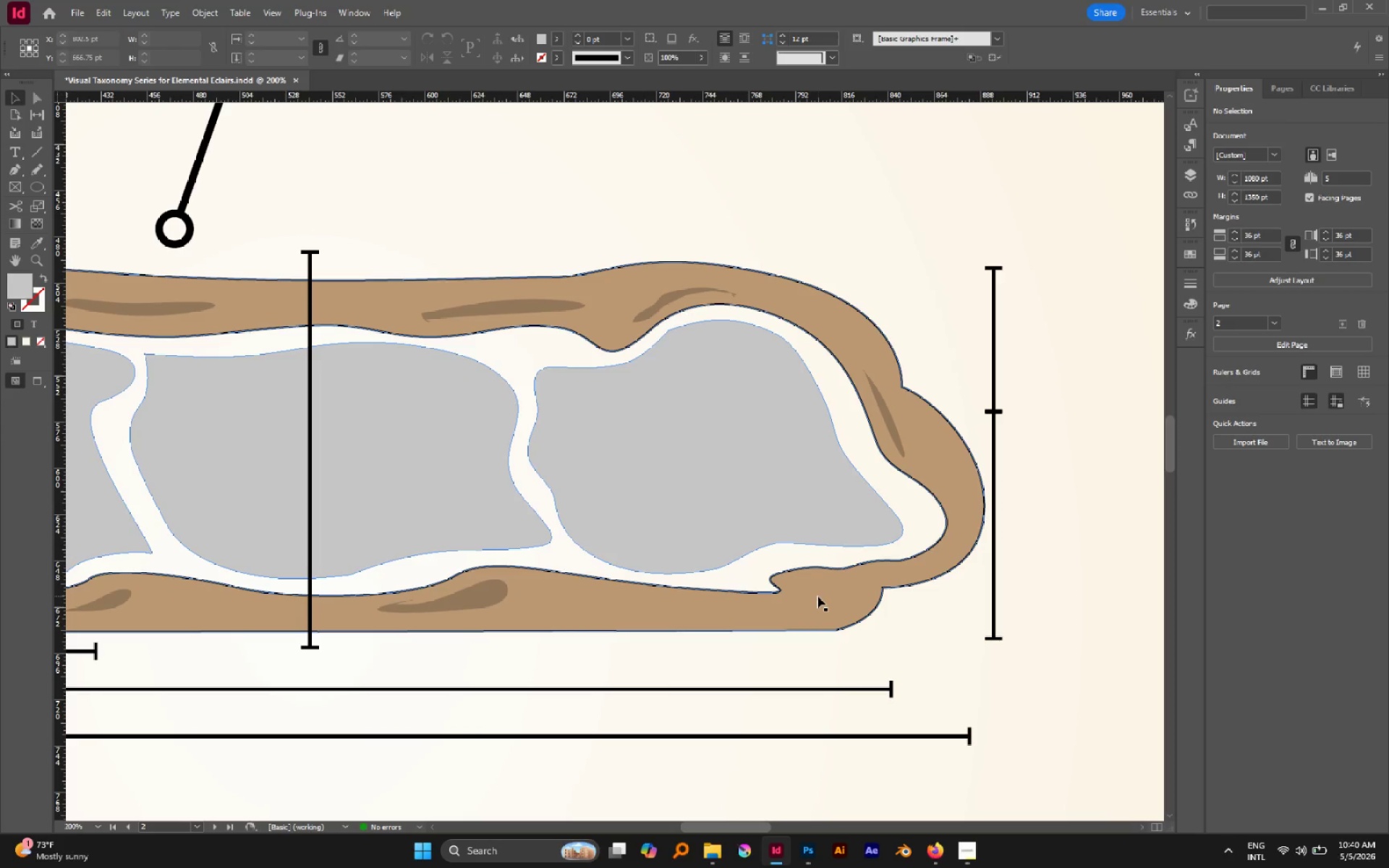 
key(N)
 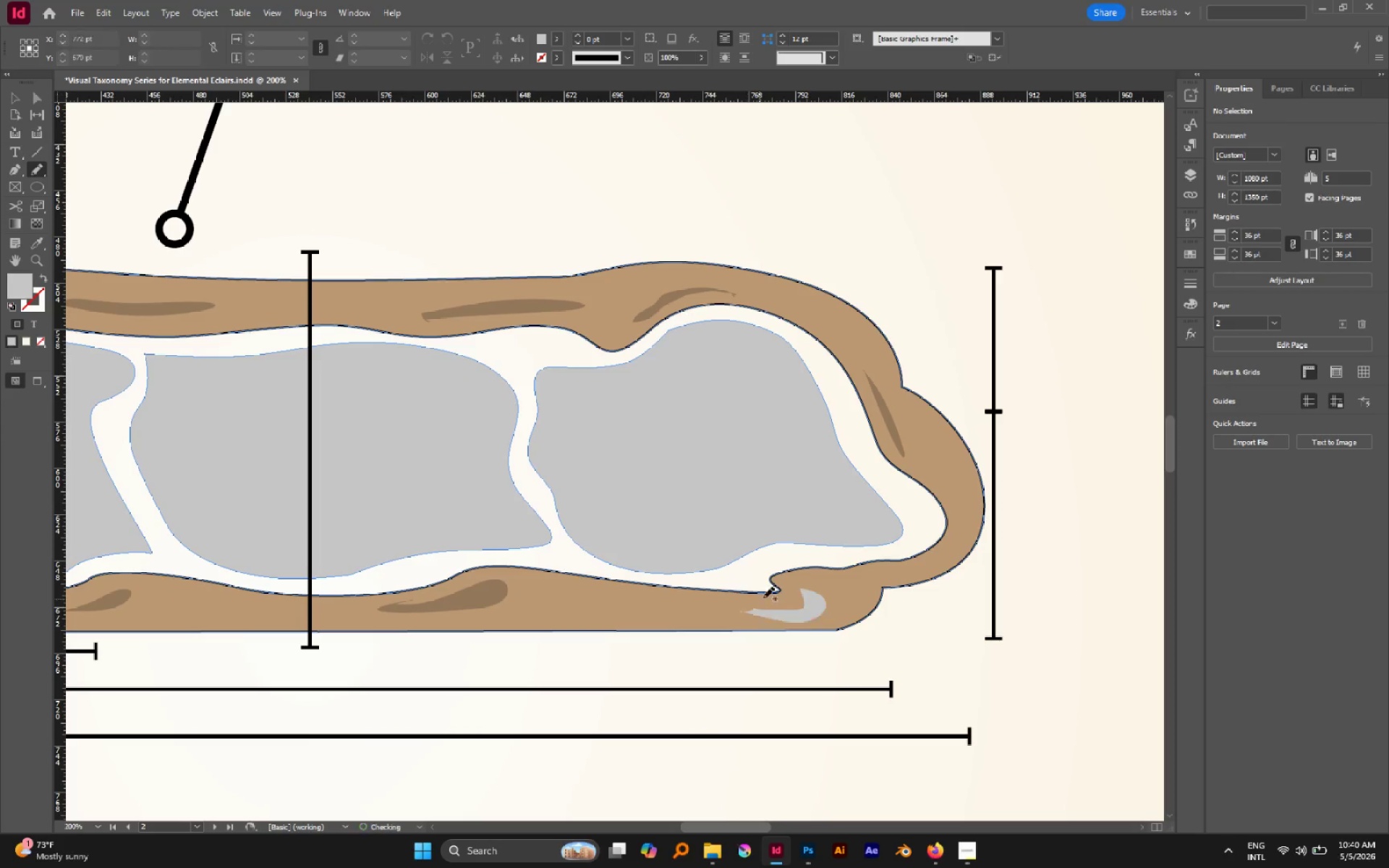 
key(V)
 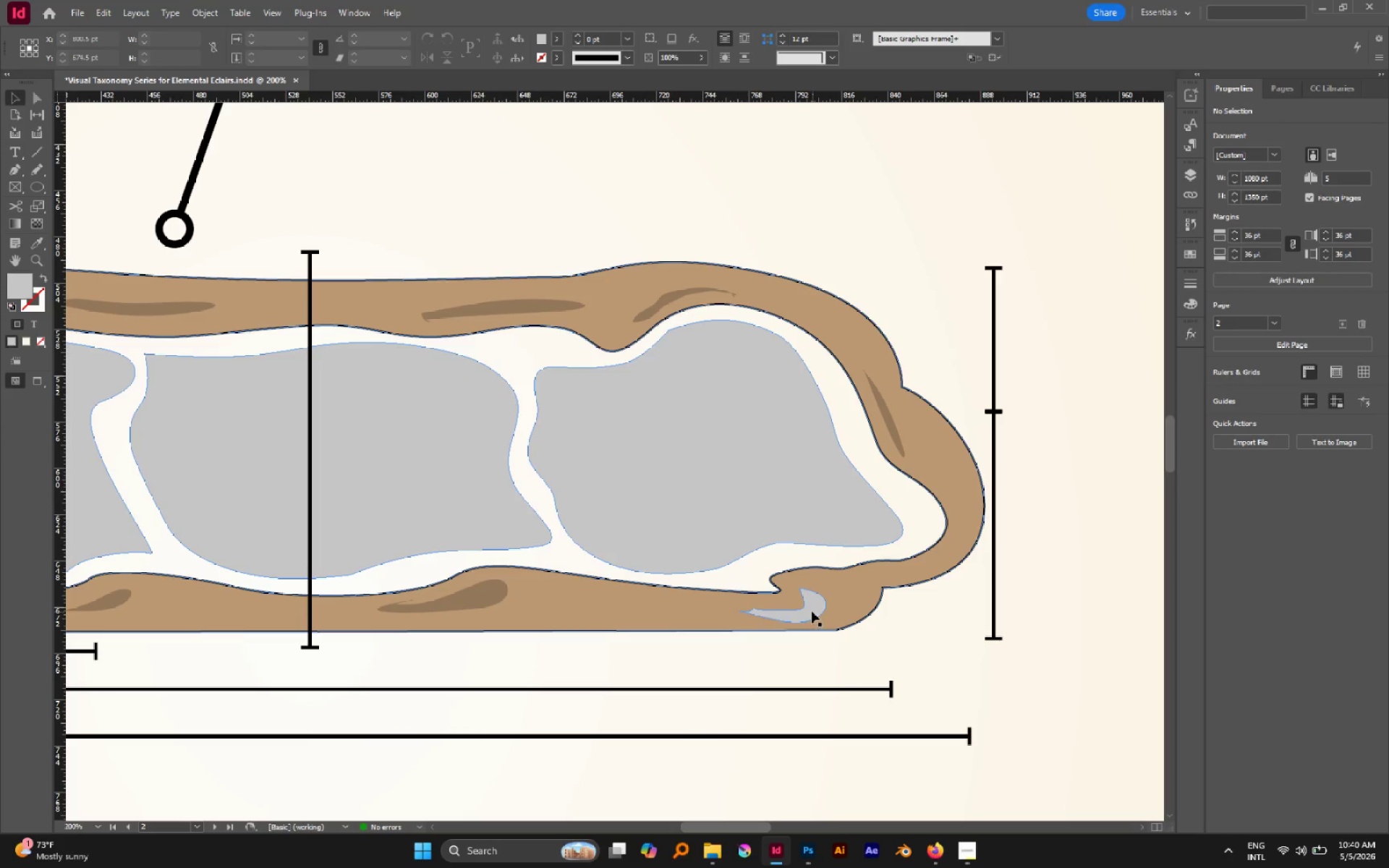 
left_click([812, 611])
 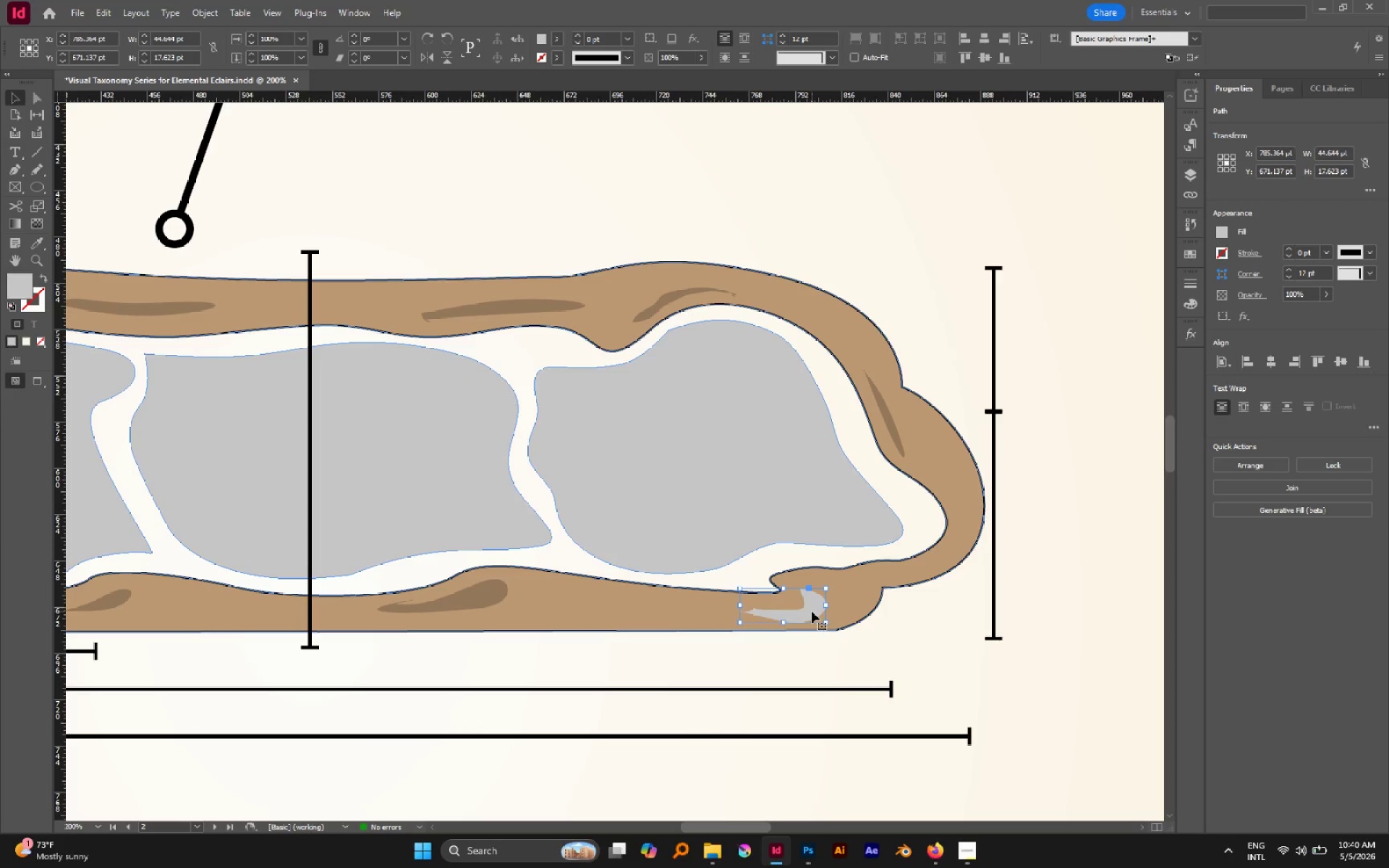 
key(I)
 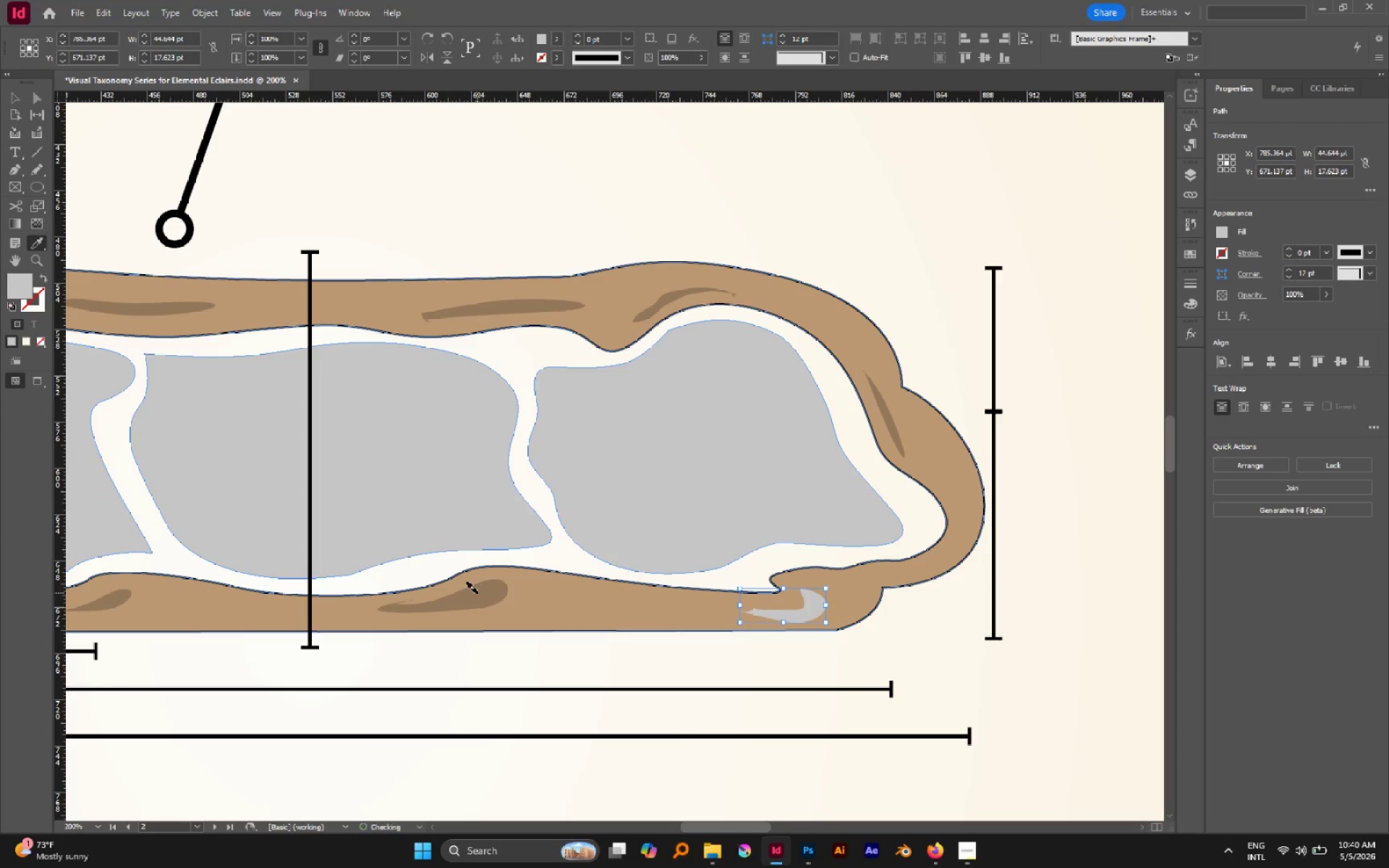 
key(V)
 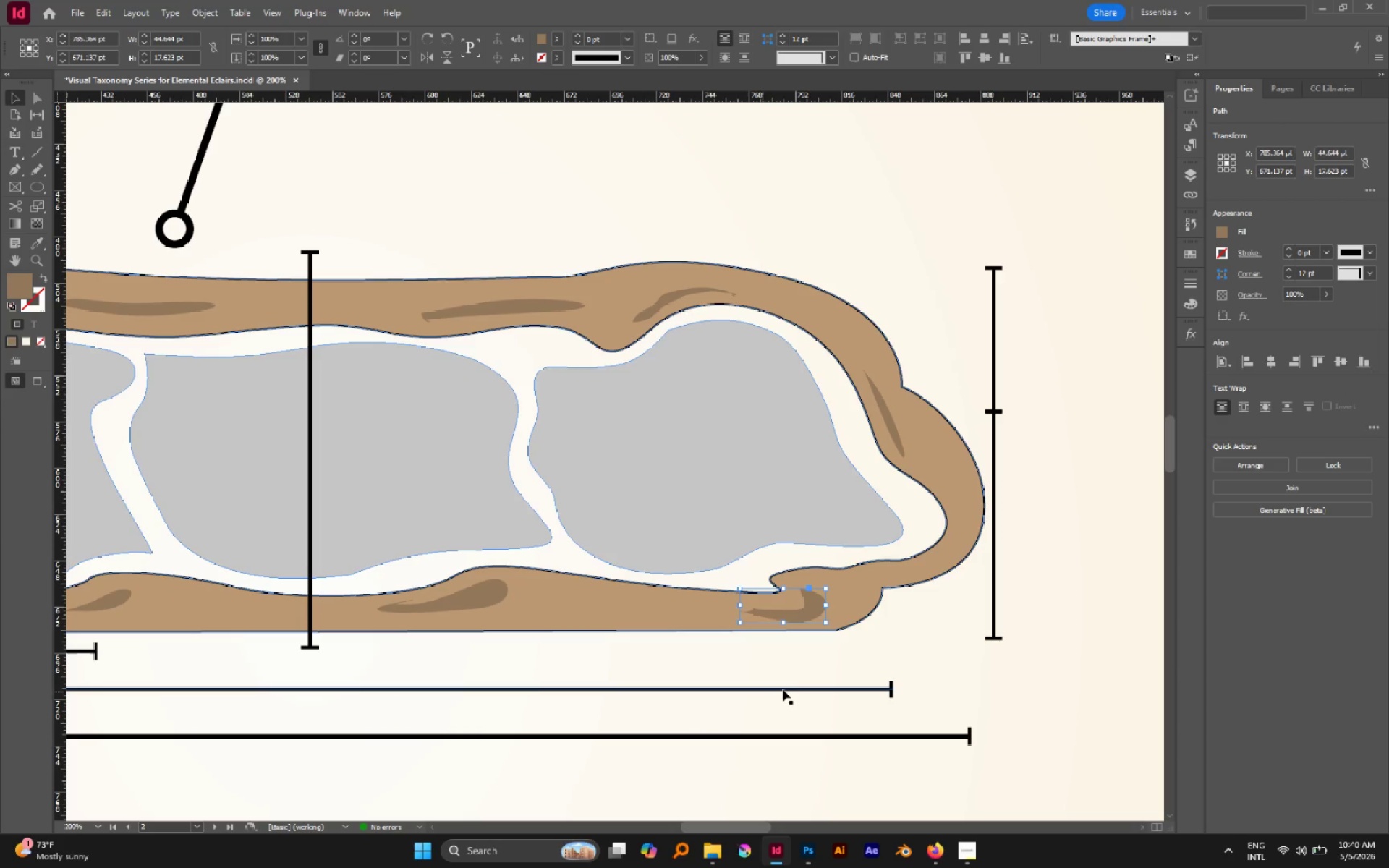 
left_click([786, 667])
 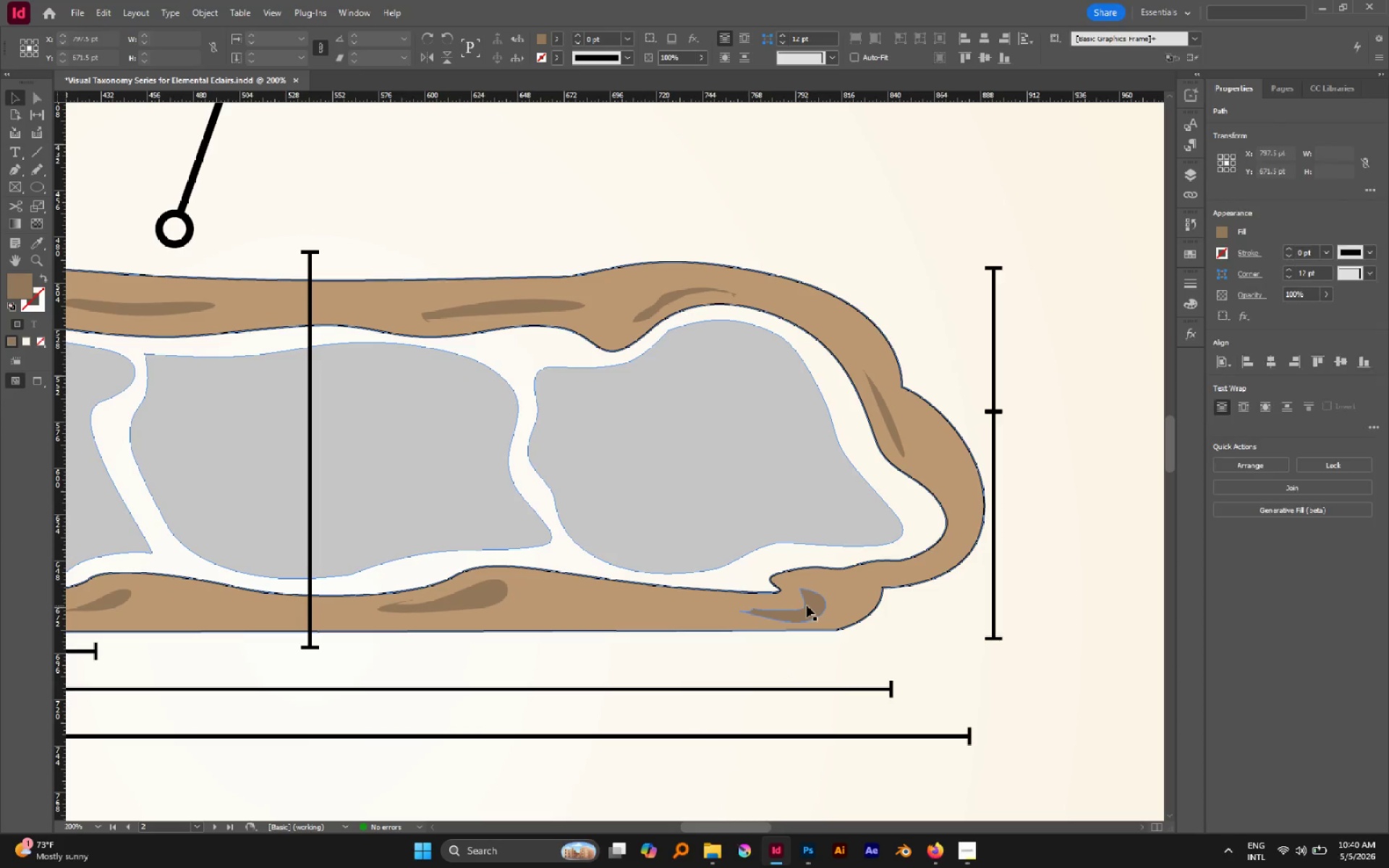 
hold_key(key=AltLeft, duration=0.41)
 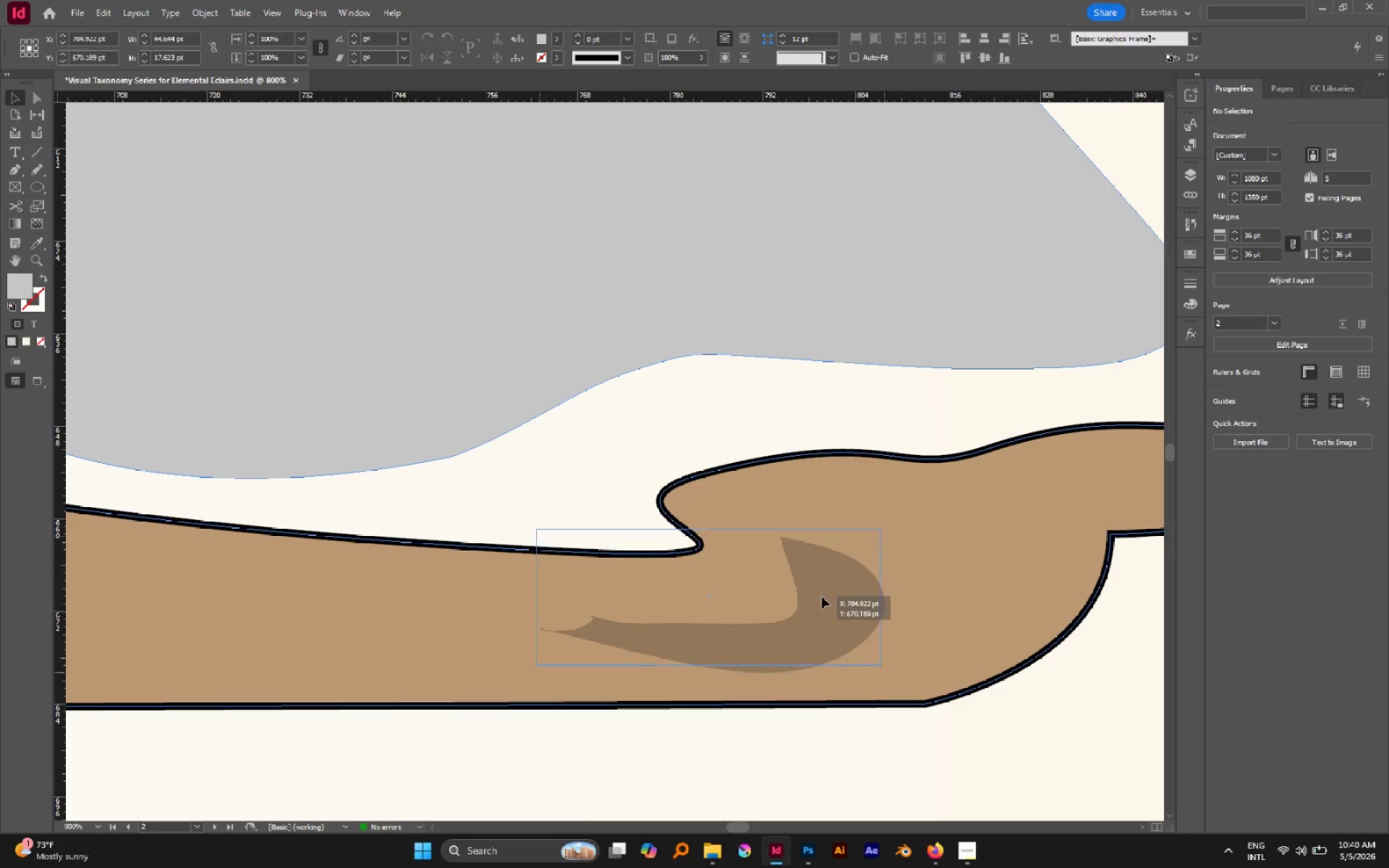 
left_click_drag(start_coordinate=[825, 605], to_coordinate=[820, 593])
 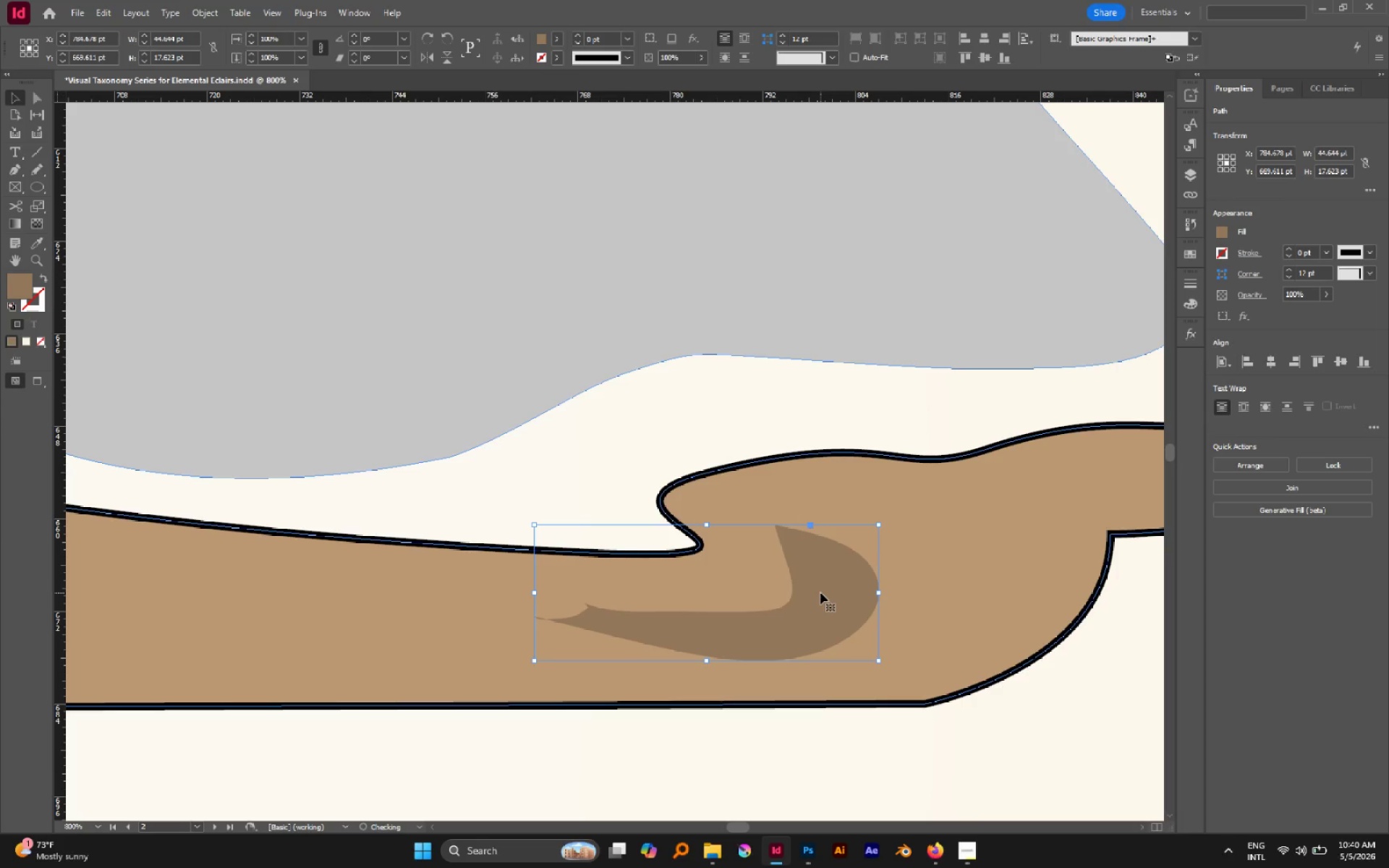 
scroll: coordinate [807, 605], scroll_direction: up, amount: 4.0
 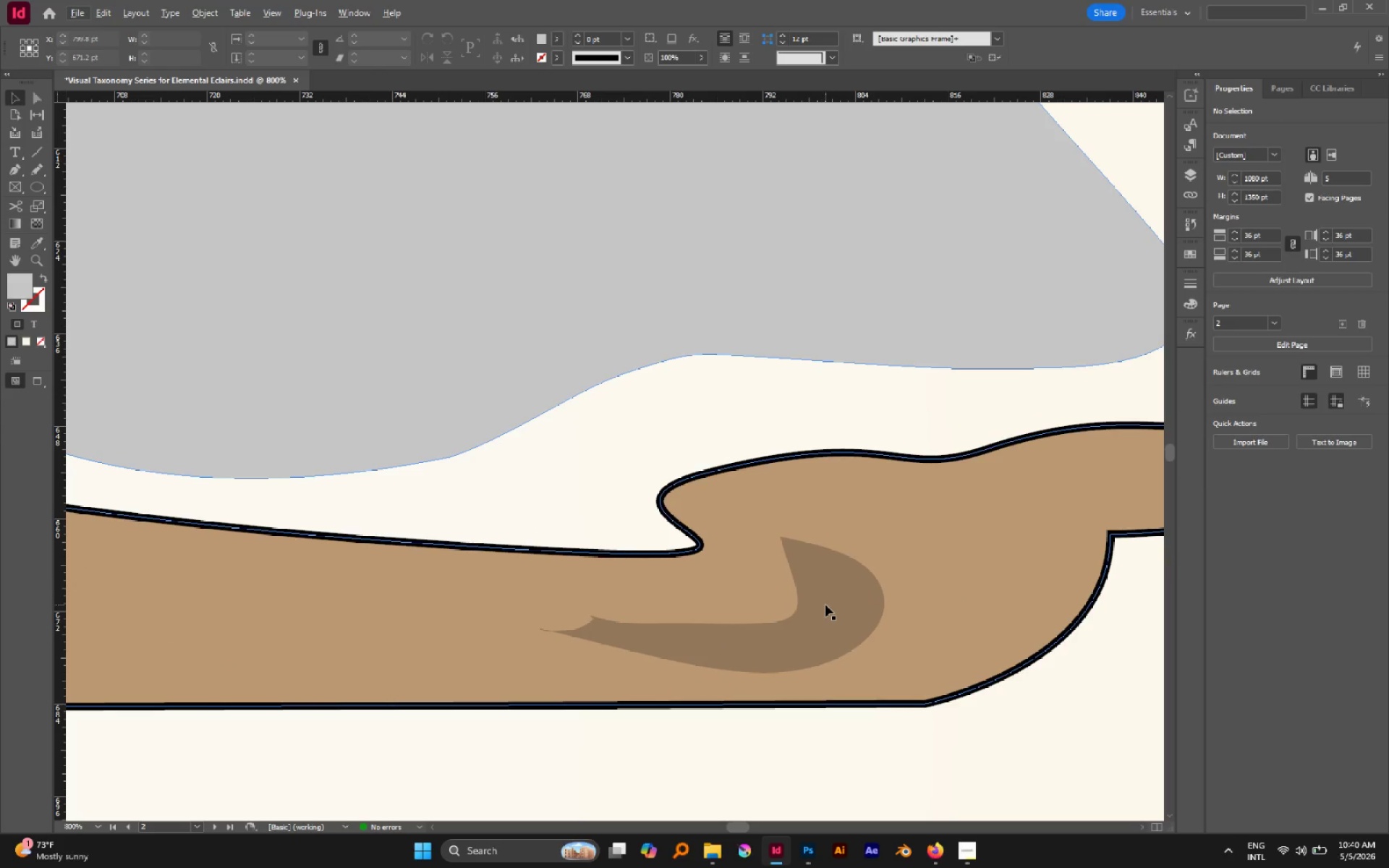 
hold_key(key=AltLeft, duration=0.66)
scroll: coordinate [820, 593], scroll_direction: down, amount: 6.0
 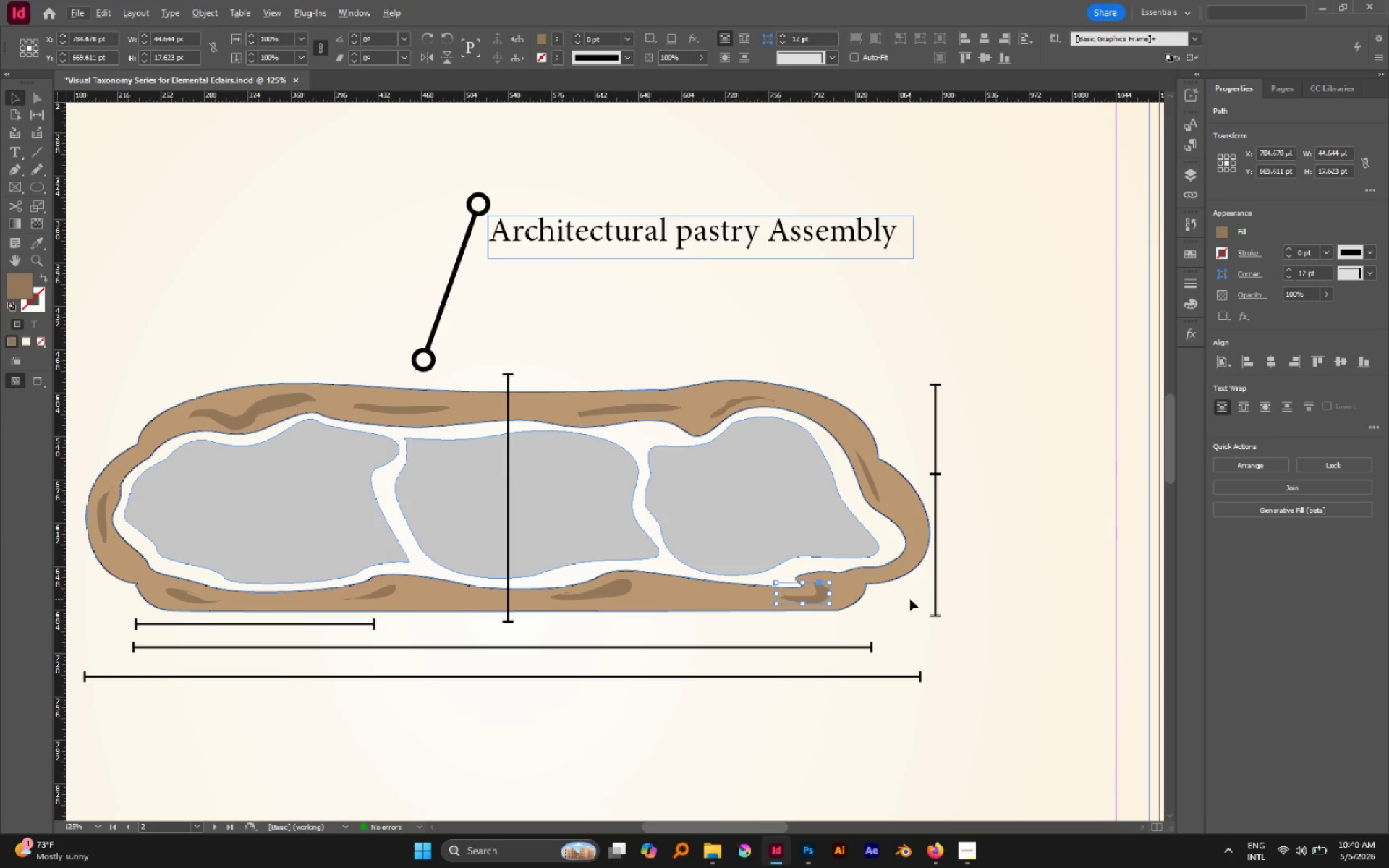 
left_click([912, 600])
 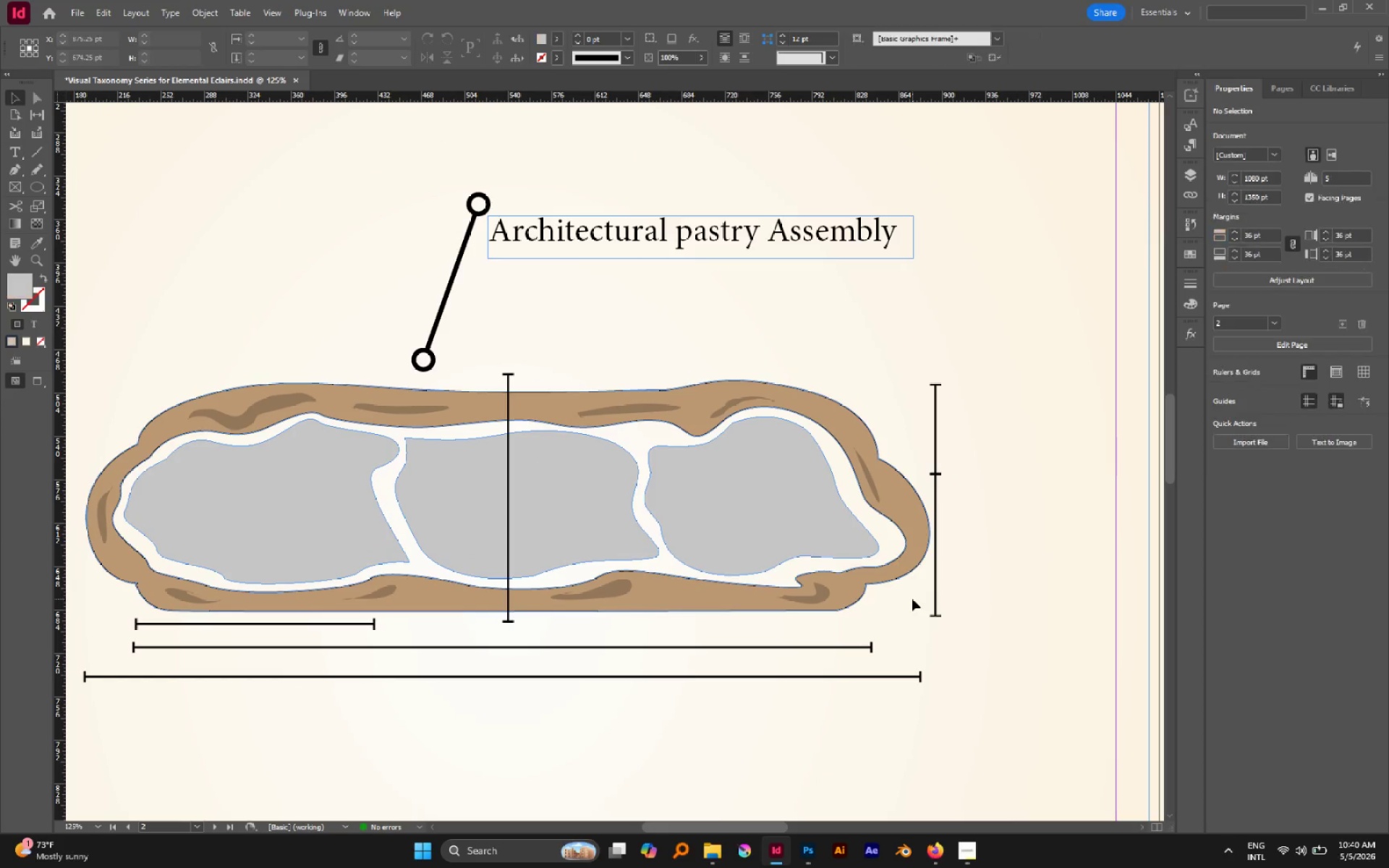 
hold_key(key=AltLeft, duration=0.97)
scroll: coordinate [909, 597], scroll_direction: down, amount: 3.0
 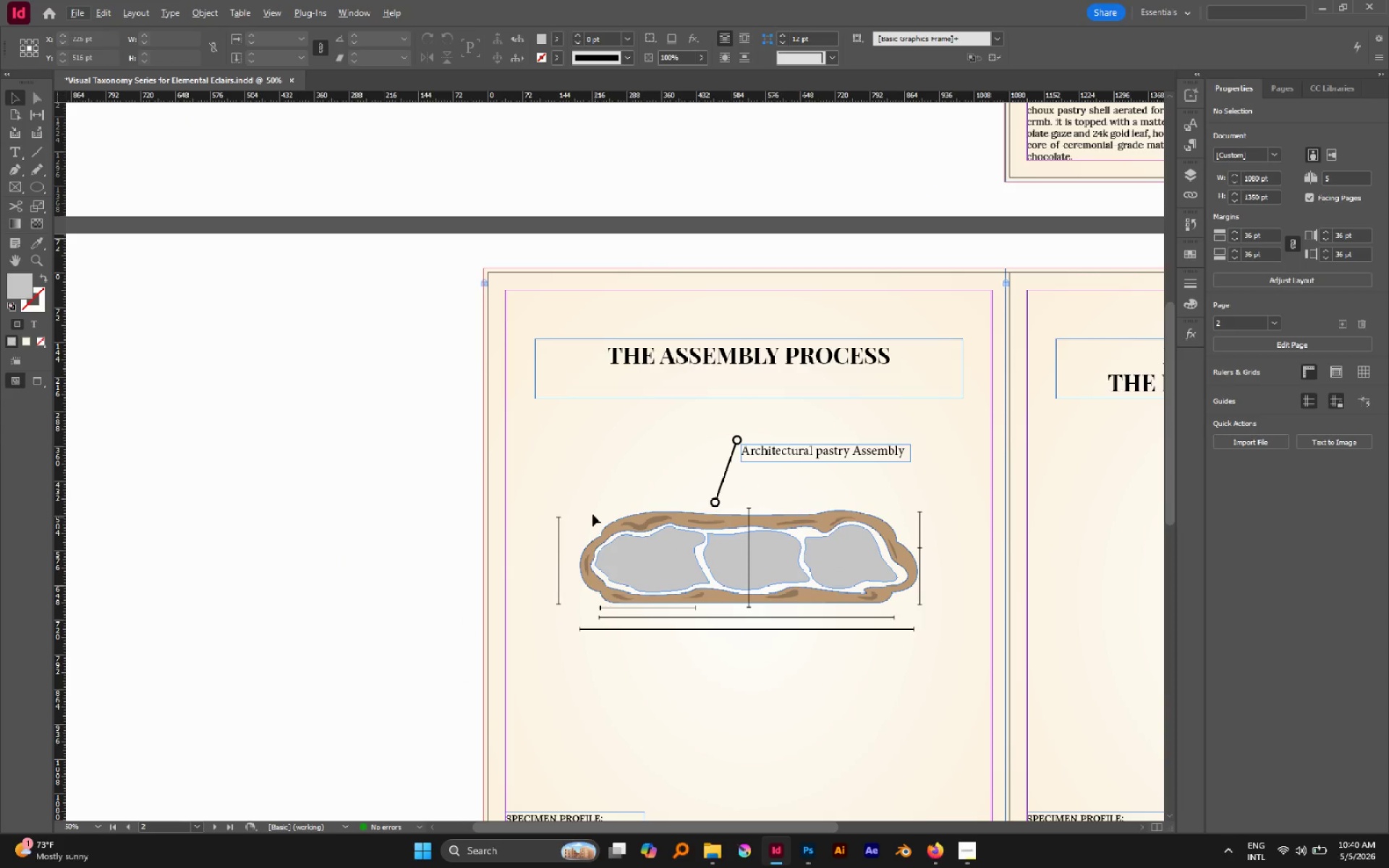 
left_click_drag(start_coordinate=[577, 495], to_coordinate=[949, 621])
 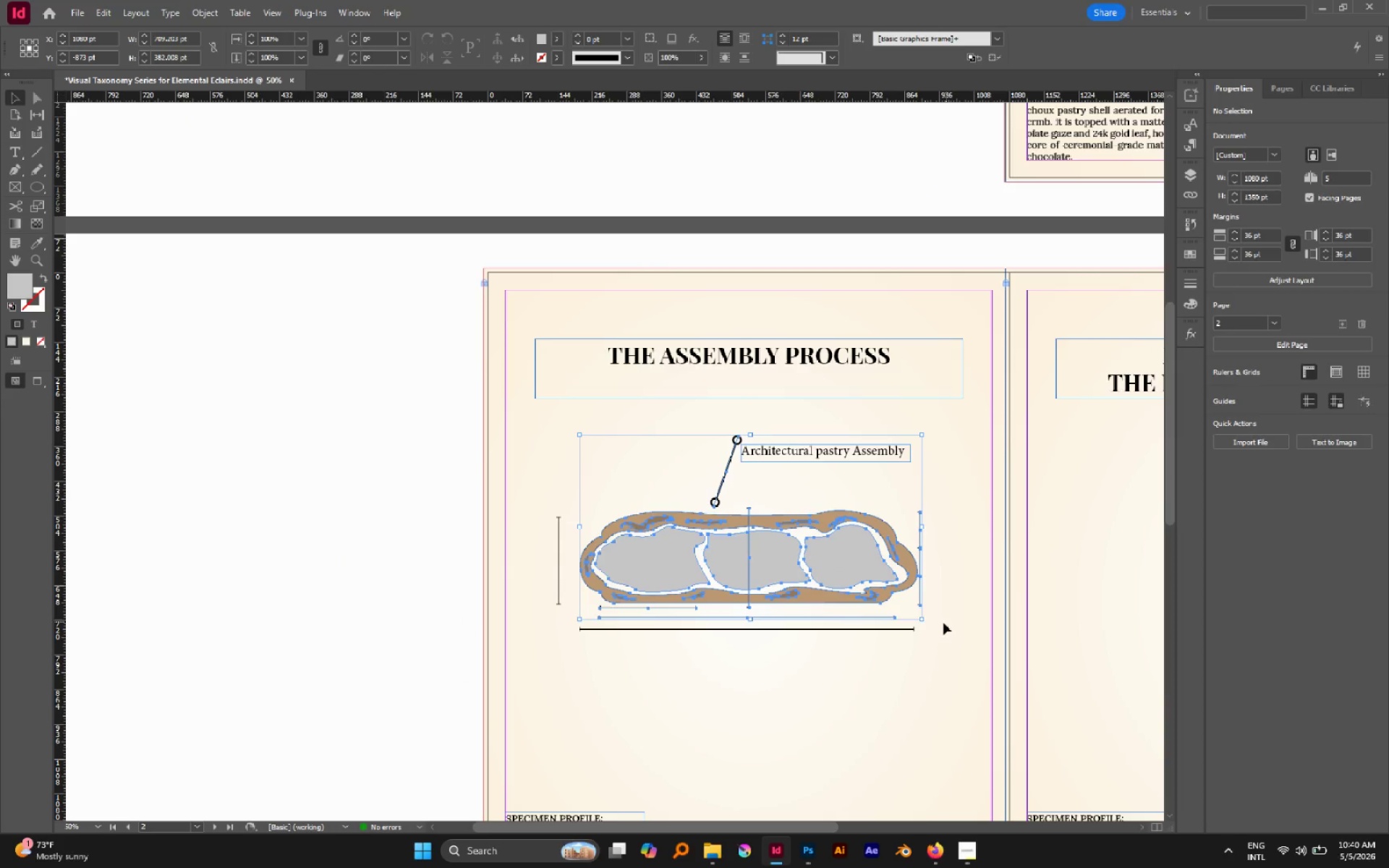 
hold_key(key=ShiftLeft, duration=2.61)
left_click_drag(start_coordinate=[953, 603], to_coordinate=[917, 613])
 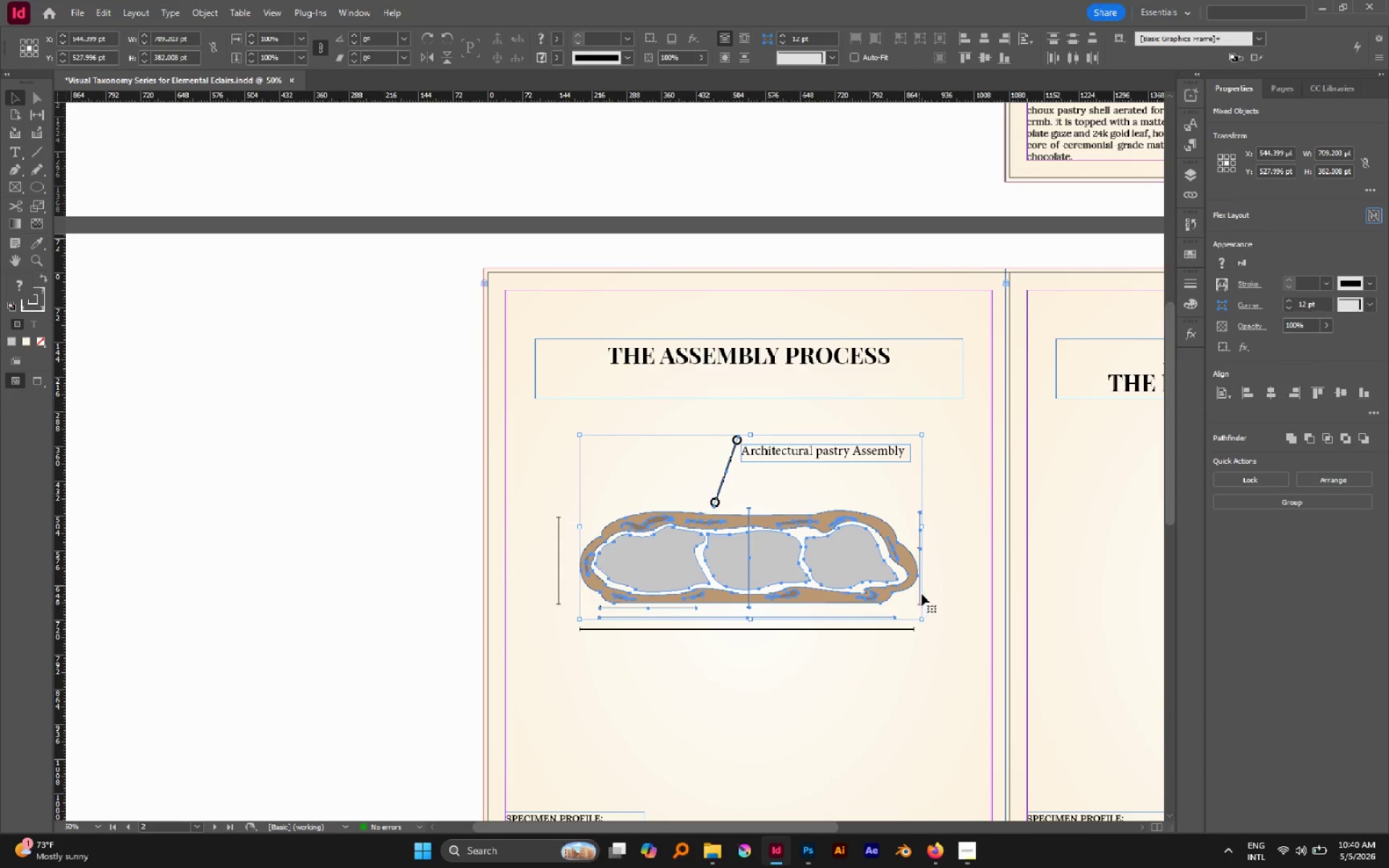 
left_click_drag(start_coordinate=[922, 592], to_coordinate=[917, 605])
 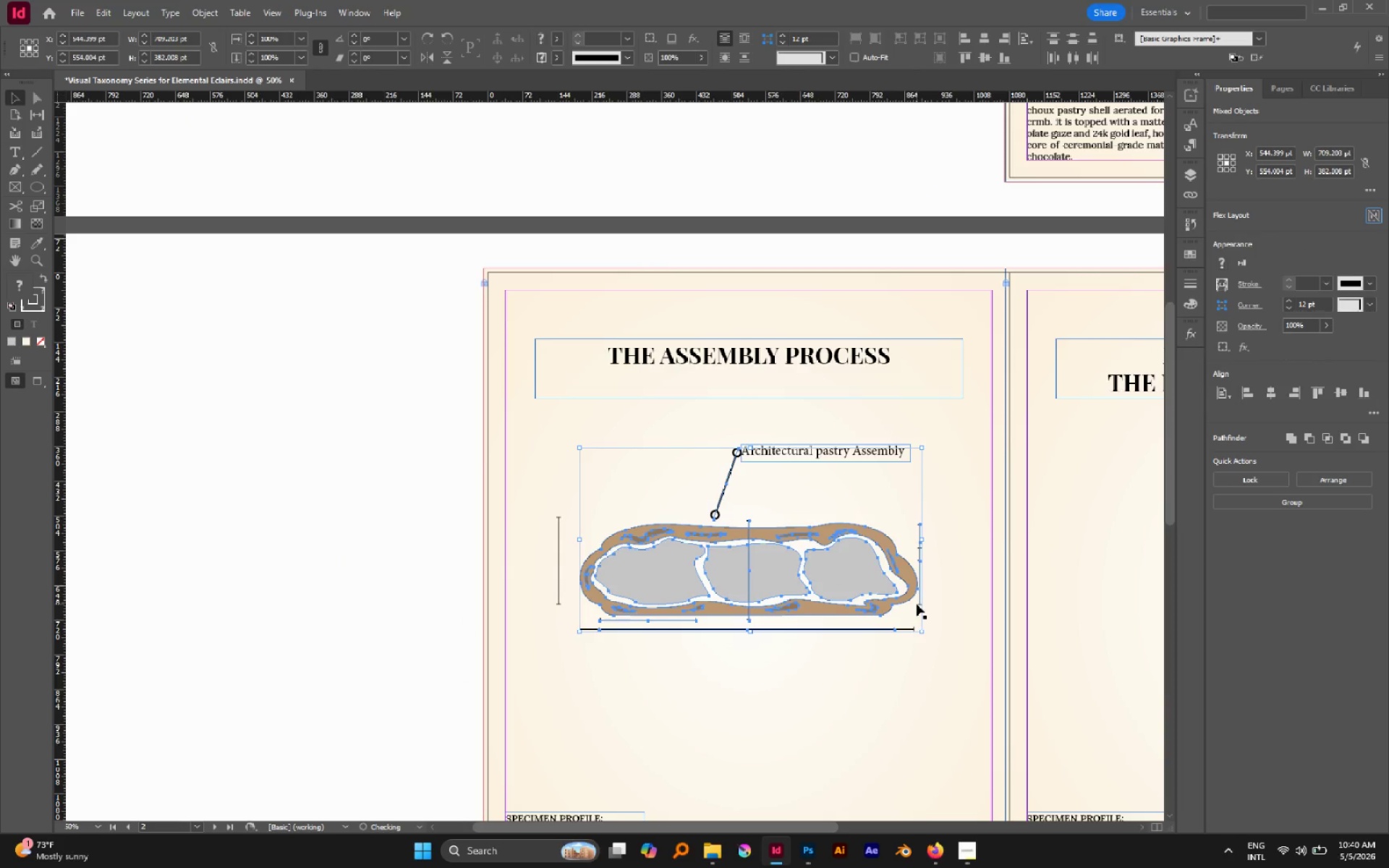 
key(Control+Z)
 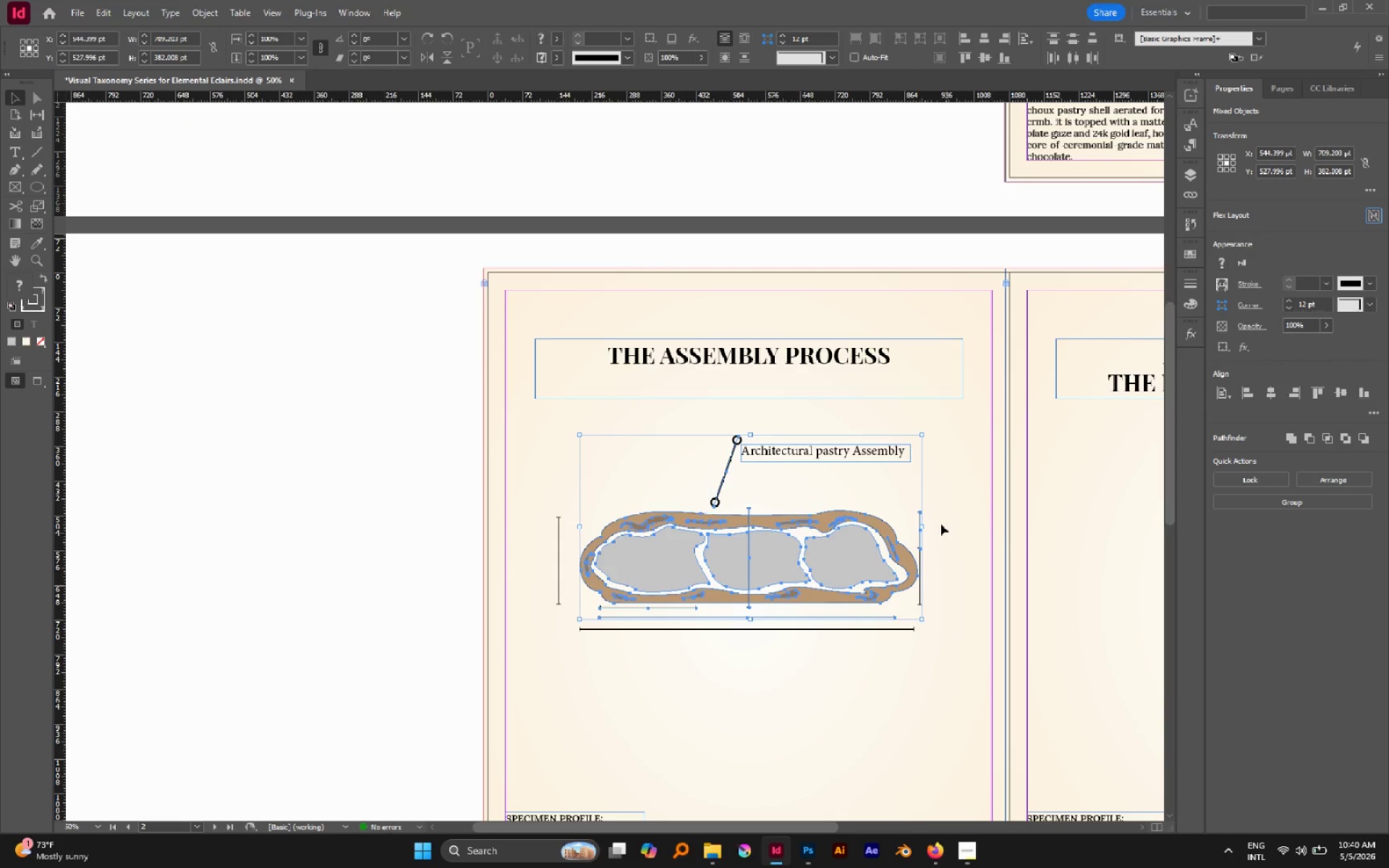 
hold_key(key=ShiftLeft, duration=3.48)
left_click_drag(start_coordinate=[939, 514], to_coordinate=[908, 515])
 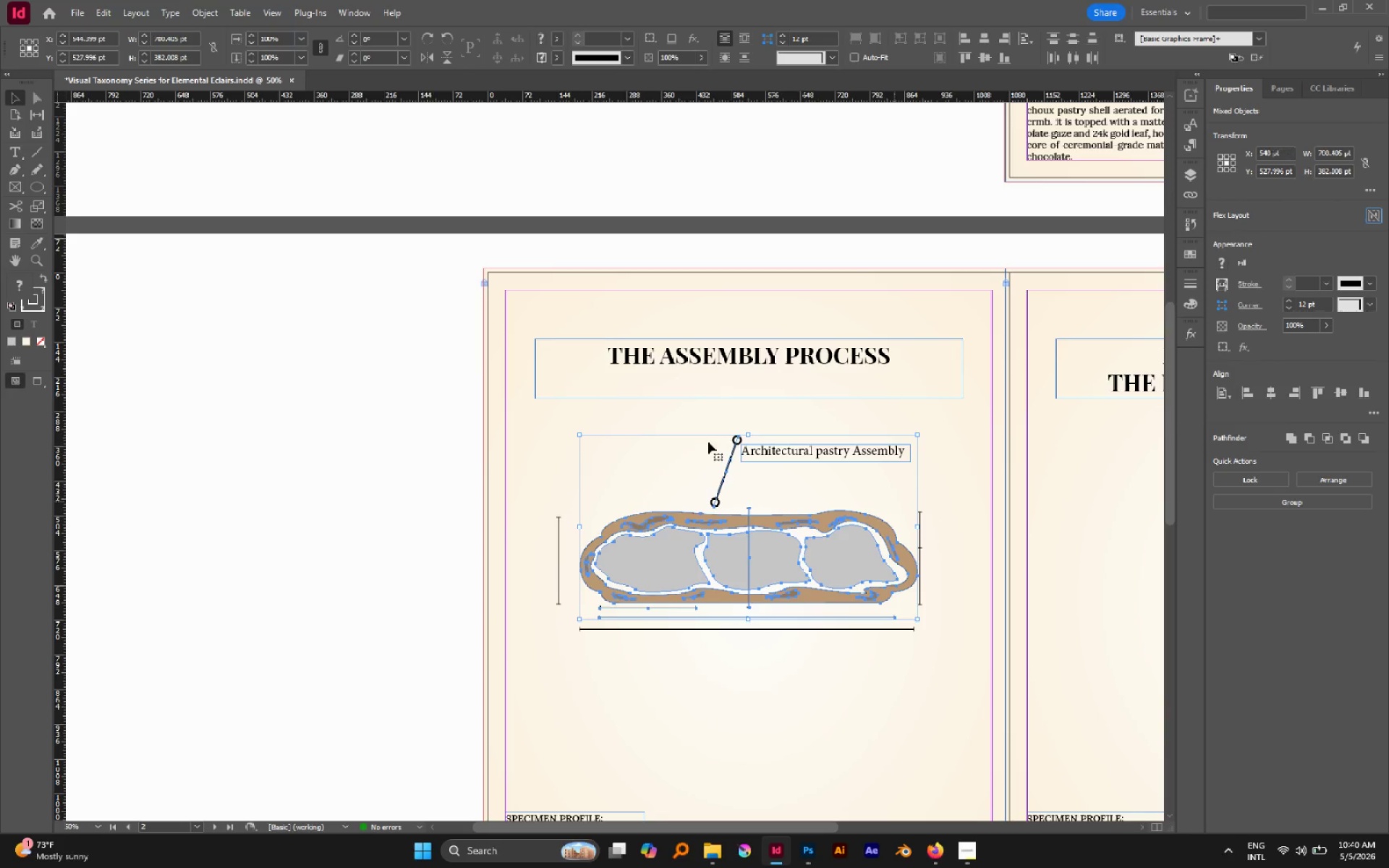 
left_click_drag(start_coordinate=[708, 442], to_coordinate=[793, 488])
 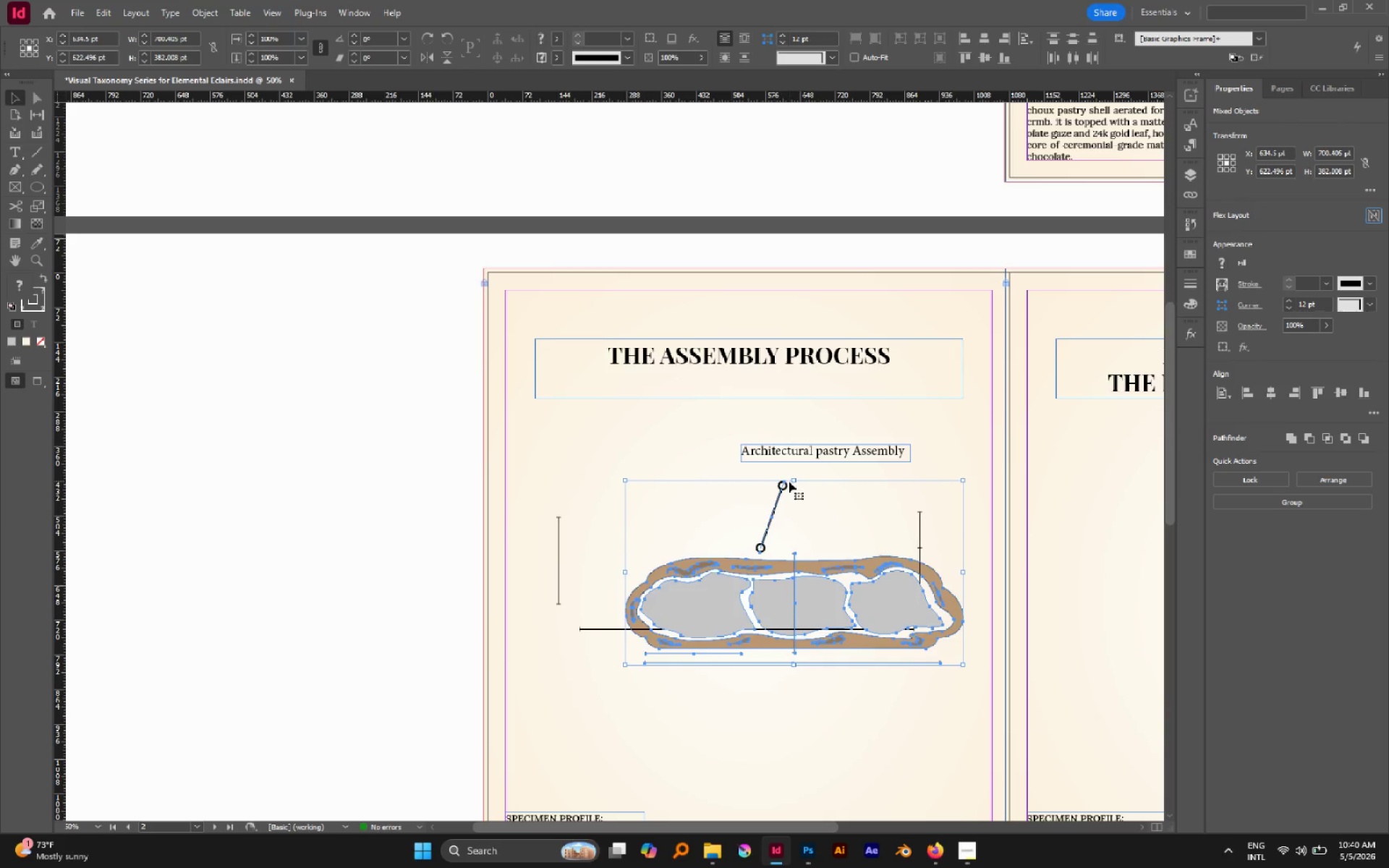 
key(Control+Z)
 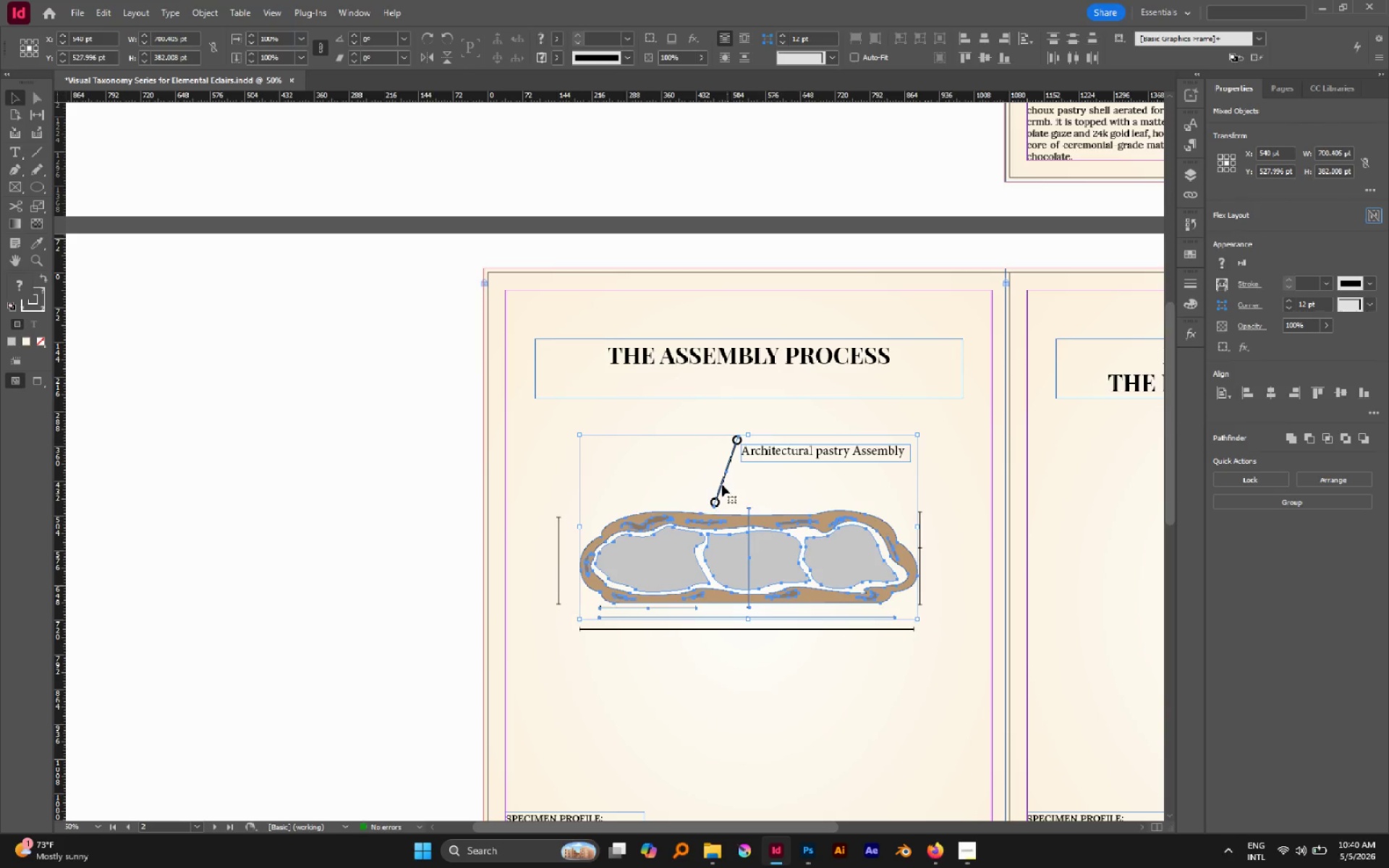 
hold_key(key=ShiftLeft, duration=4.2)
left_click([721, 480])
 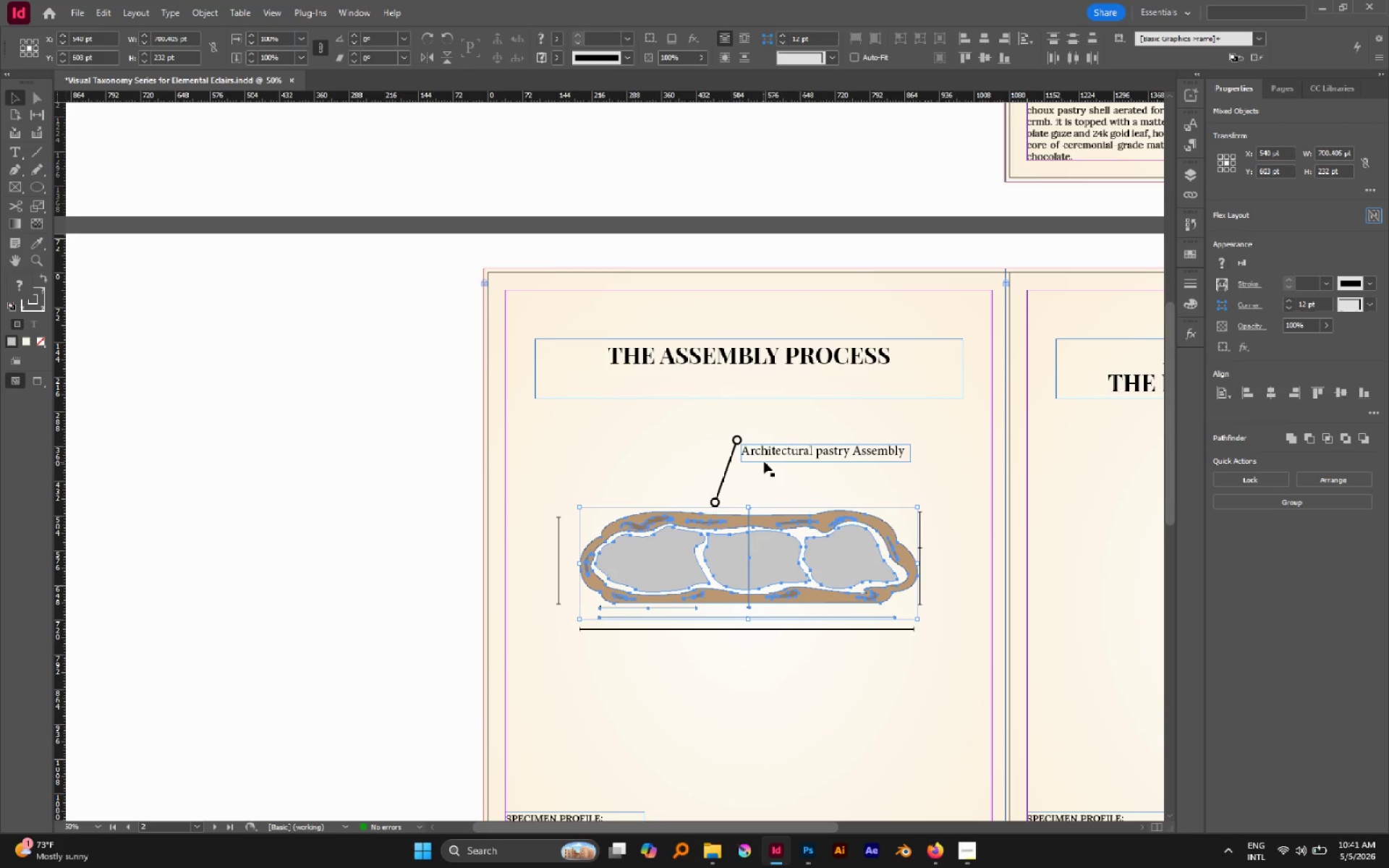 
left_click([770, 454])
 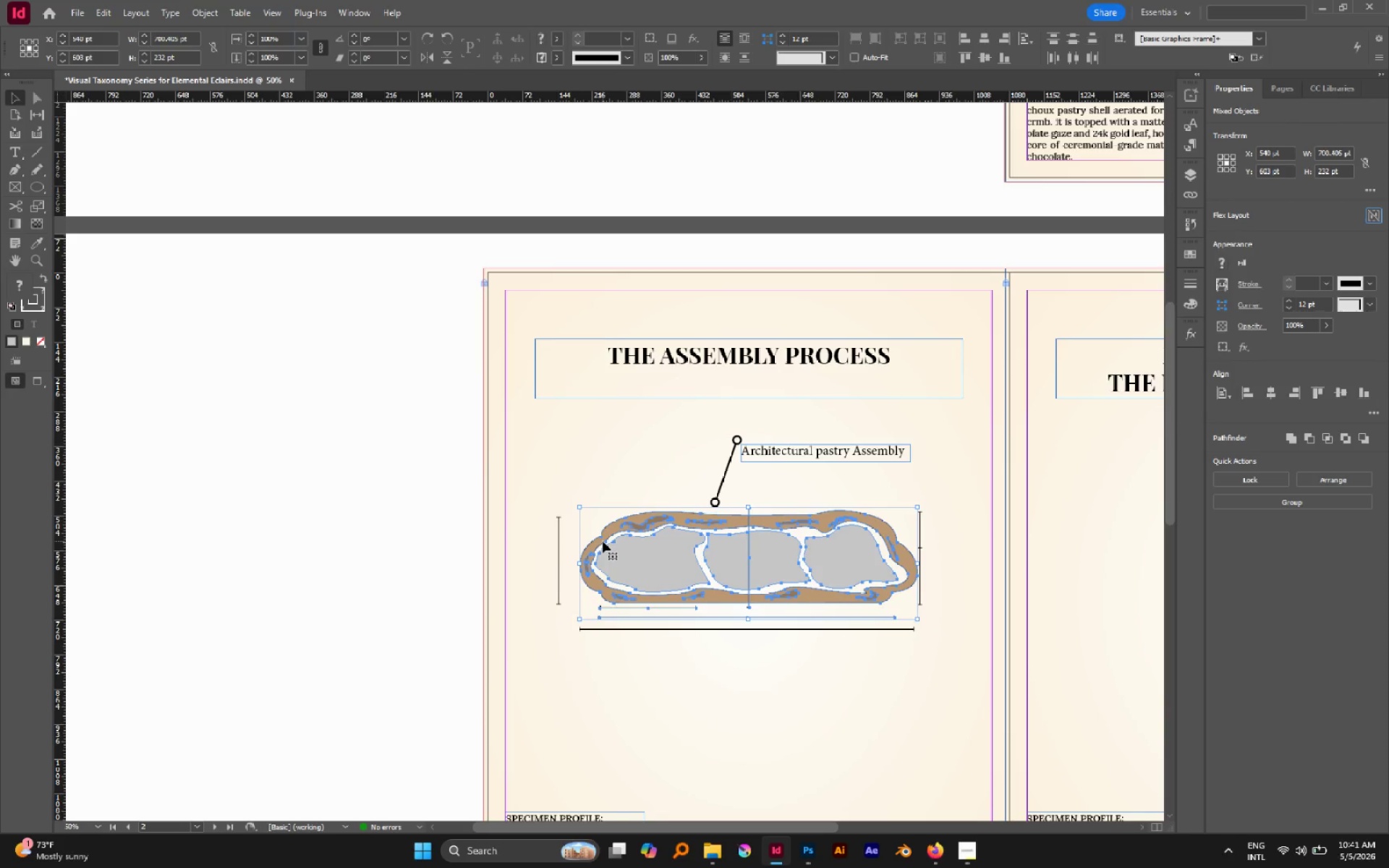 
key(W)
 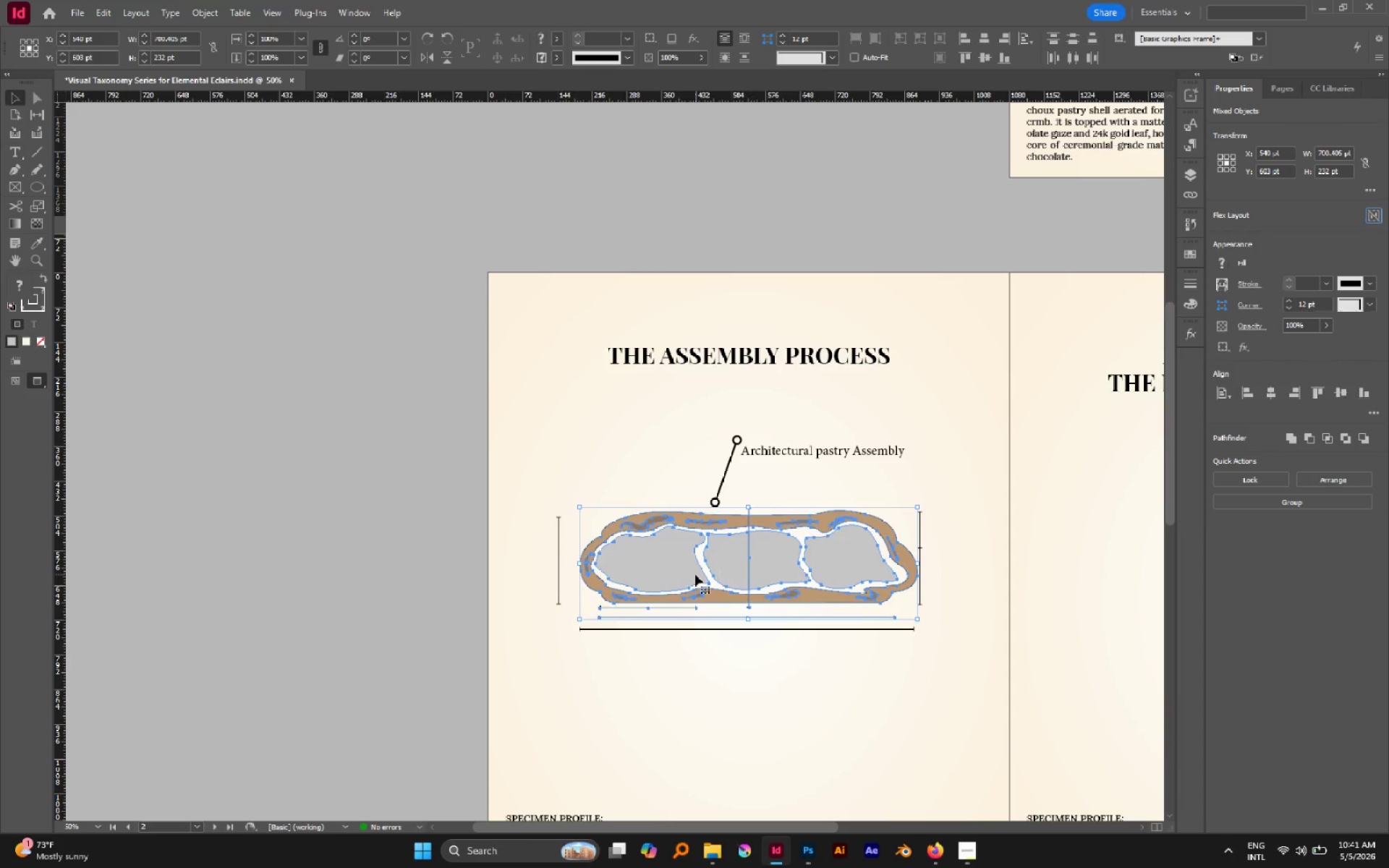 
hold_key(key=AltLeft, duration=0.45)
scroll: coordinate [686, 574], scroll_direction: up, amount: 1.0
 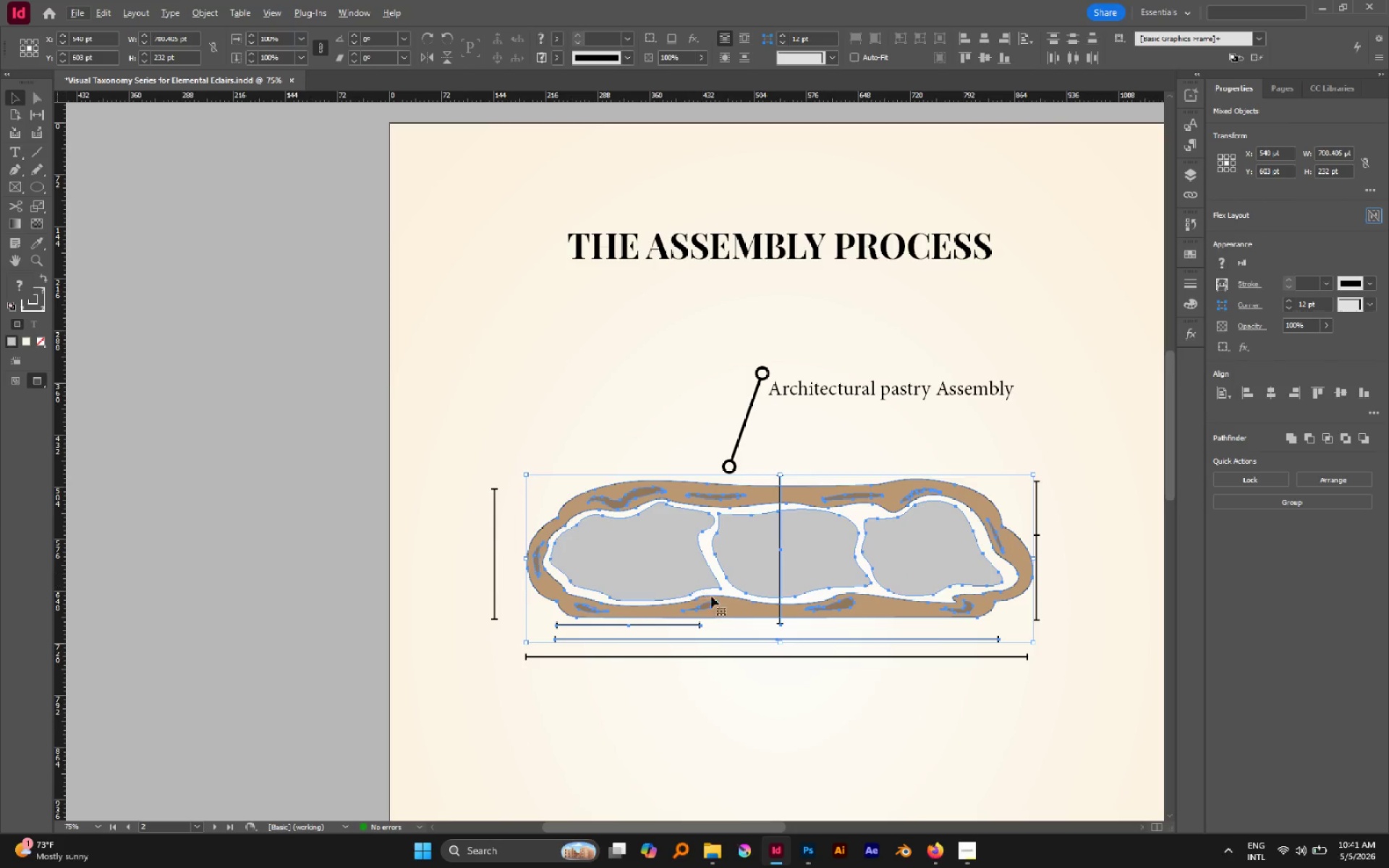 
hold_key(key=ShiftLeft, duration=1.59)
left_click([691, 634])
 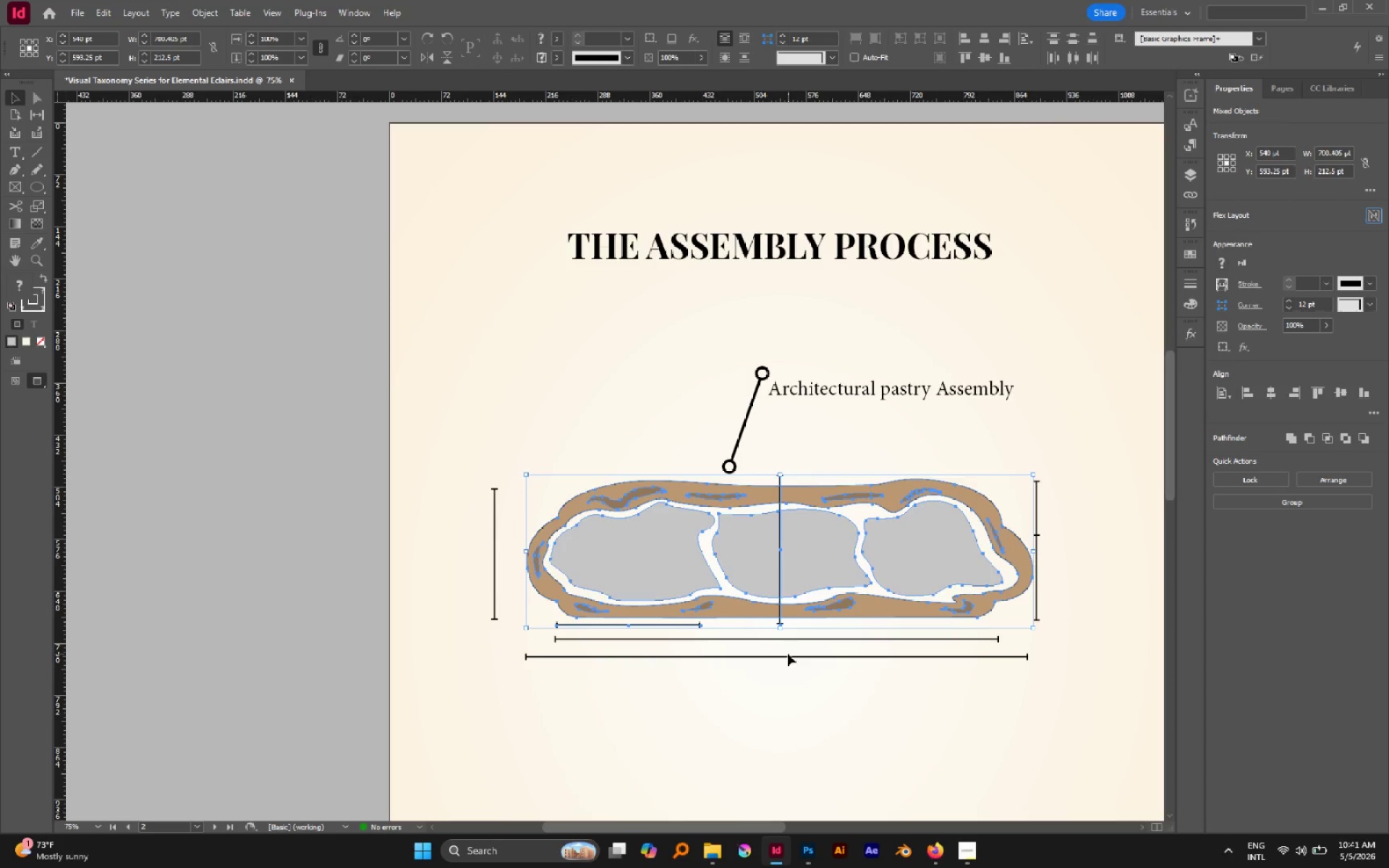 
hold_key(key=ShiftLeft, duration=2.86)
left_click([779, 482])
 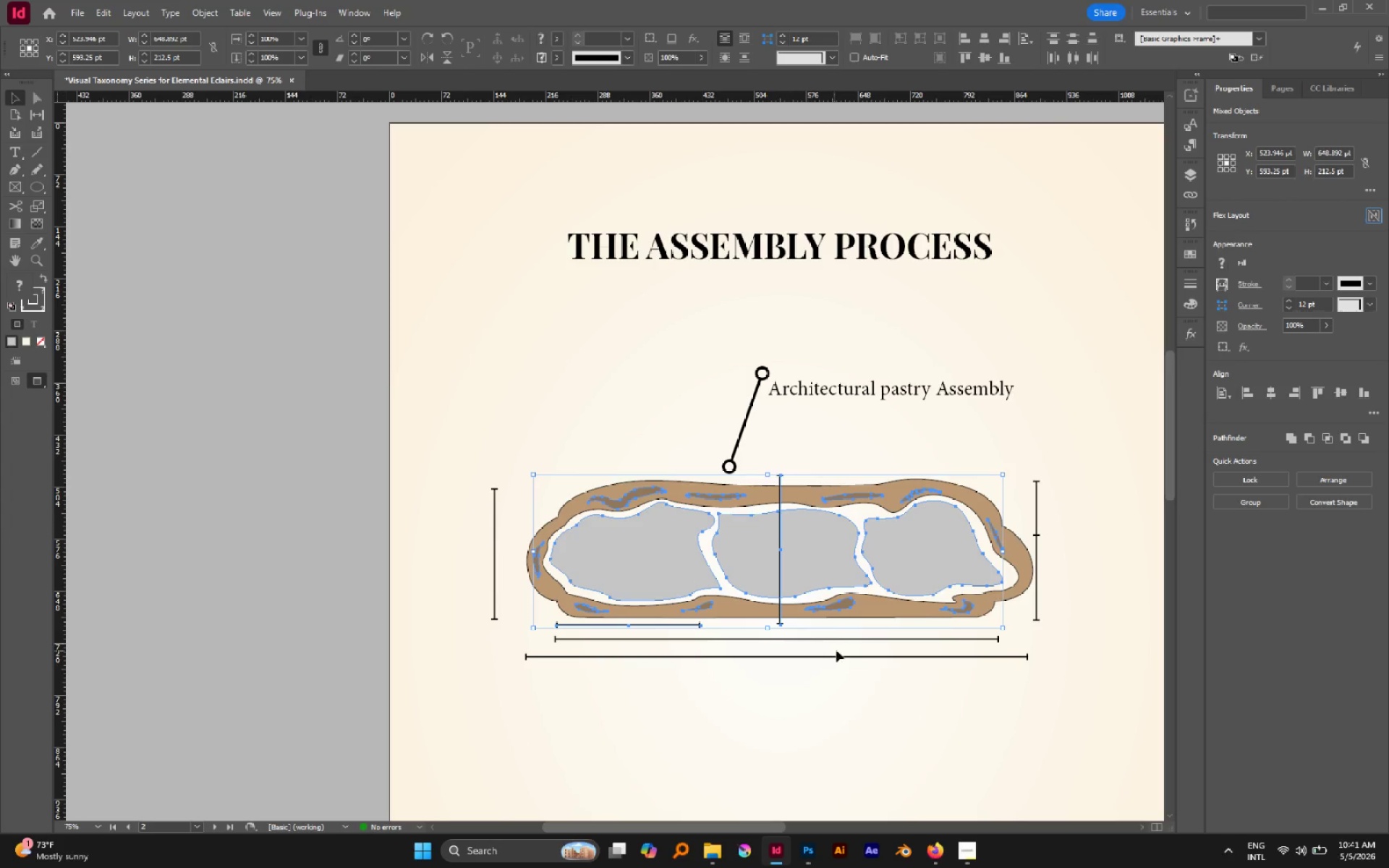 
left_click_drag(start_coordinate=[884, 549], to_coordinate=[906, 471])
 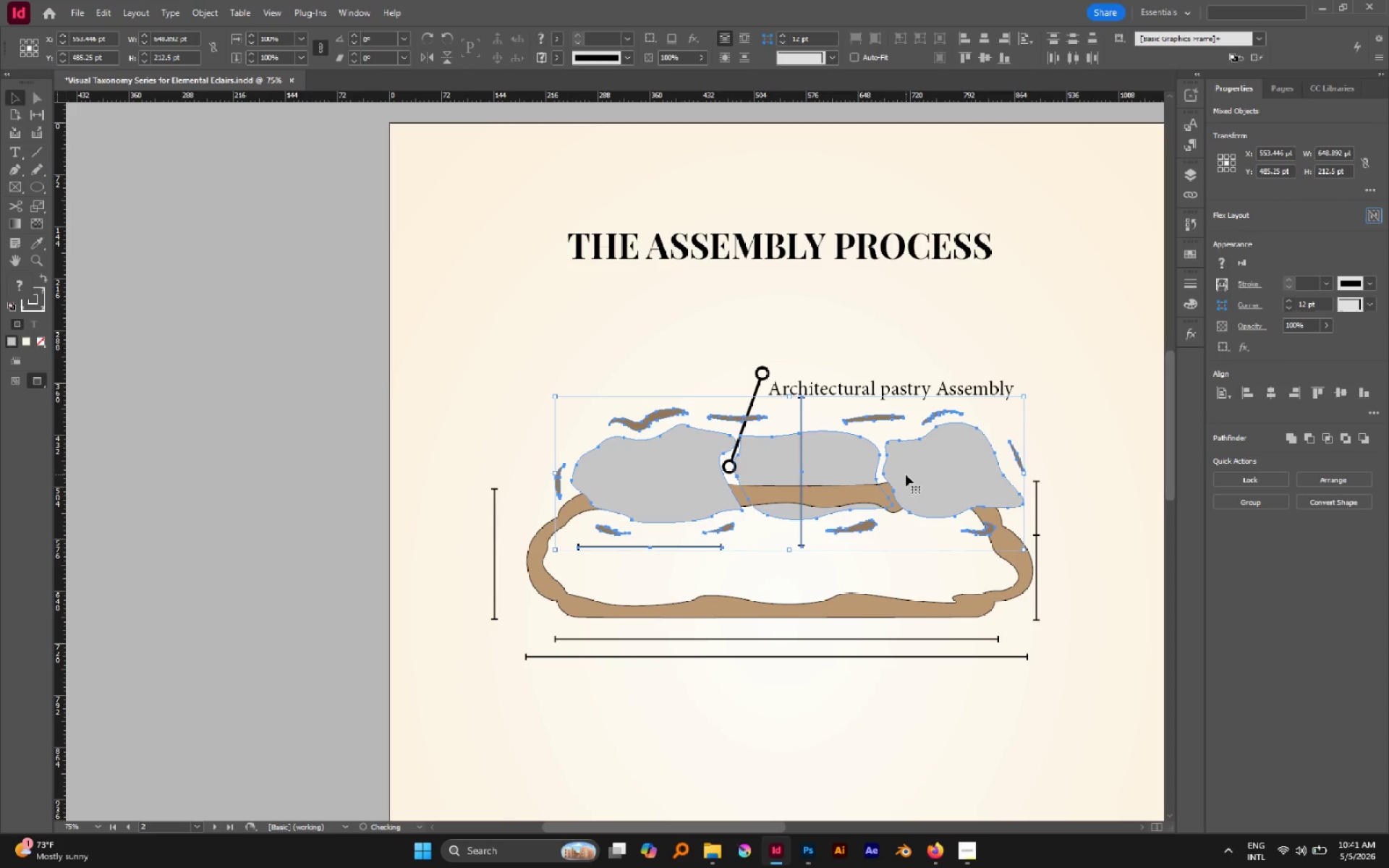 
key(Control+Z)
 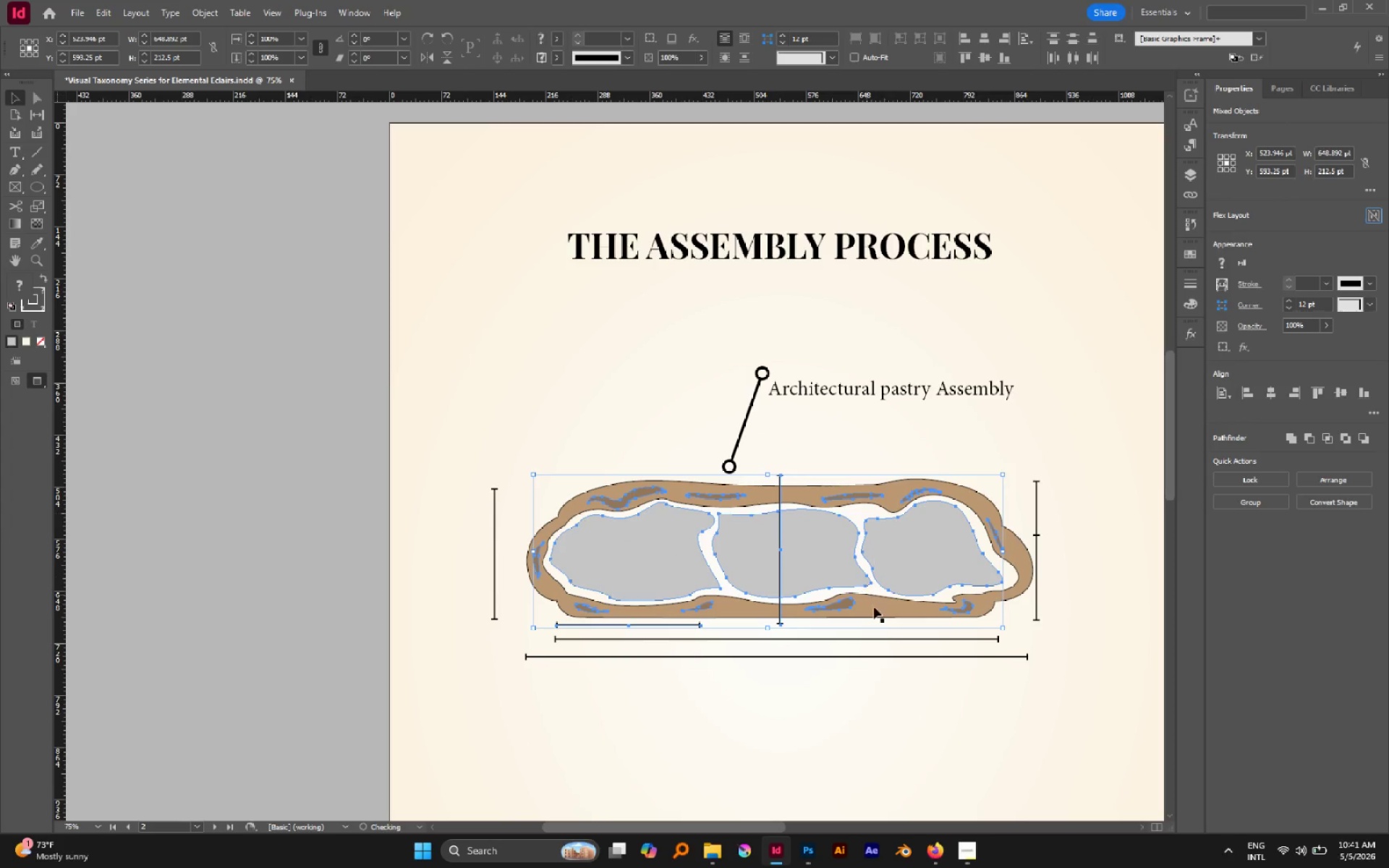 
hold_key(key=ShiftLeft, duration=2.44)
left_click([897, 615])
 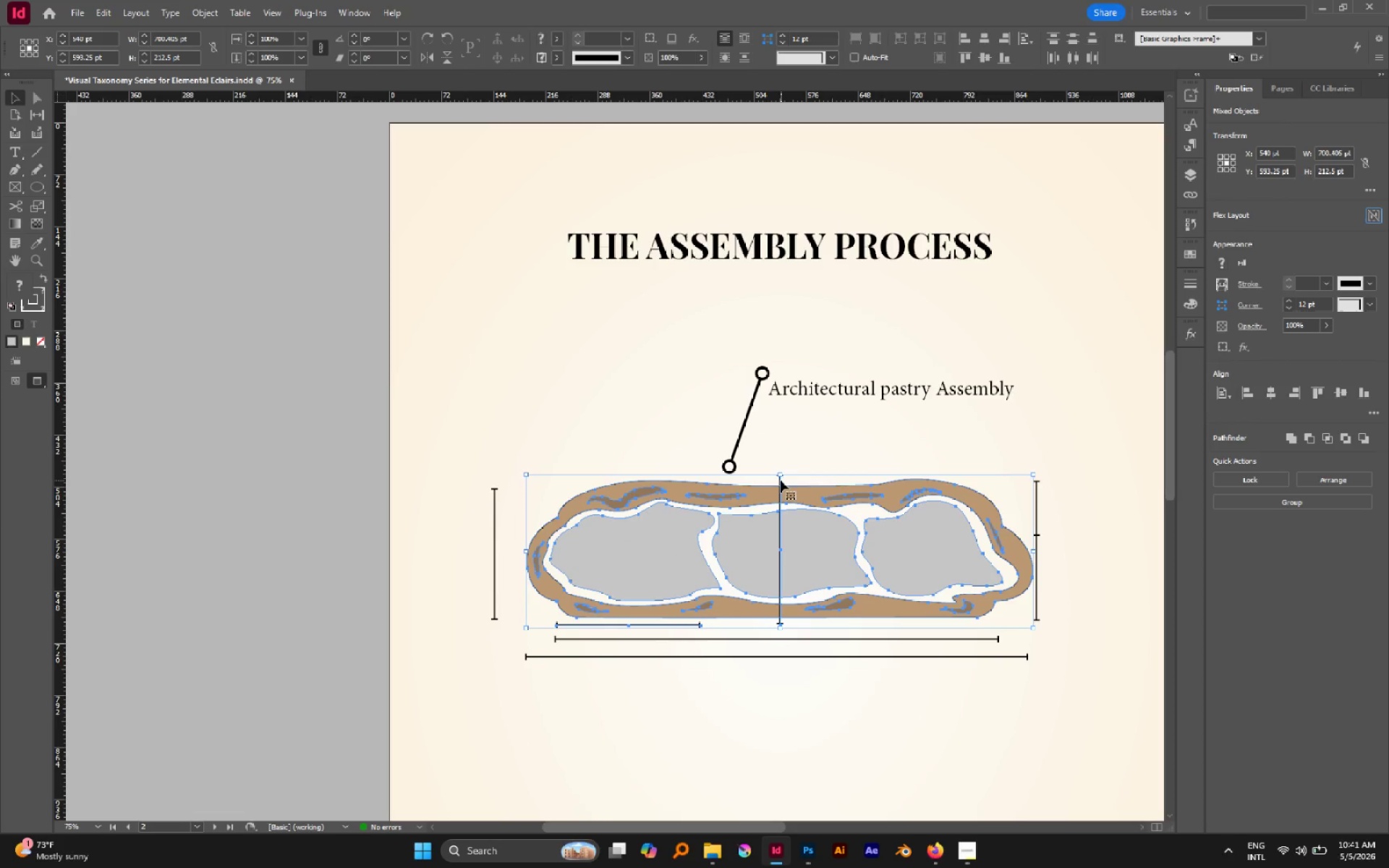 
left_click([781, 480])
 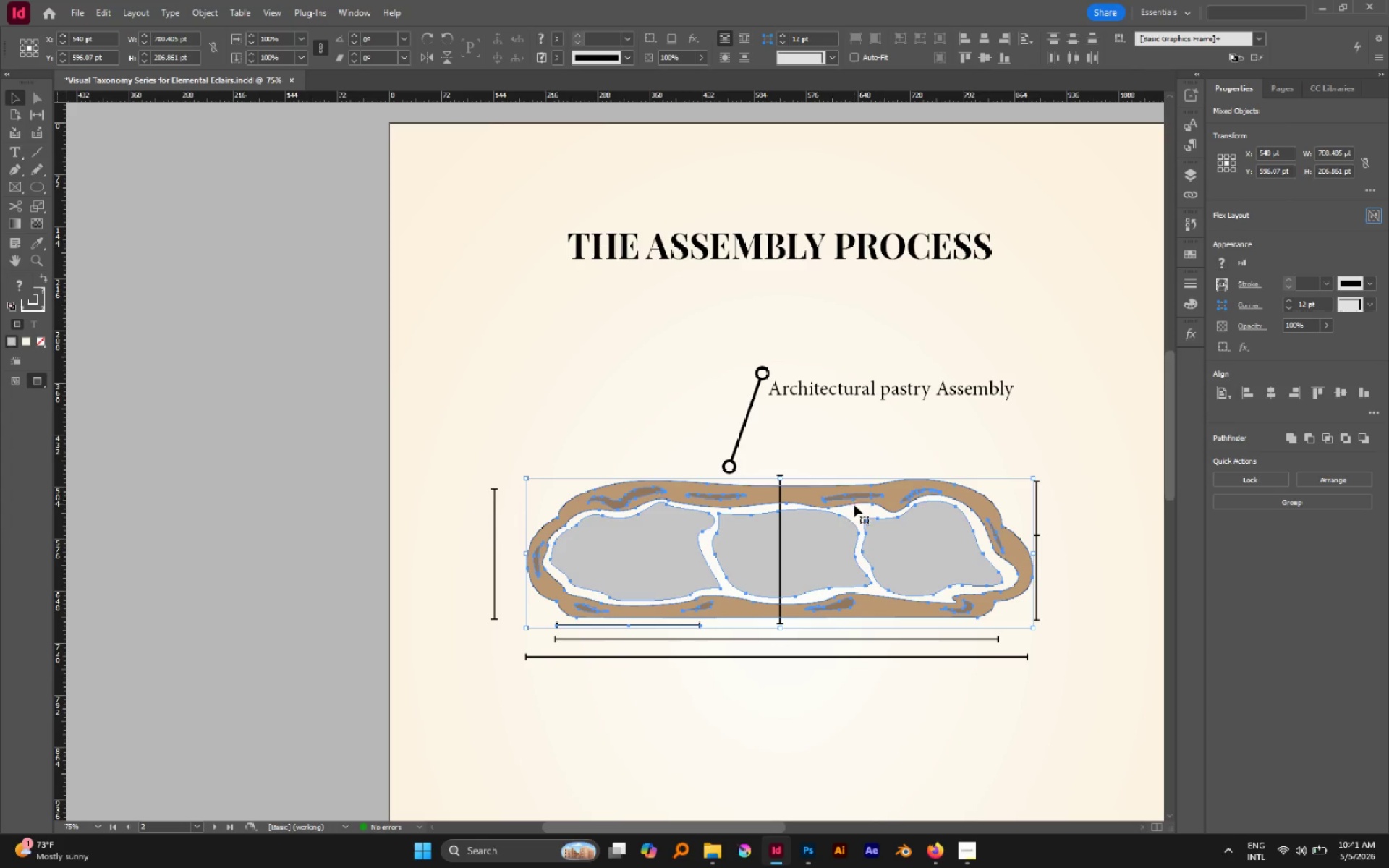 
left_click_drag(start_coordinate=[878, 498], to_coordinate=[883, 386])
 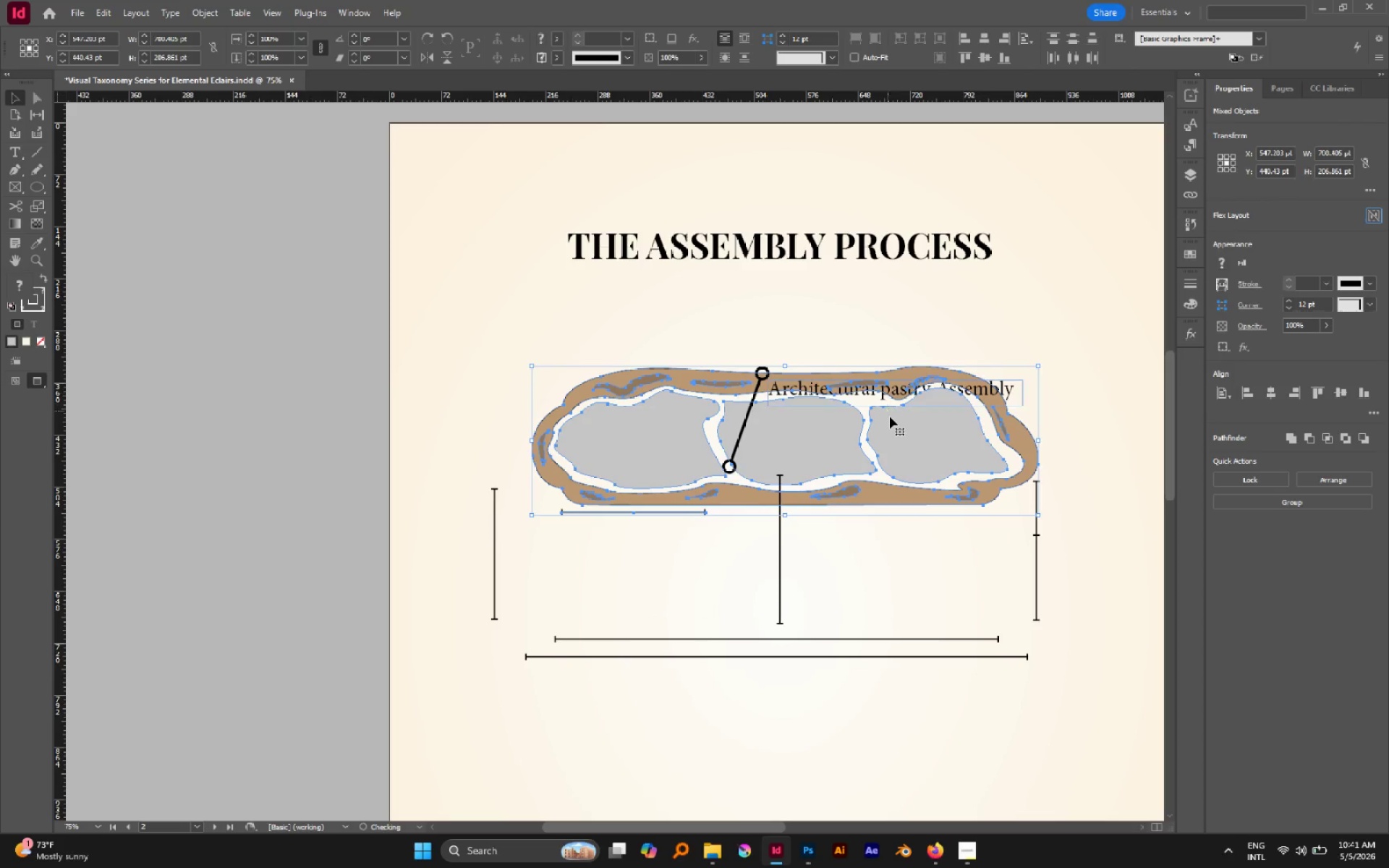 
key(Control+Z)
 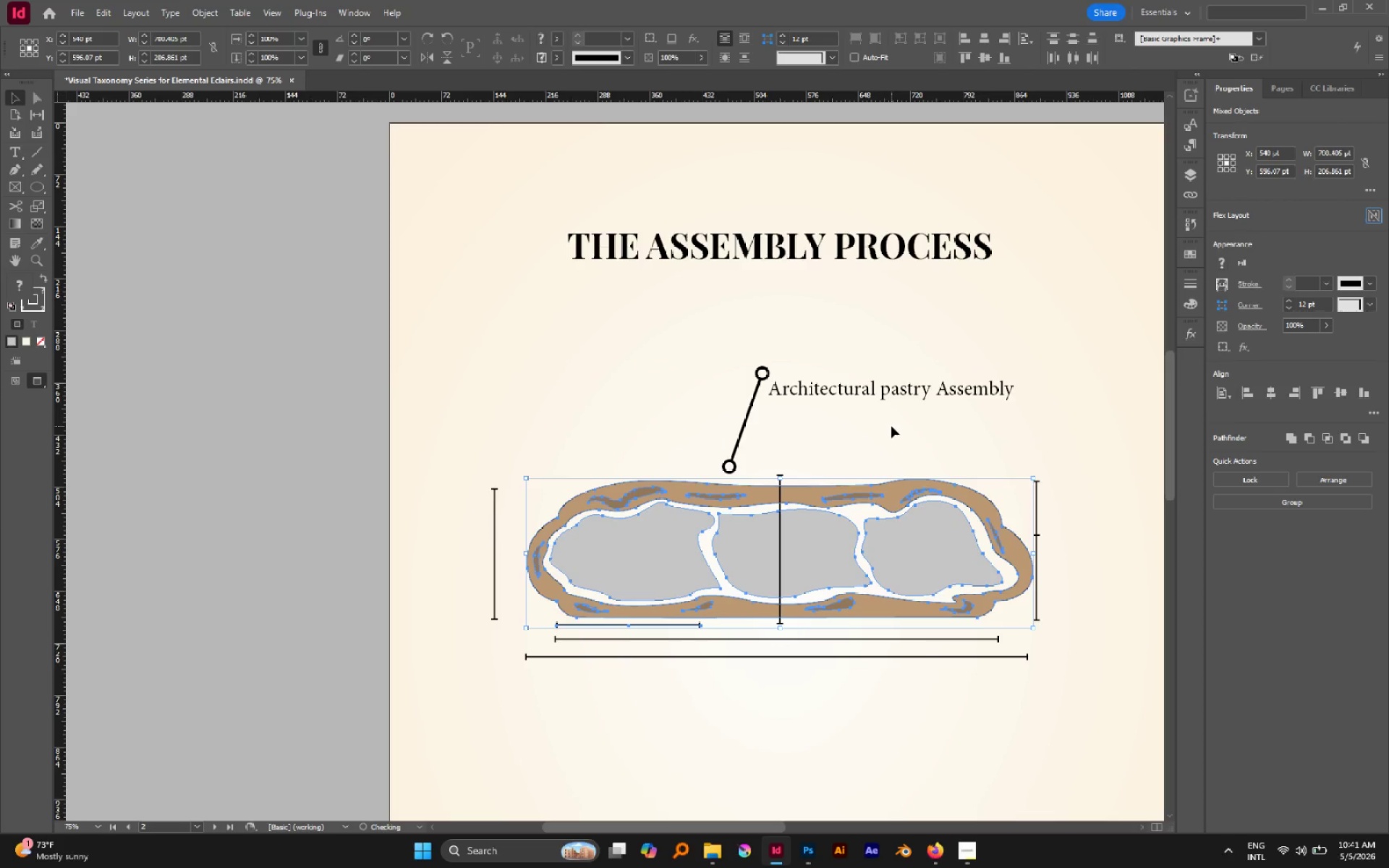 
key(Control+G)
 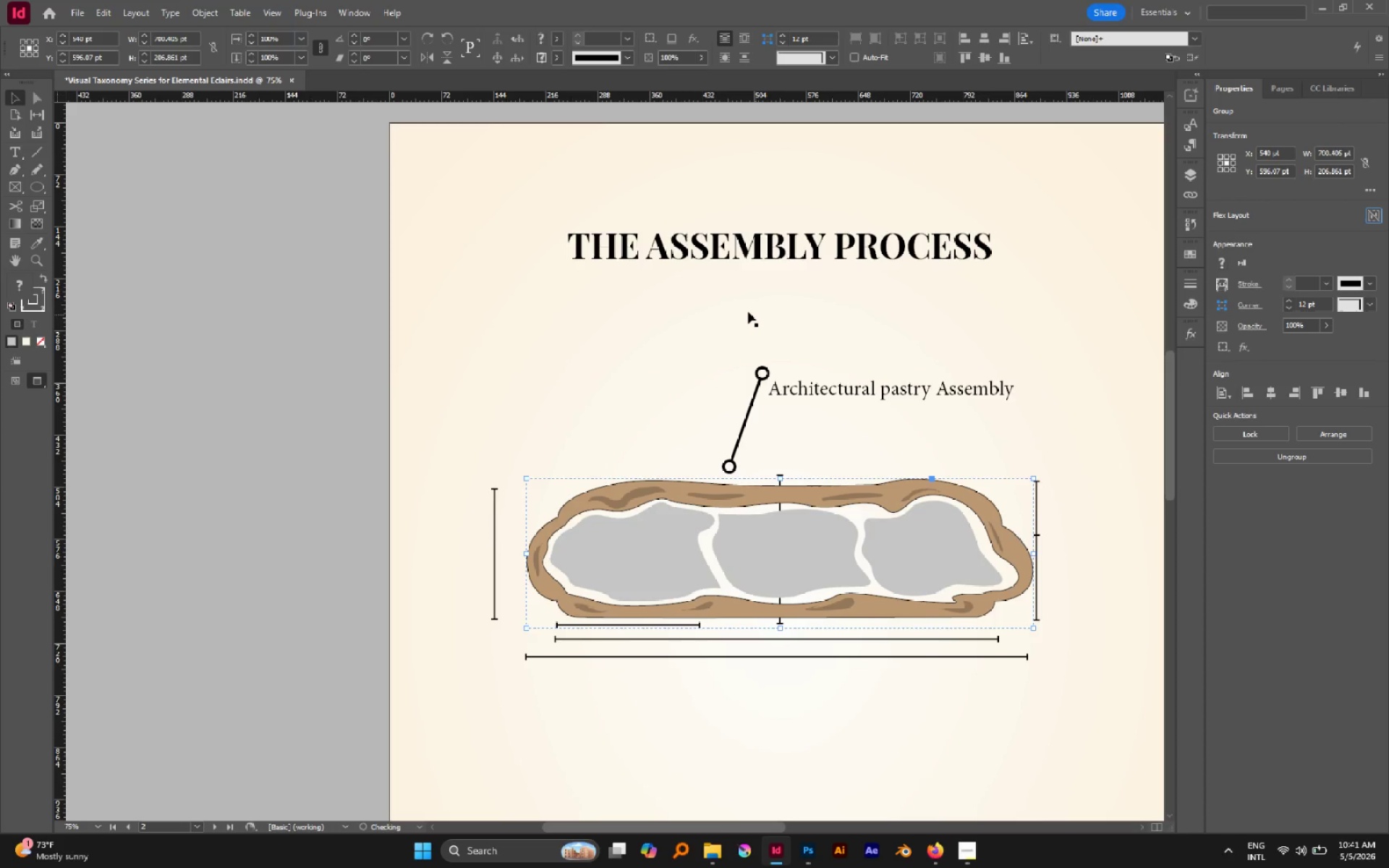 
left_click([748, 312])
 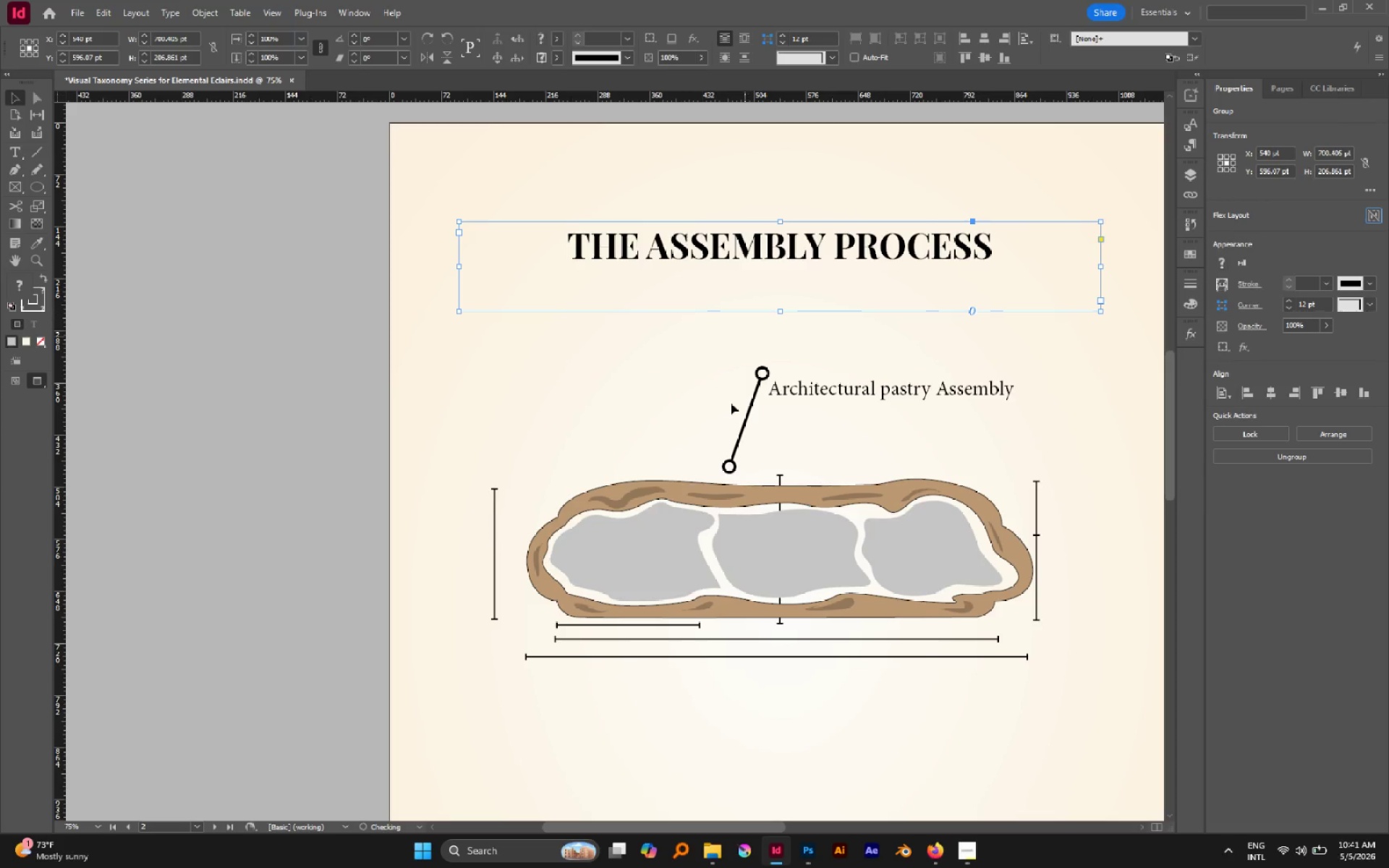 
hold_key(key=AltLeft, duration=0.58)
scroll: coordinate [611, 467], scroll_direction: down, amount: 3.0
 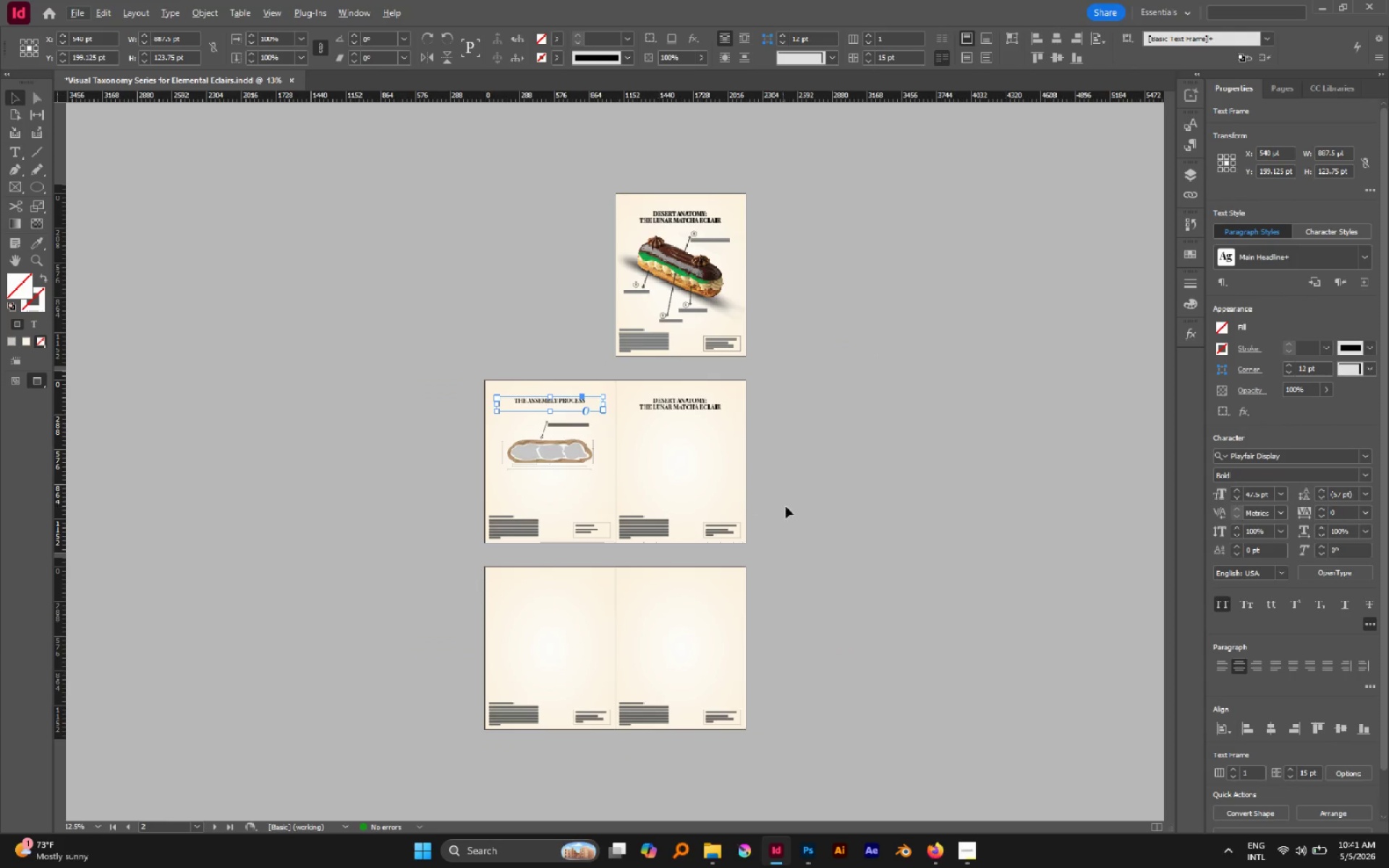 
left_click([701, 450])
 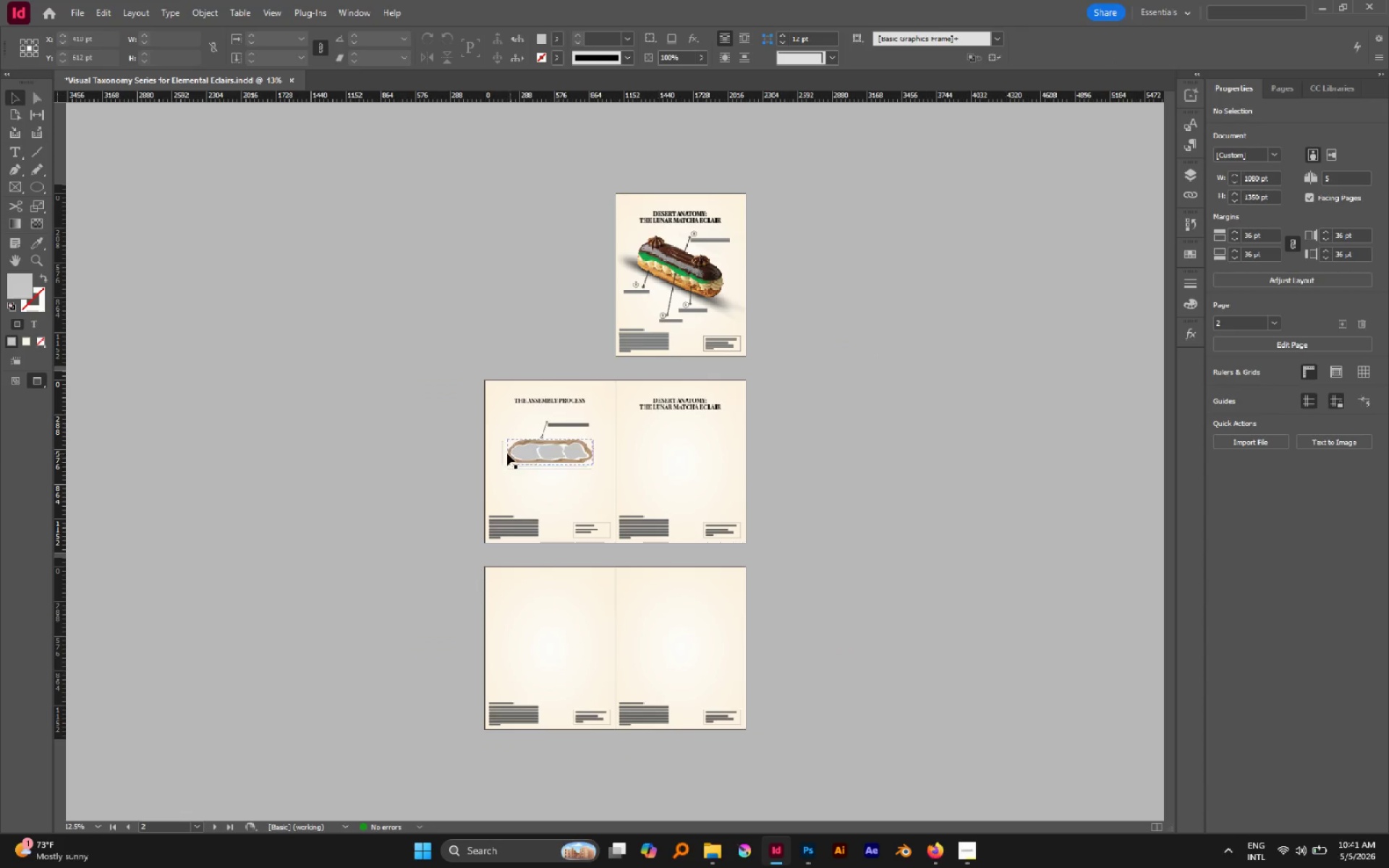 
hold_key(key=AltLeft, duration=1.27)
scroll: coordinate [506, 441], scroll_direction: up, amount: 4.0
 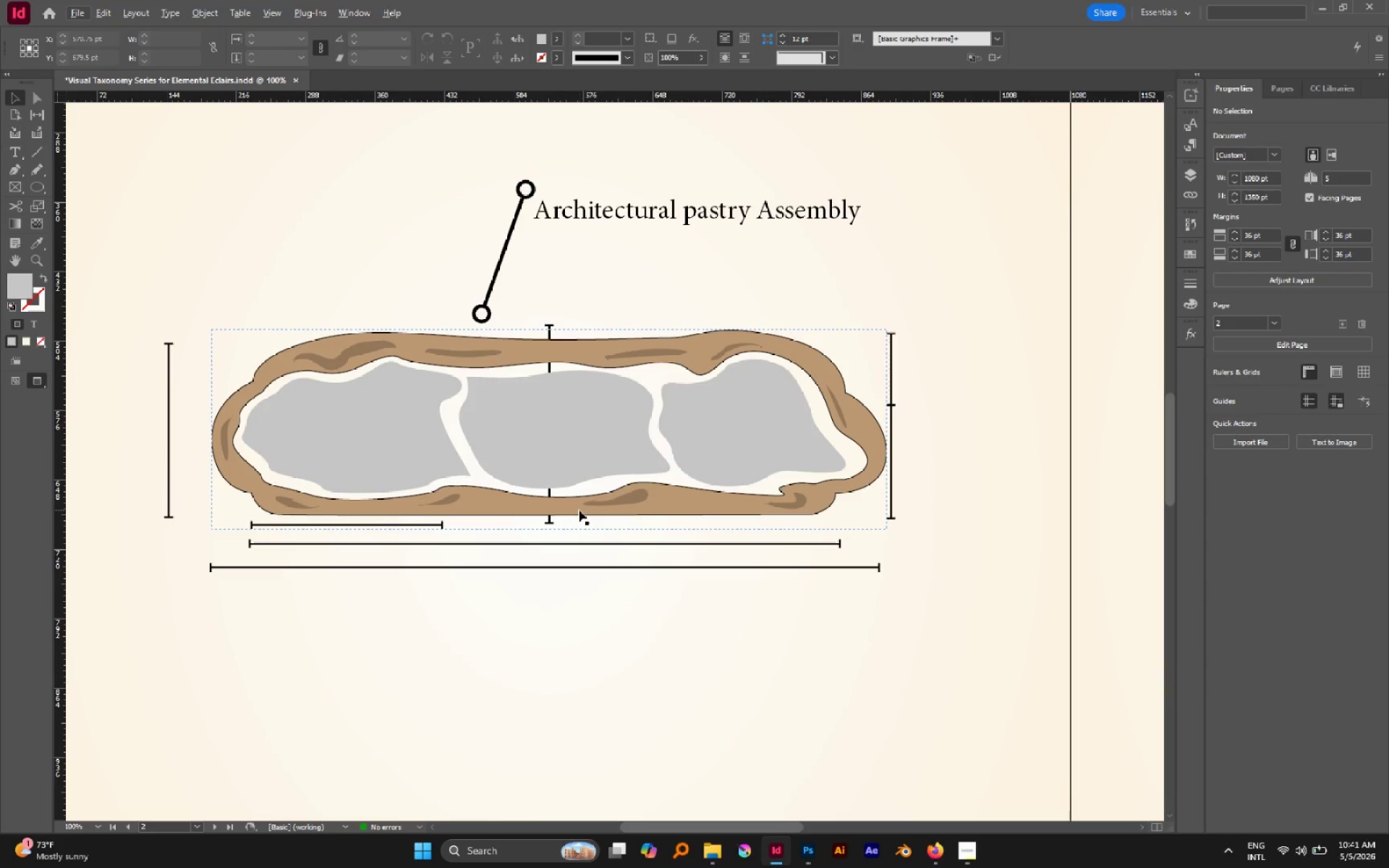 
key(A)
 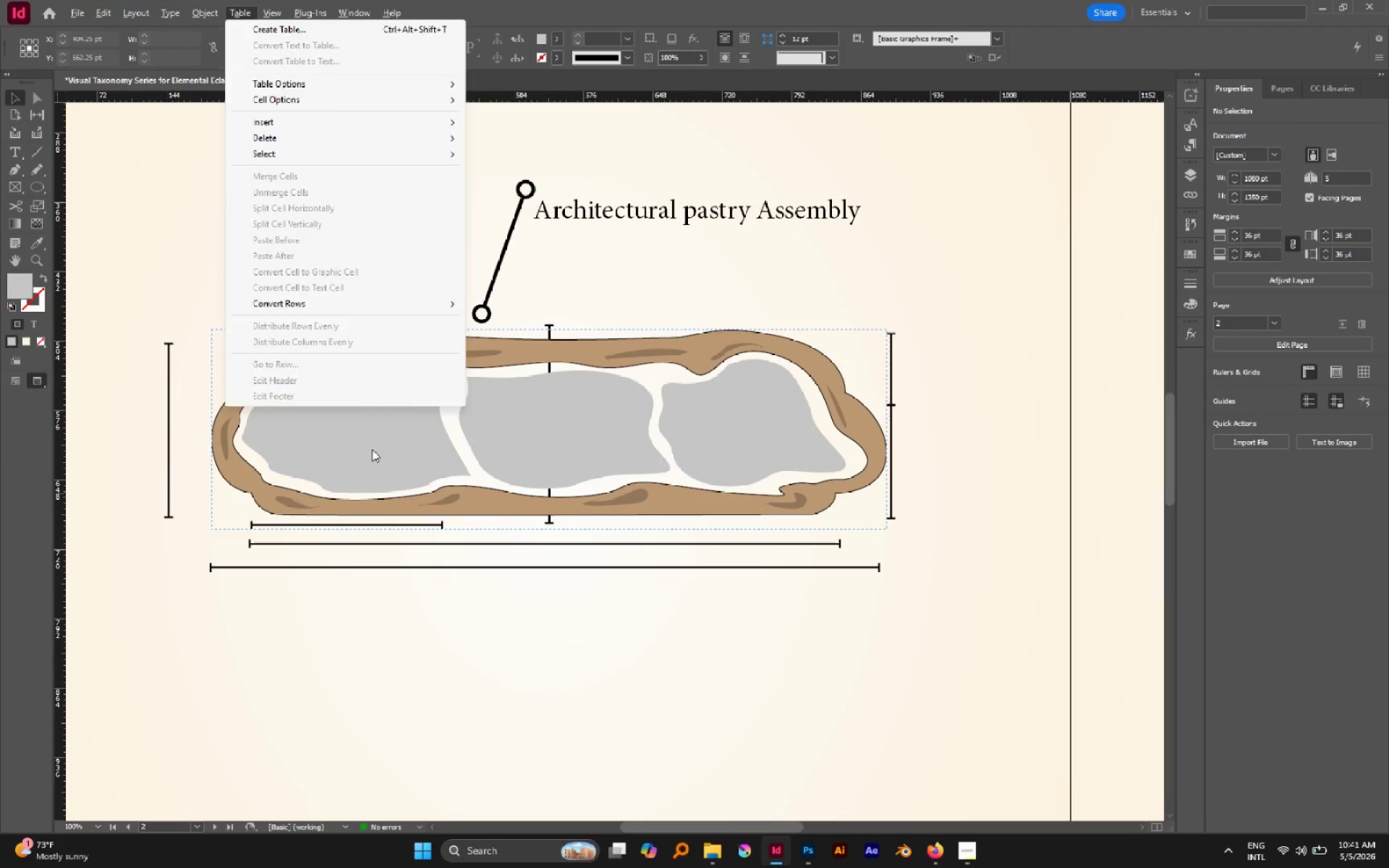 
left_click([372, 449])
 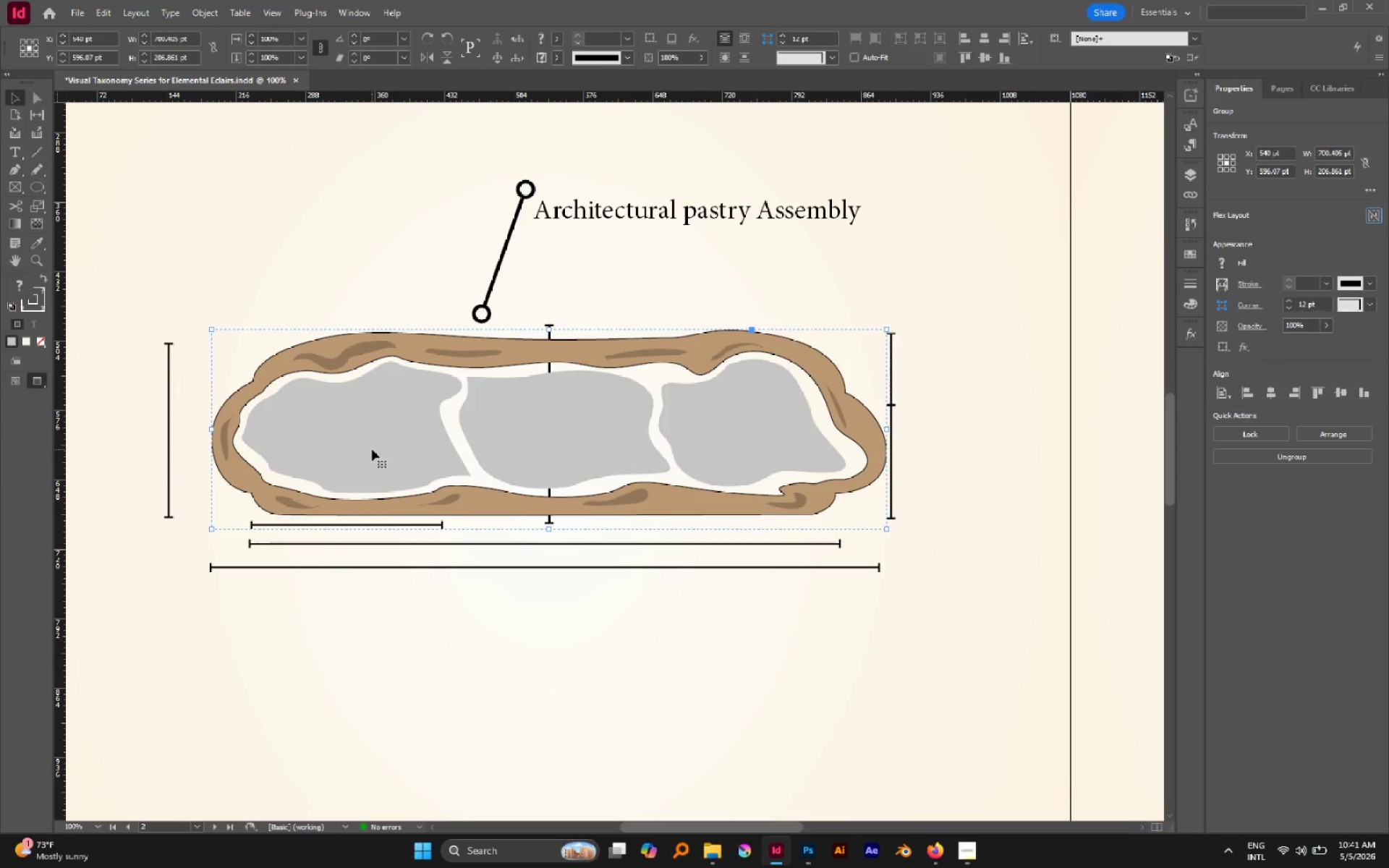 
key(A)
 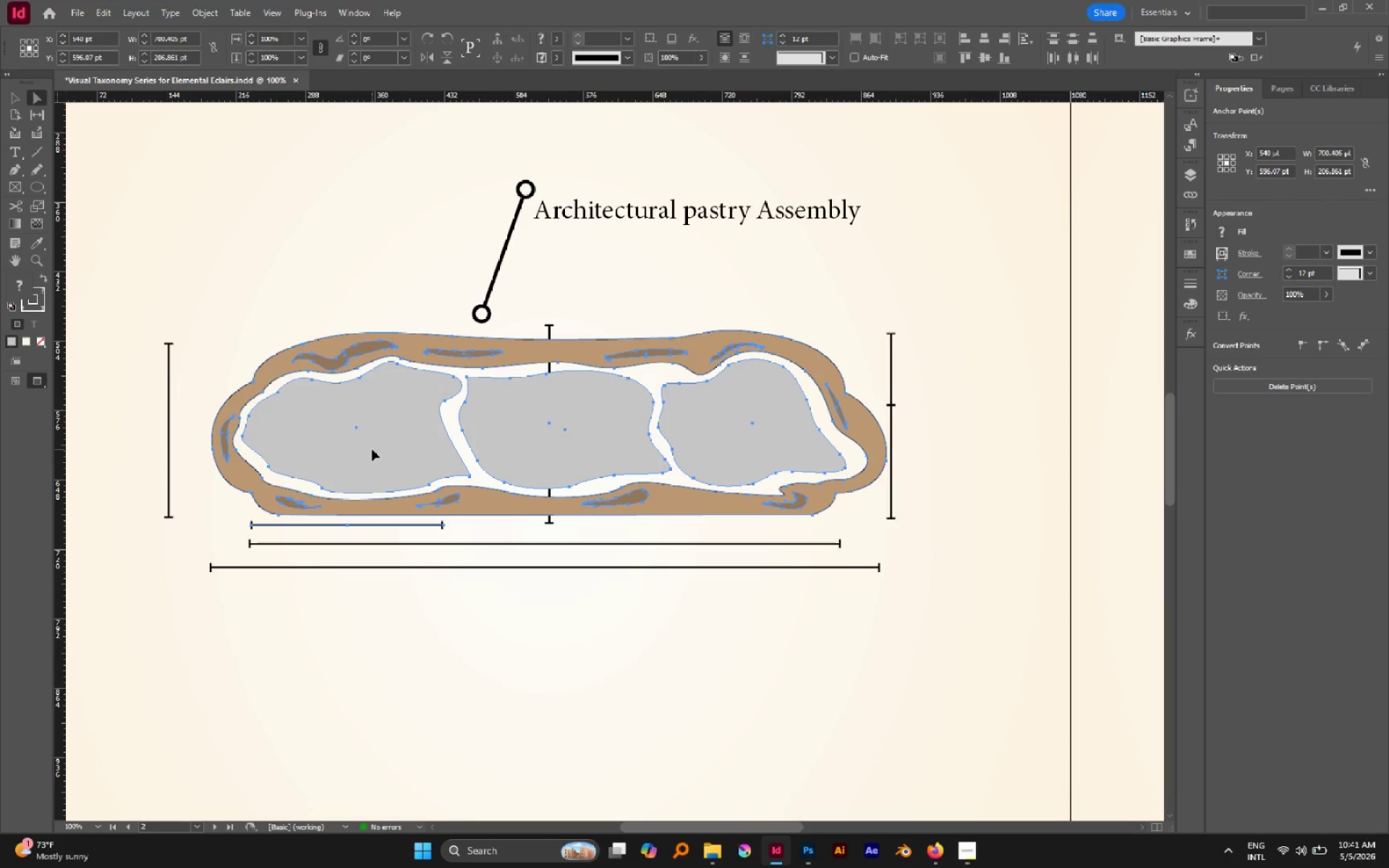 
left_click([372, 449])
 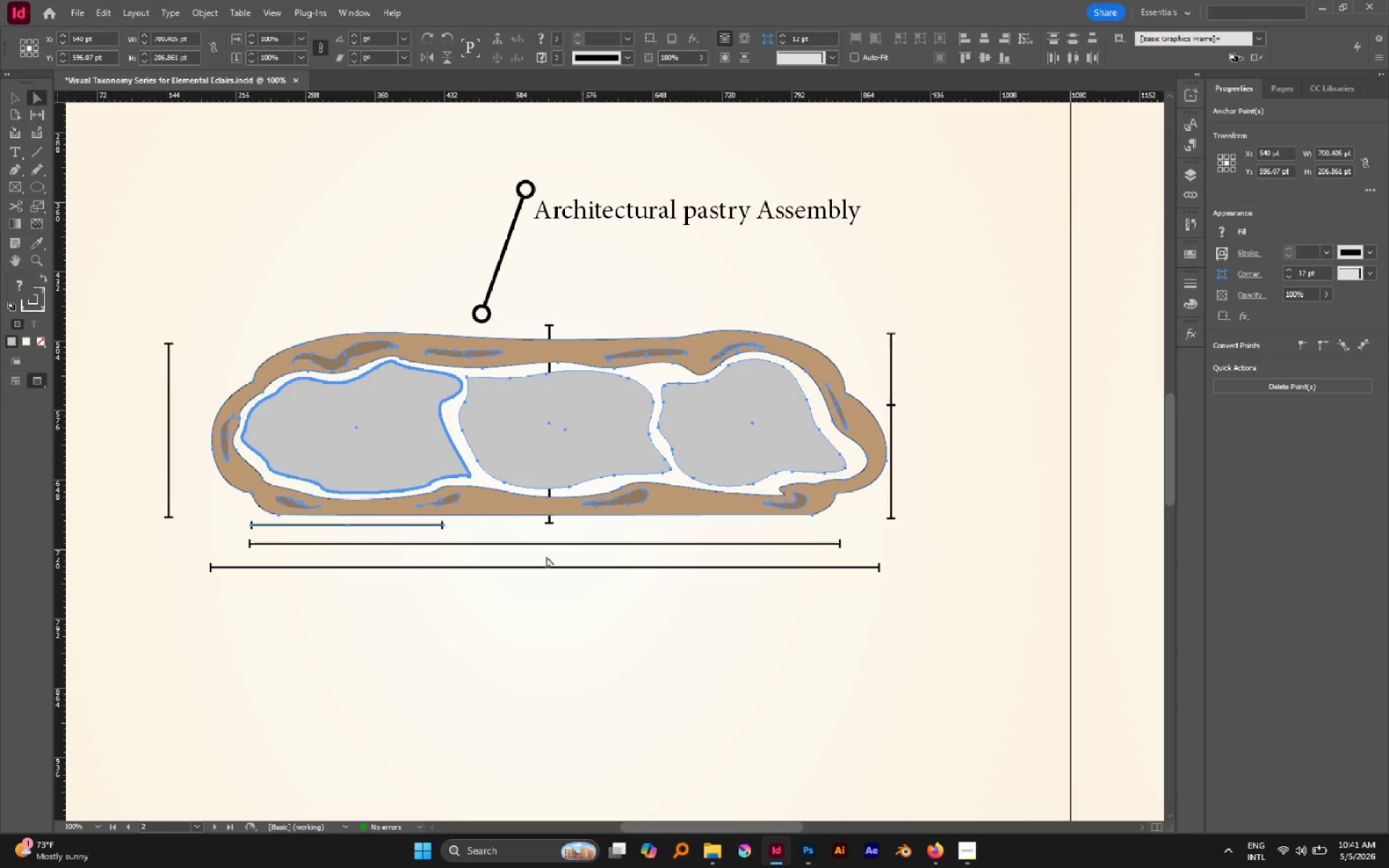 
double_click([339, 417])
 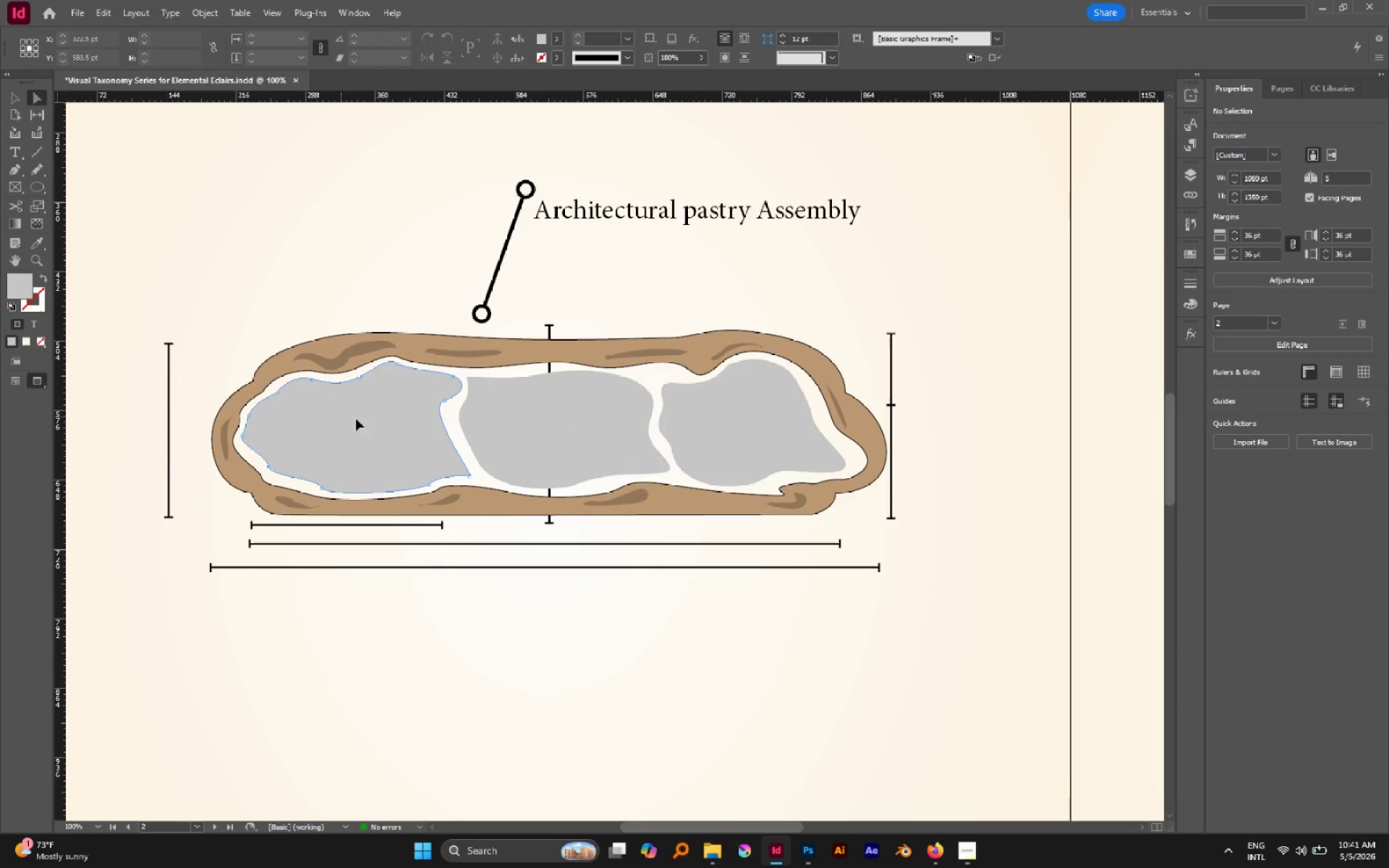 
hold_key(key=ShiftLeft, duration=1.27)
left_click([534, 423])
 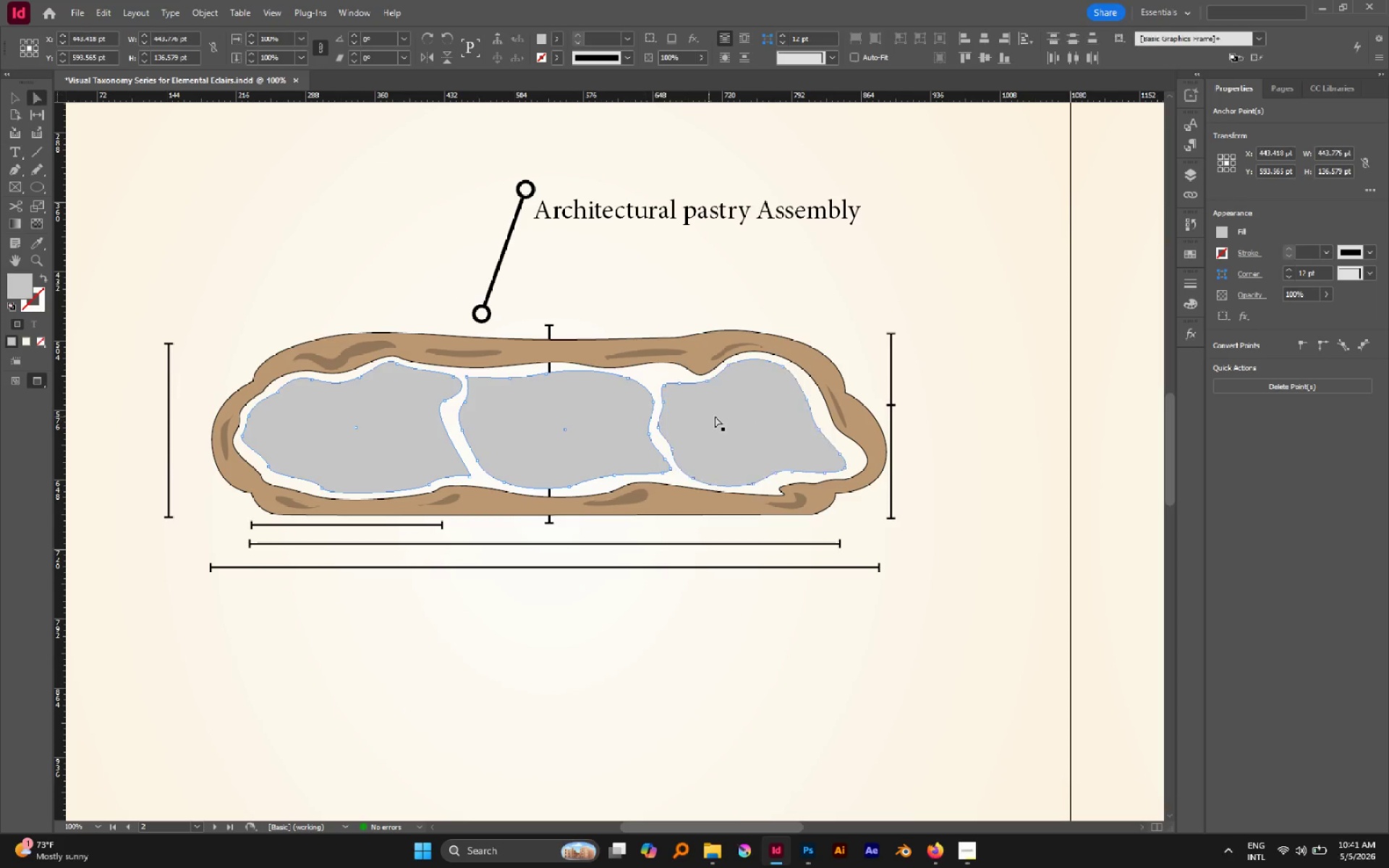 
left_click([715, 416])
 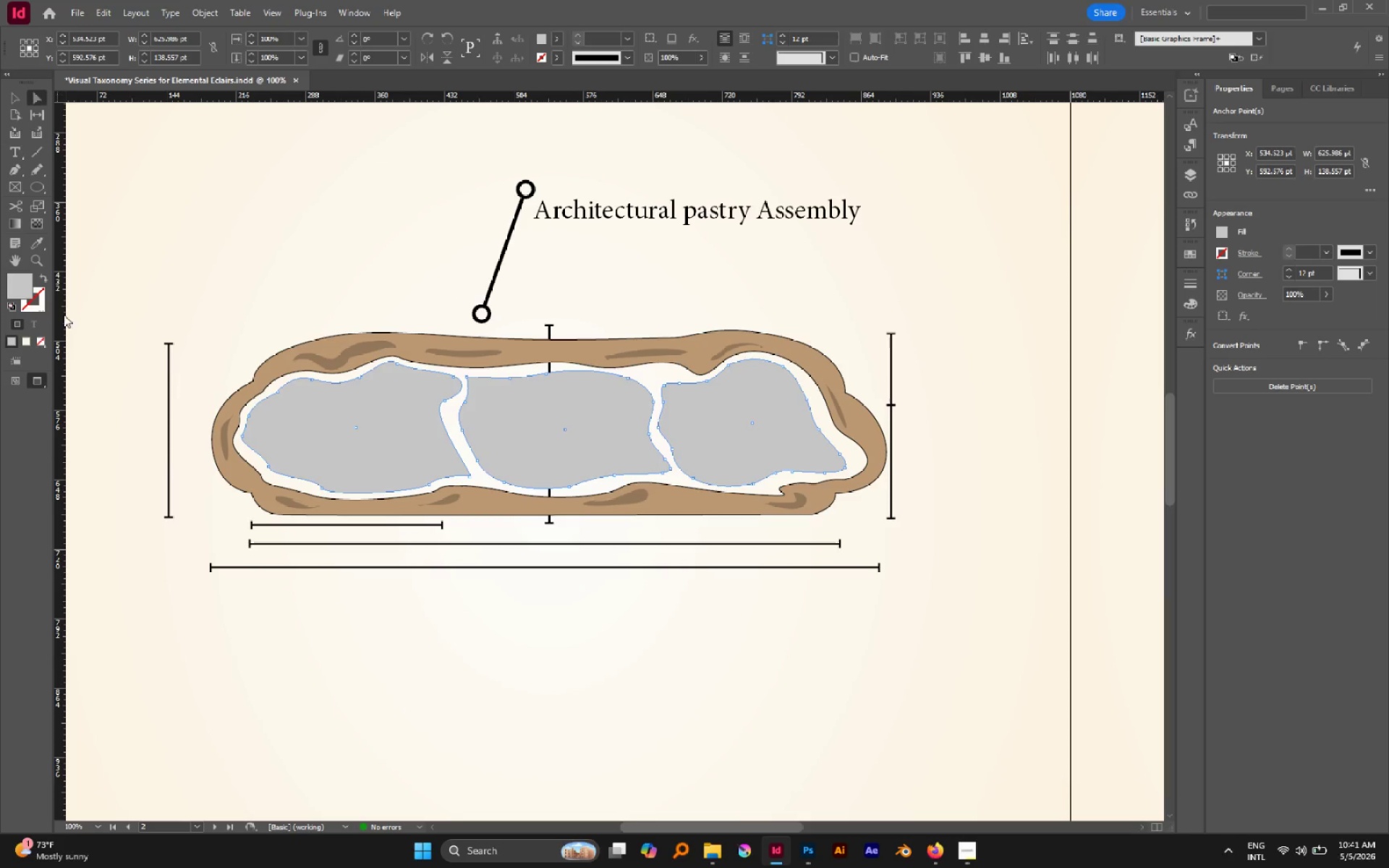 
left_click([39, 298])
 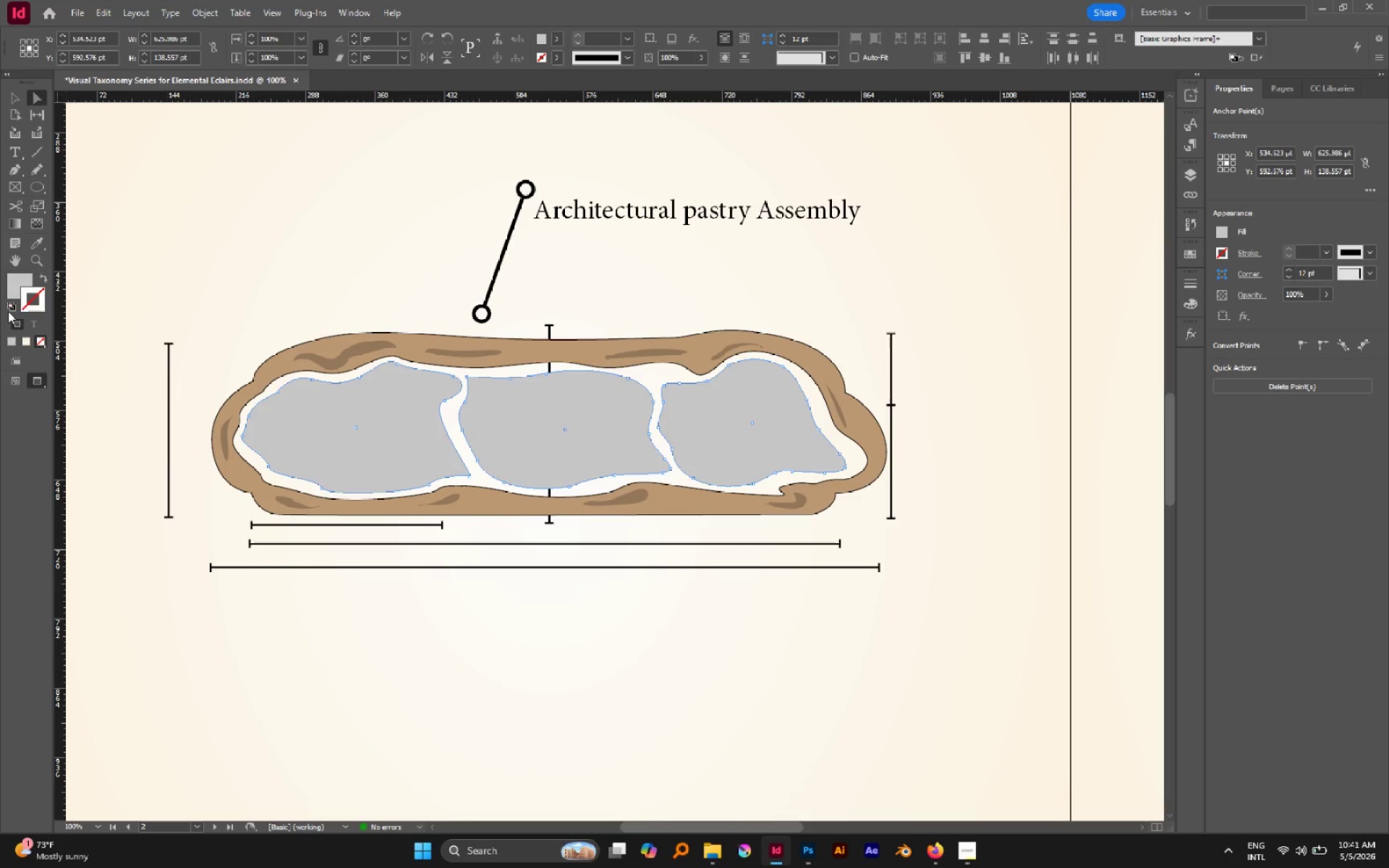 
left_click([8, 311])
 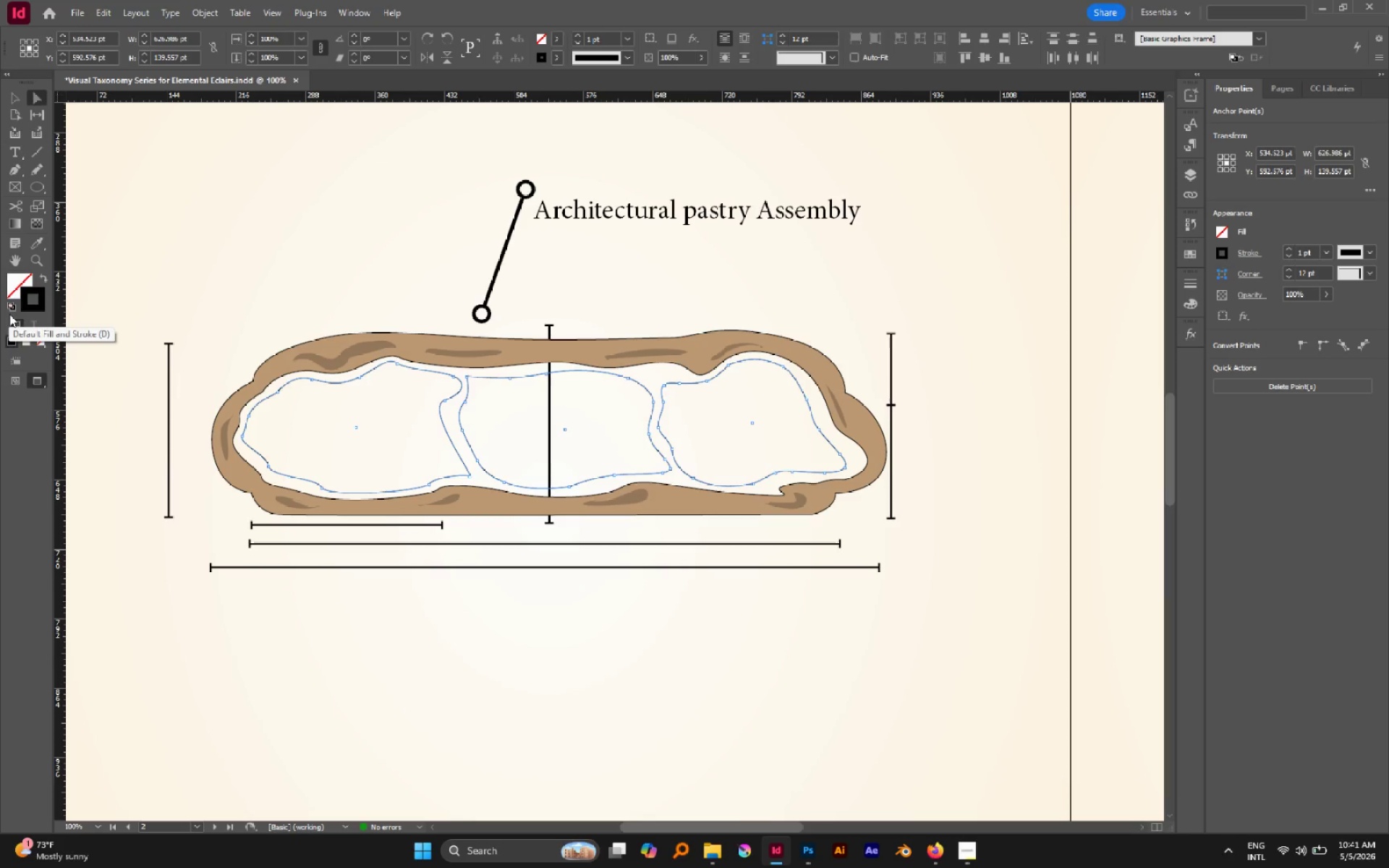 
key(Control+Z)
 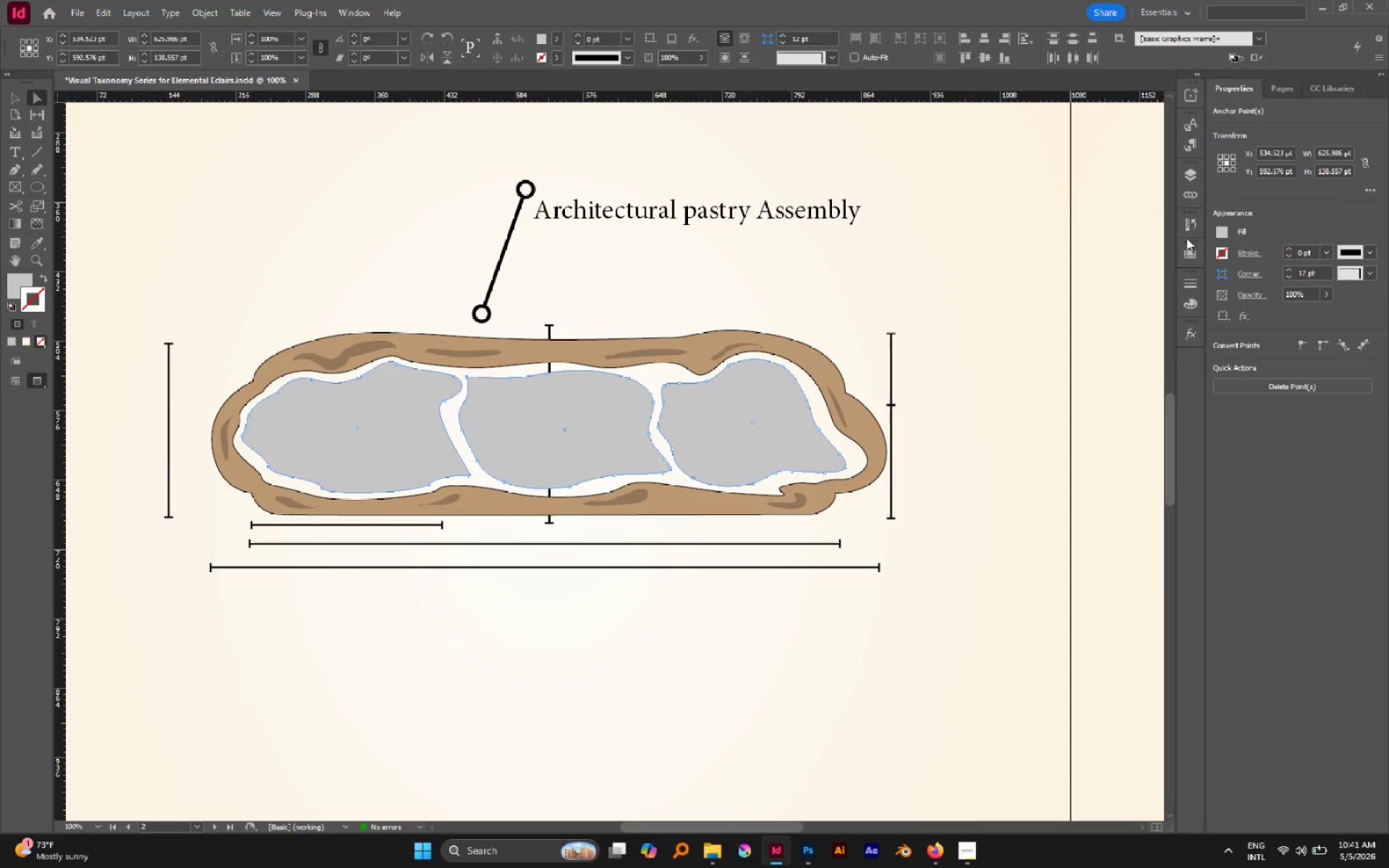 
left_click([1189, 292])
 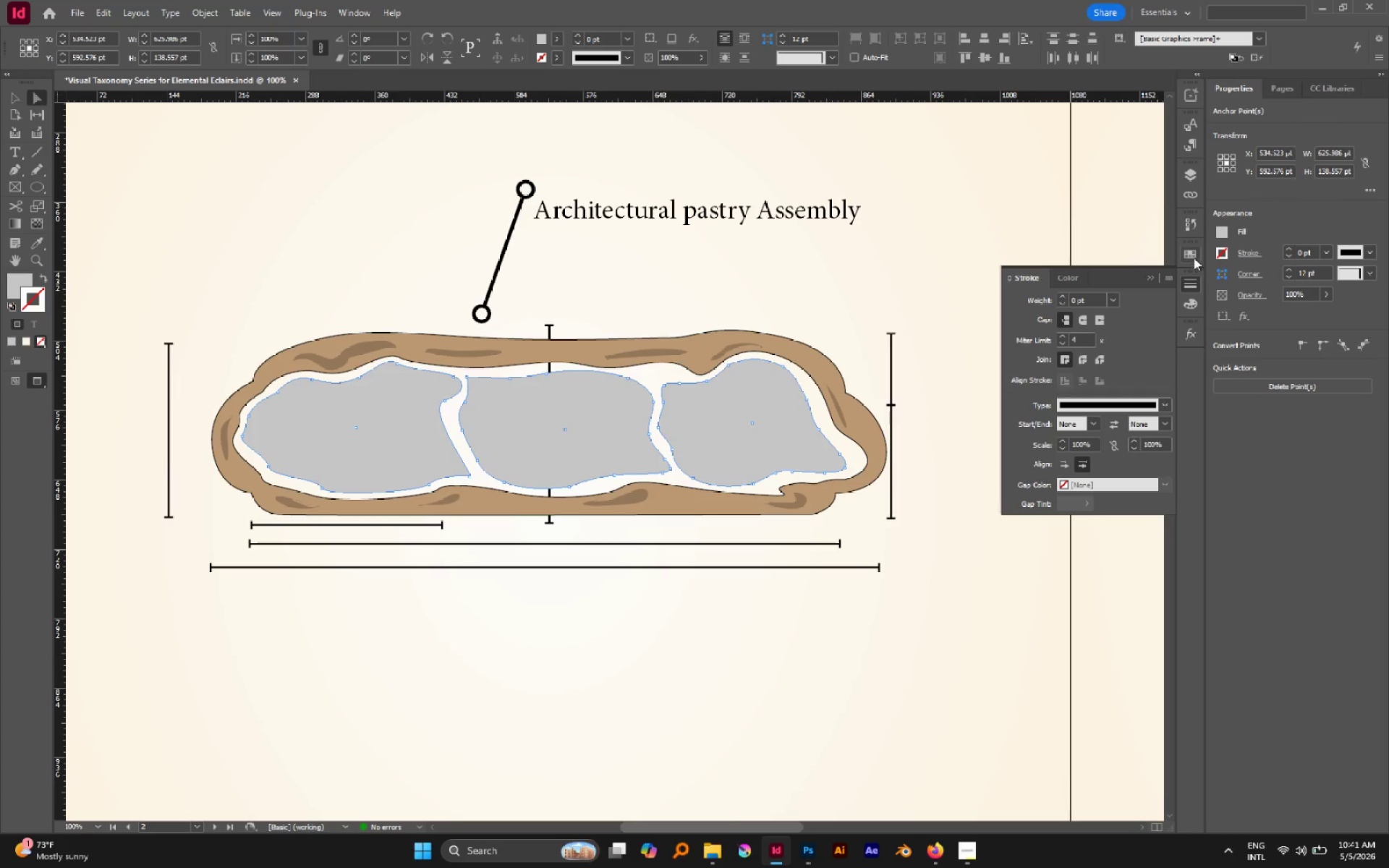 
left_click([1193, 257])
 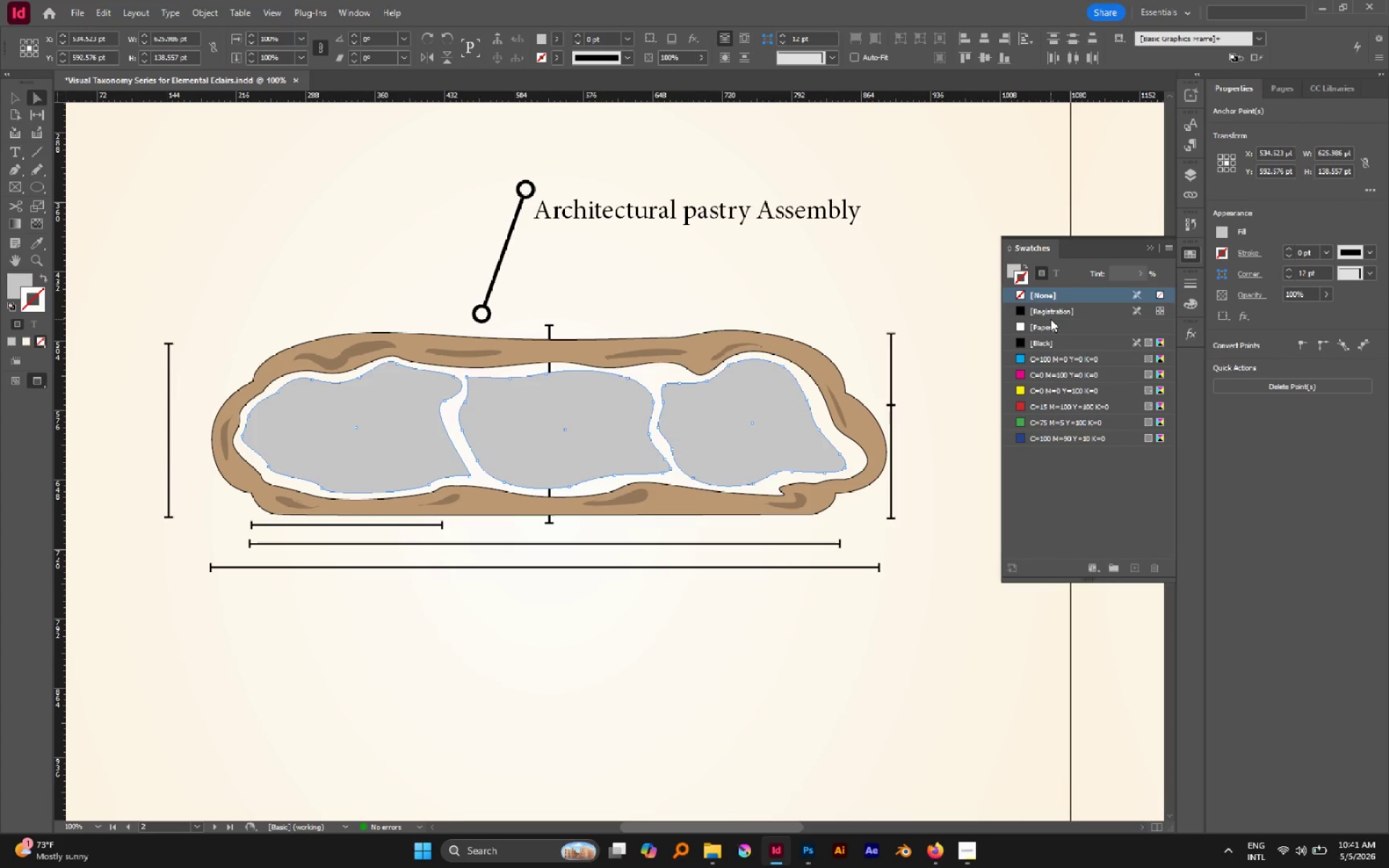 
left_click([1050, 315])
 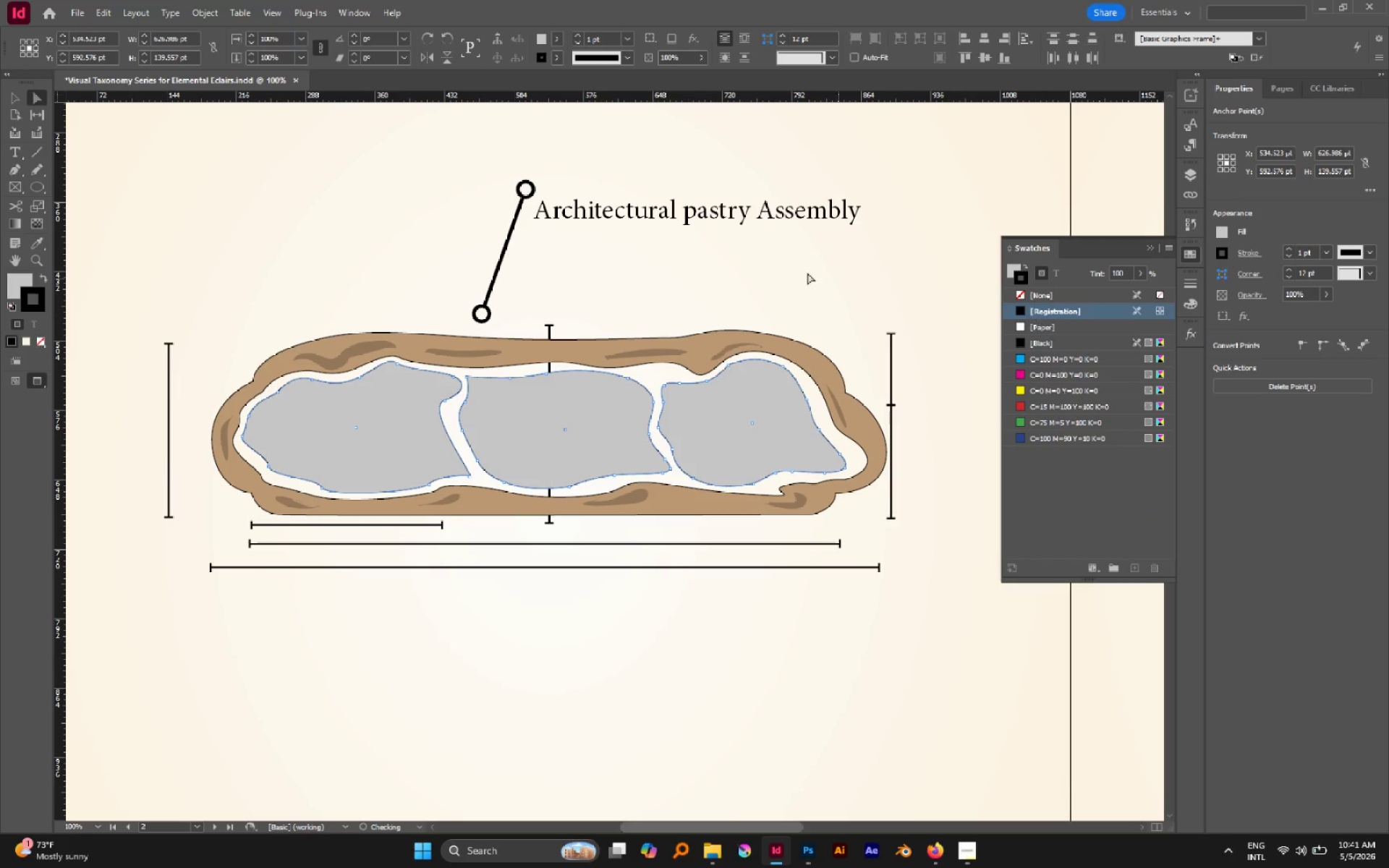 
left_click([765, 263])
 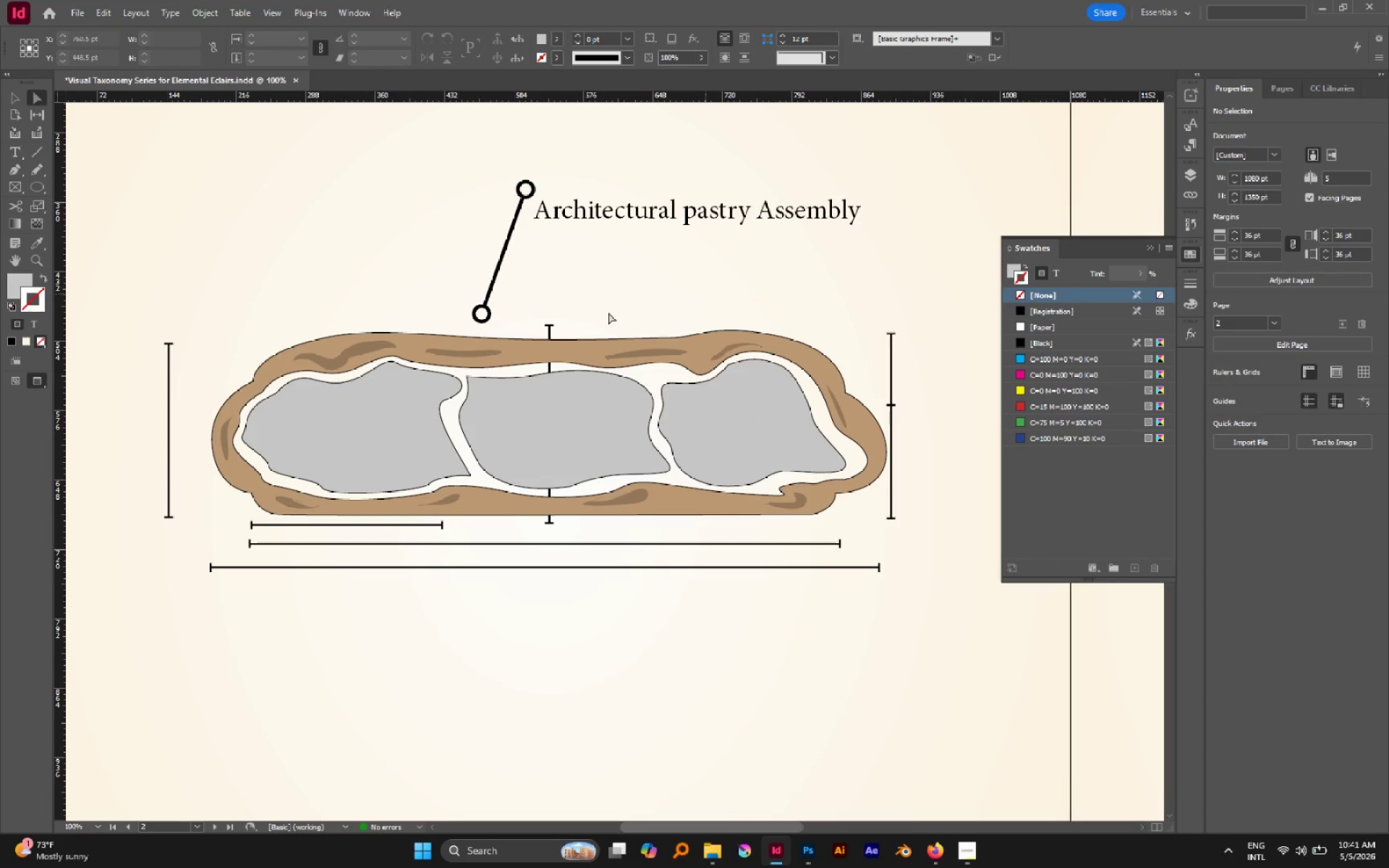 
hold_key(key=AltLeft, duration=0.41)
 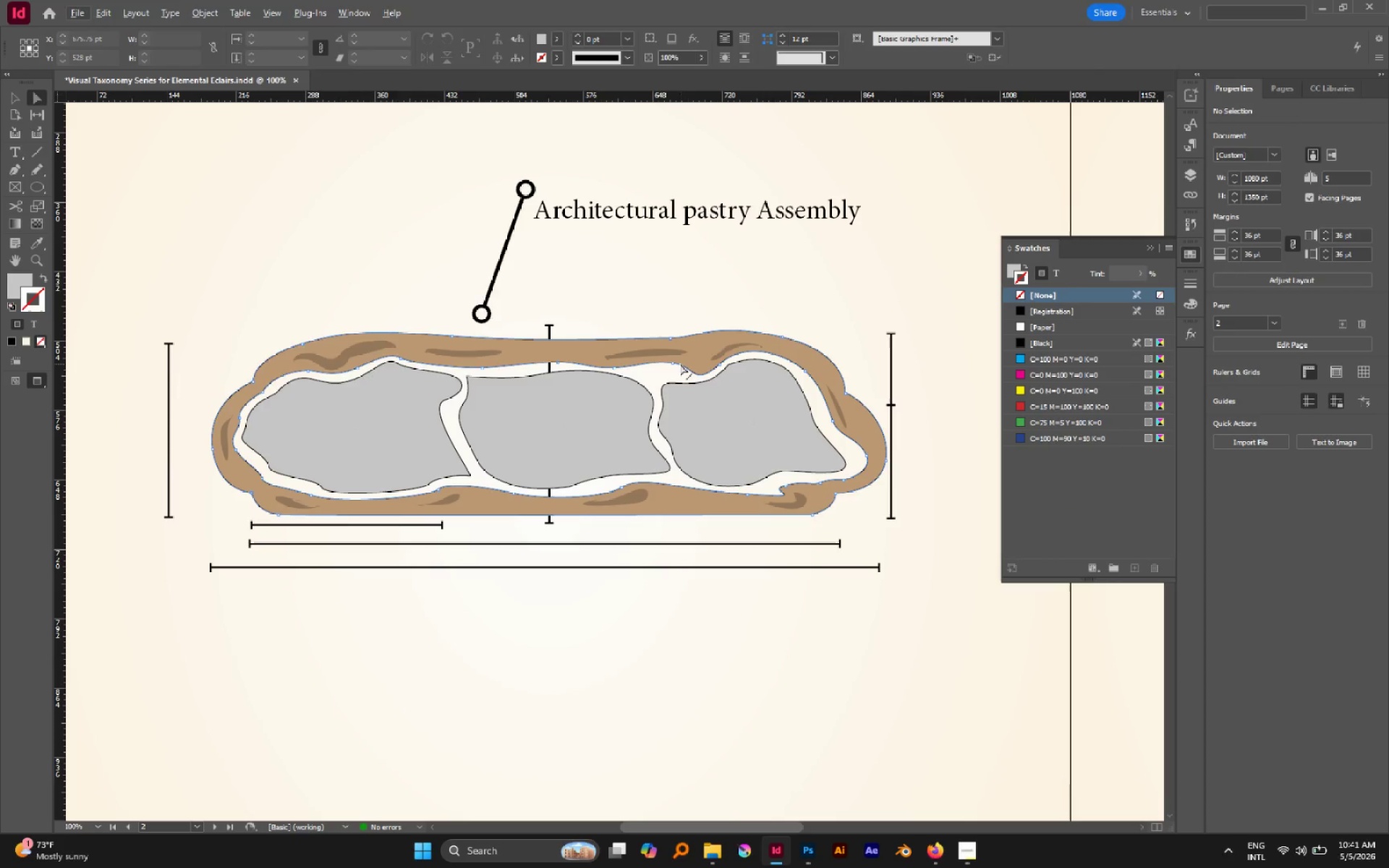 
key(V)
 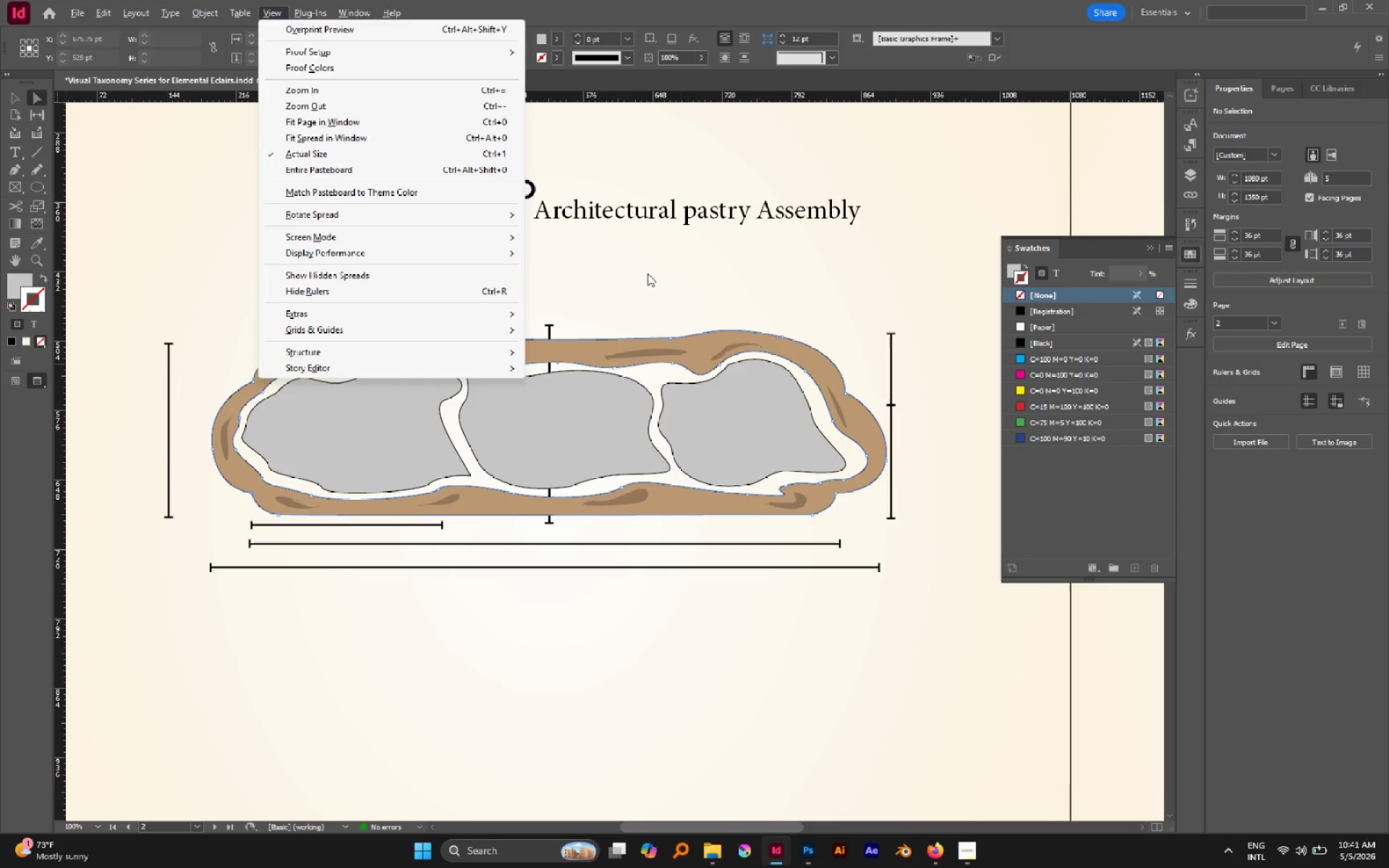 
left_click([647, 273])
 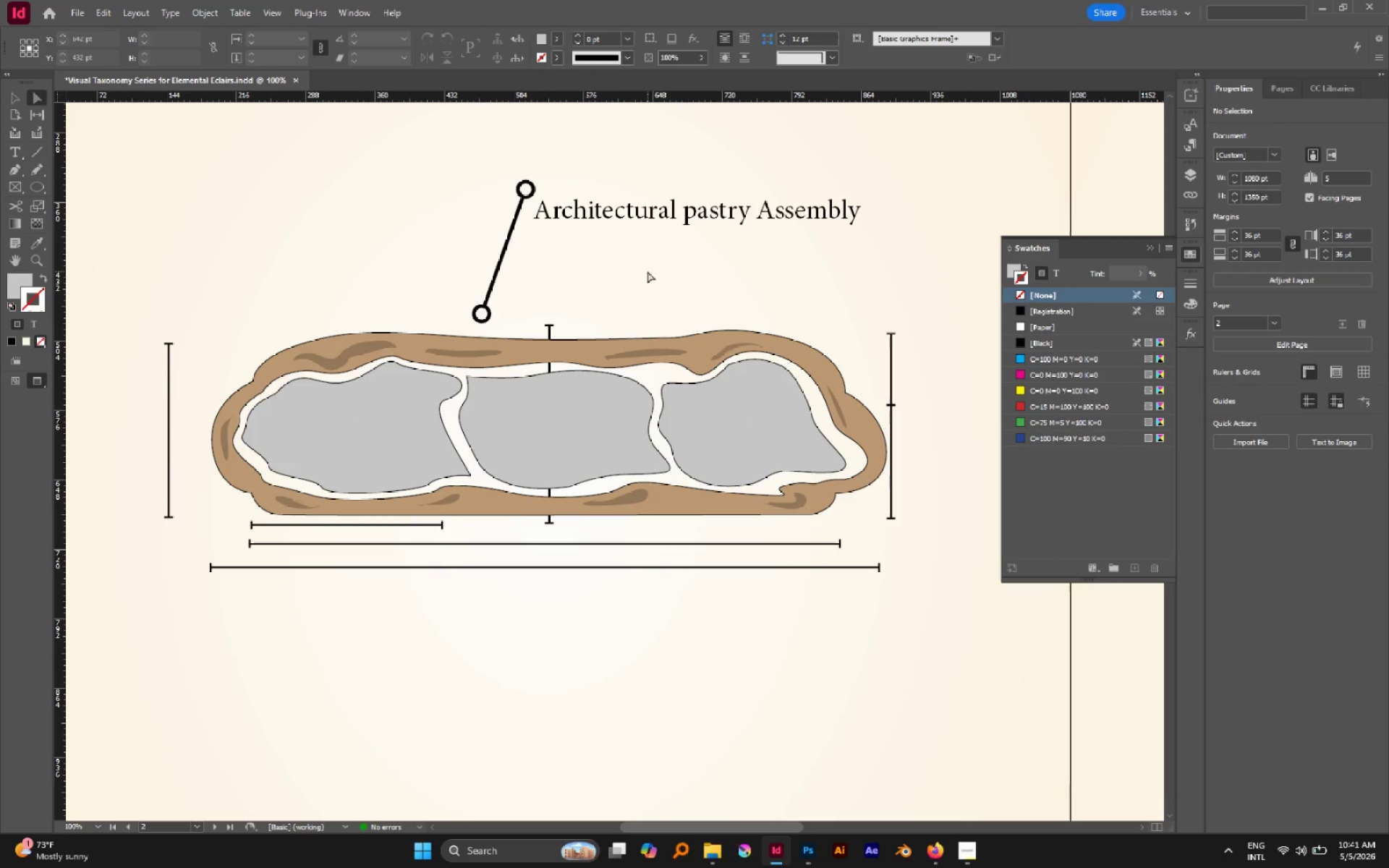 
key(V)
 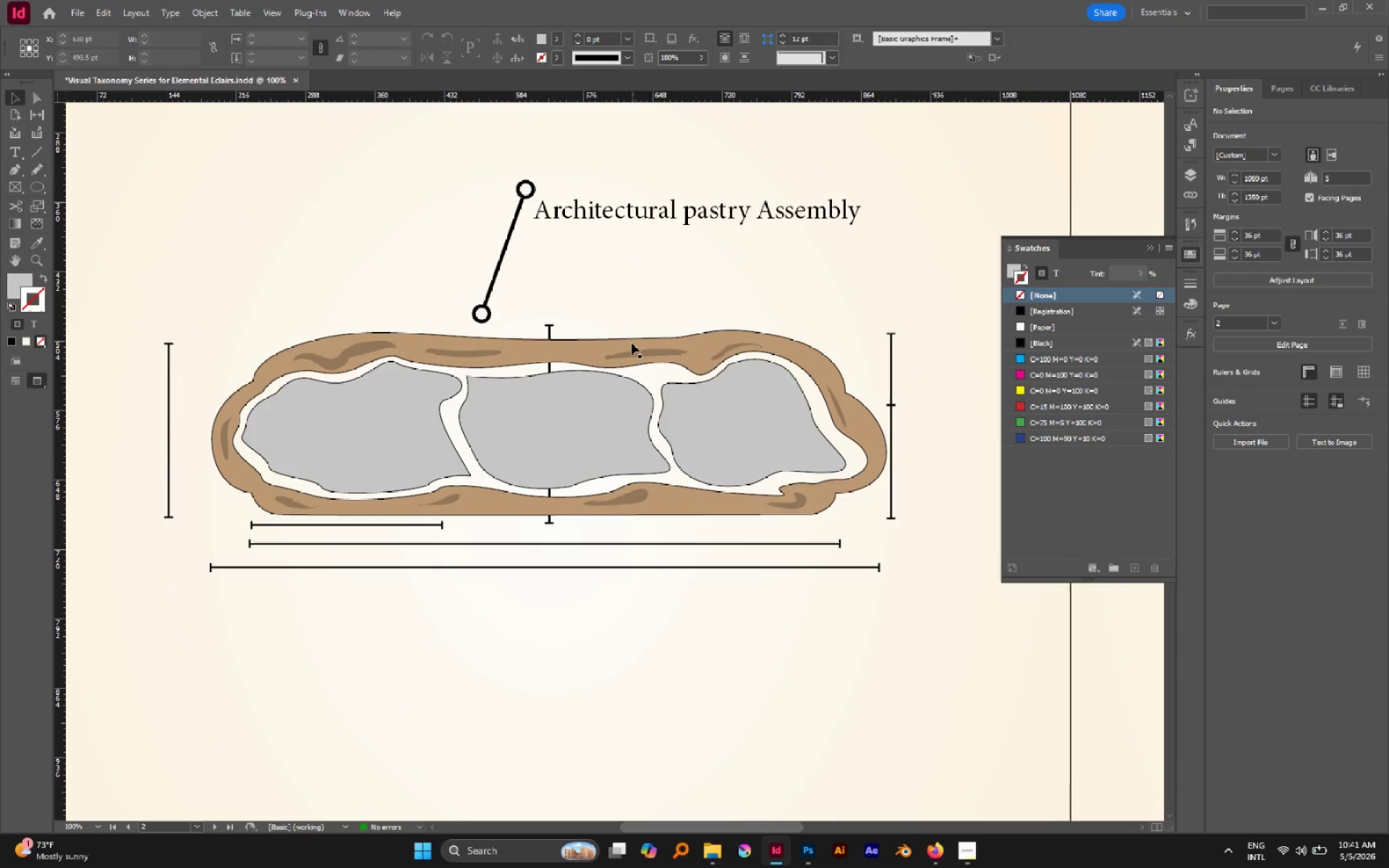 
left_click([631, 343])
 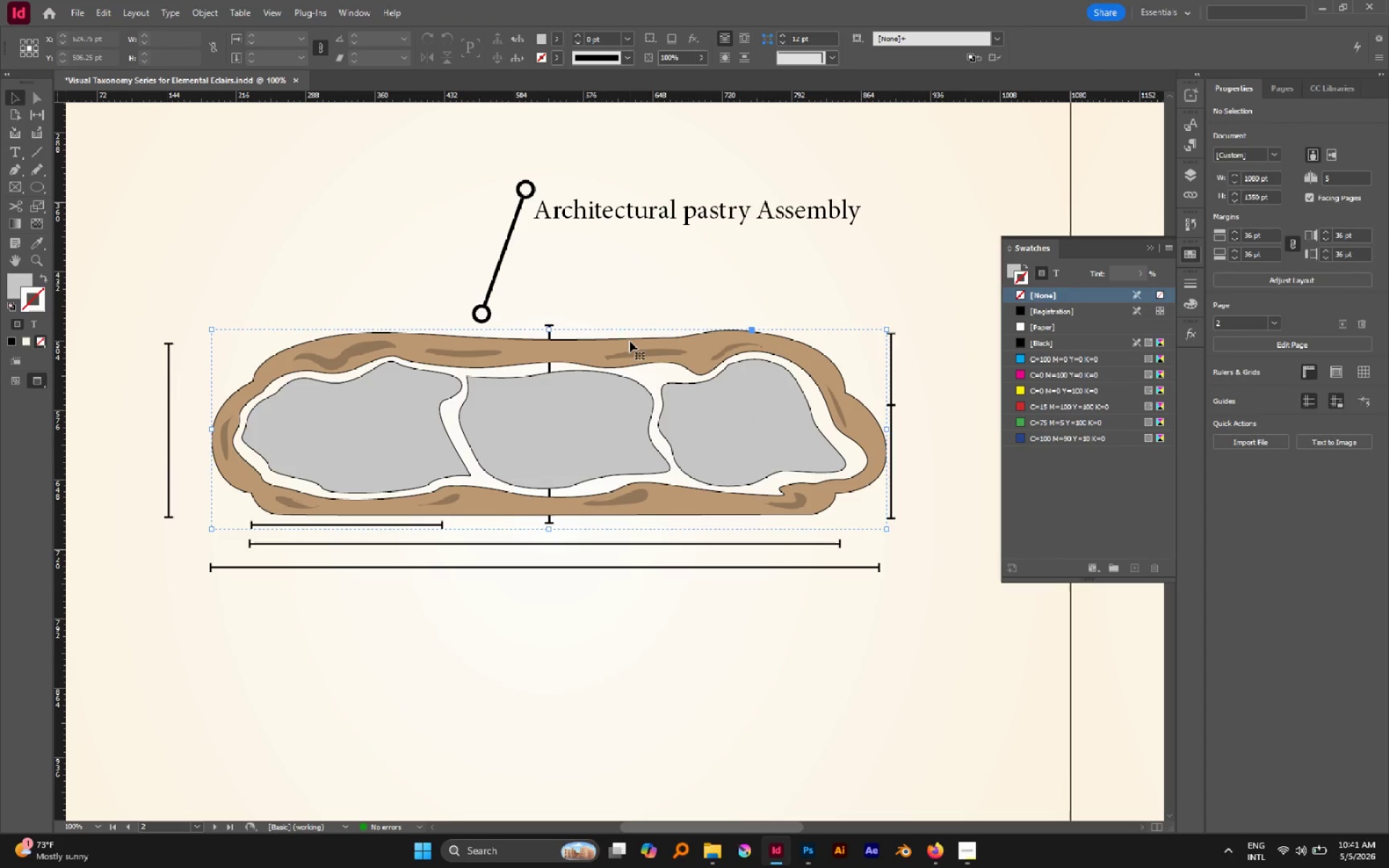 
key(Control+Shift+BracketLeft)
 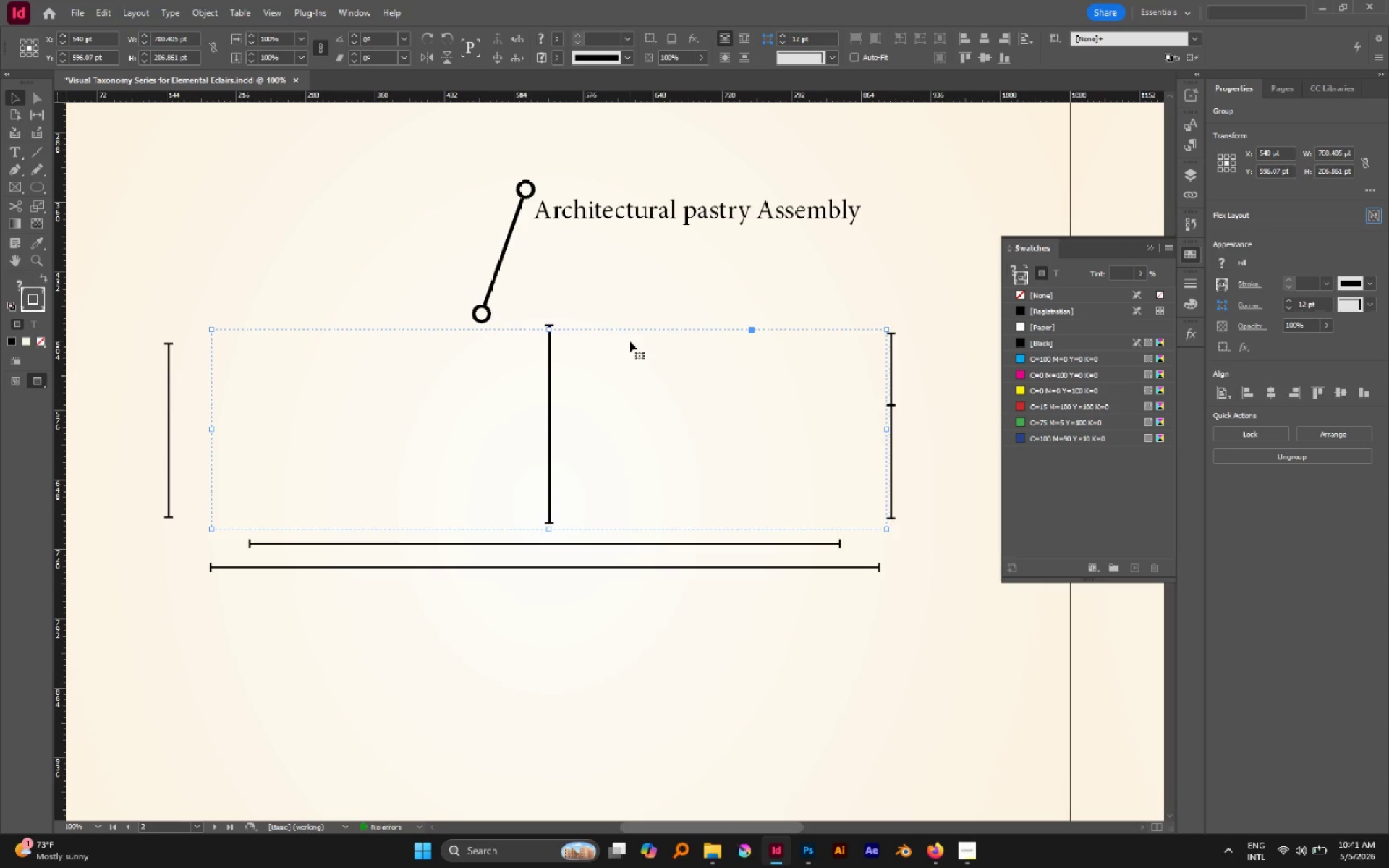 
key(Control+BracketRight)
 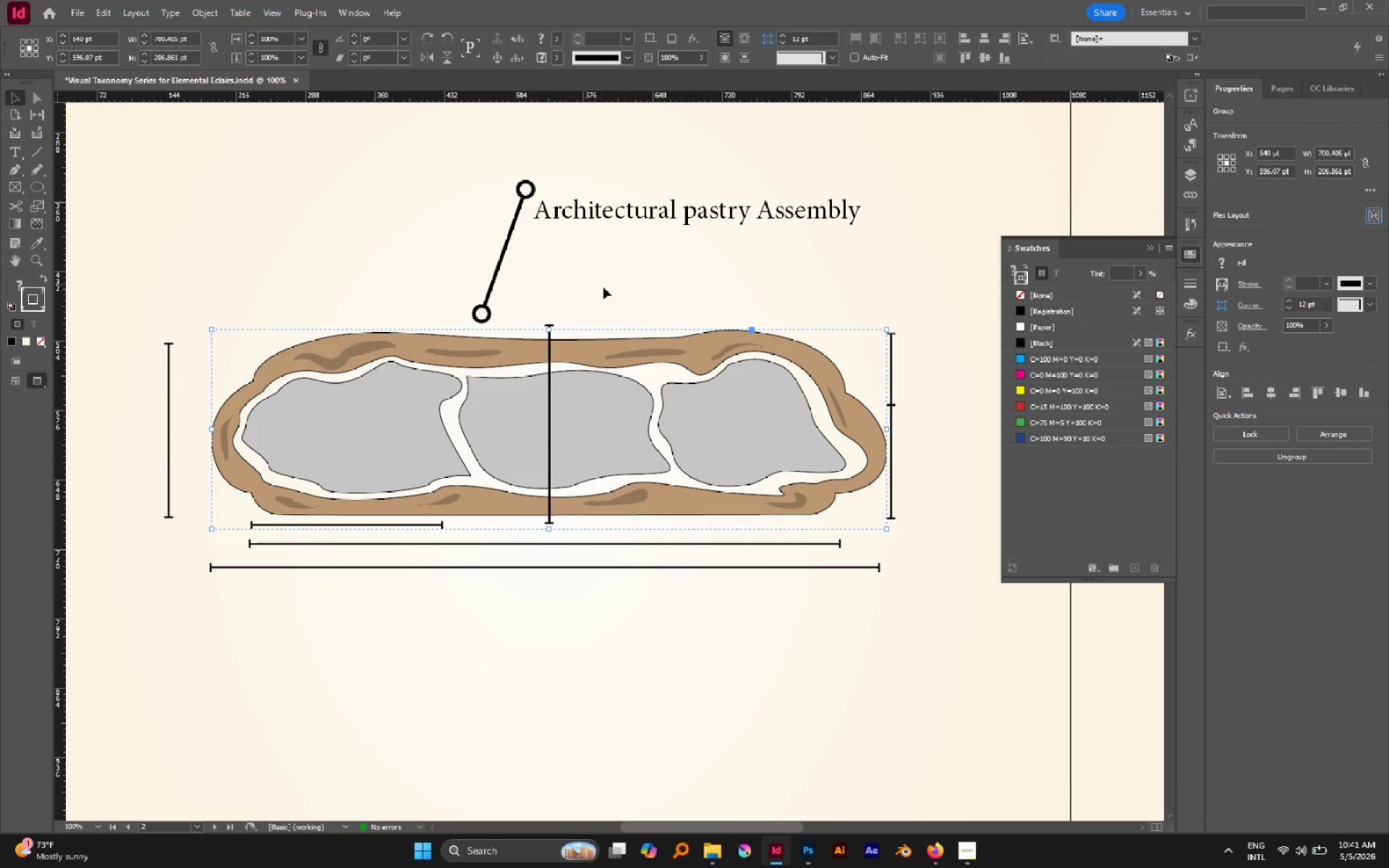 
hold_key(key=AltLeft, duration=0.45)
scroll: coordinate [566, 294], scroll_direction: down, amount: 3.0
 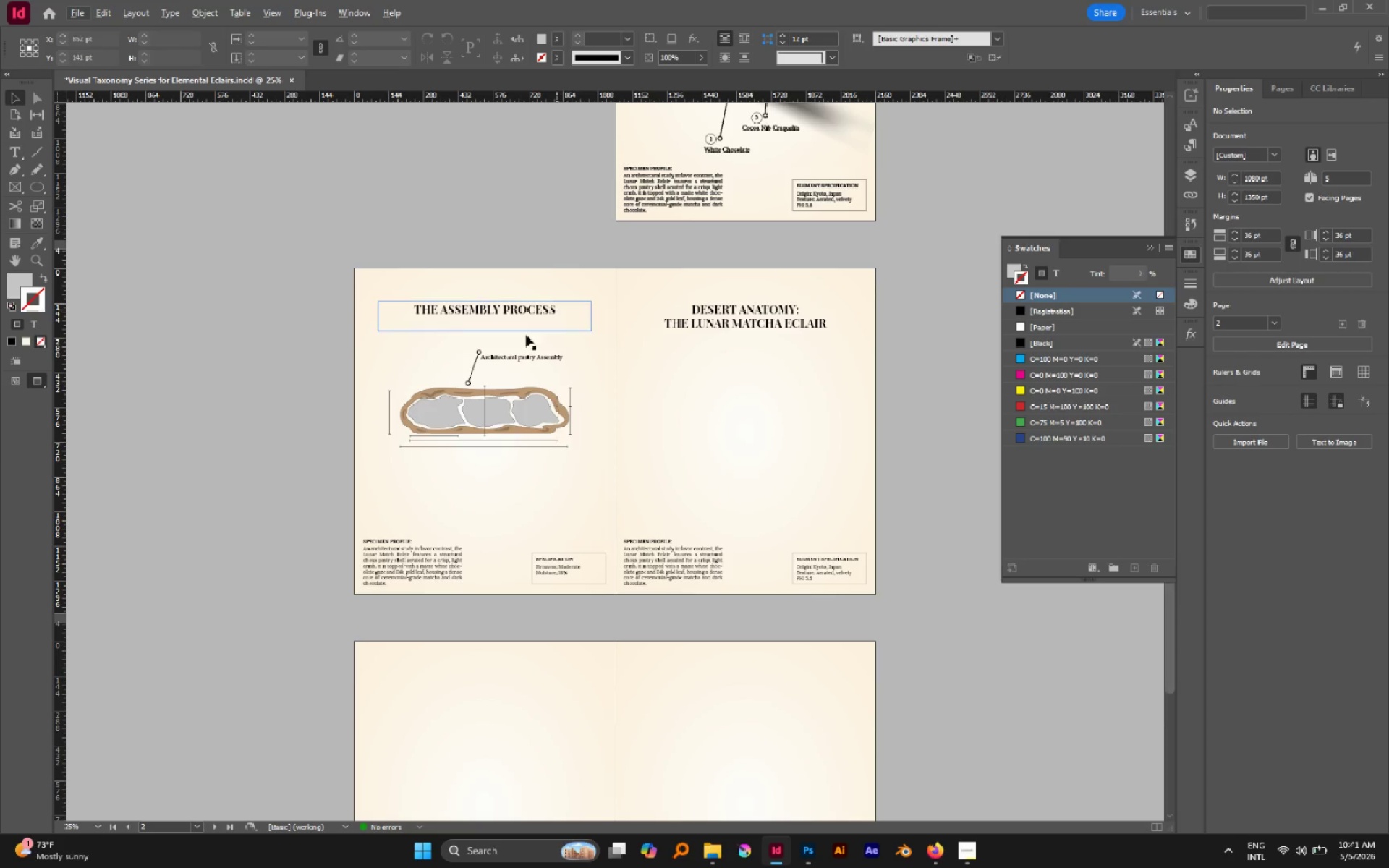 
hold_key(key=AltLeft, duration=1.91)
scroll: coordinate [503, 352], scroll_direction: none, amount: 0.0
 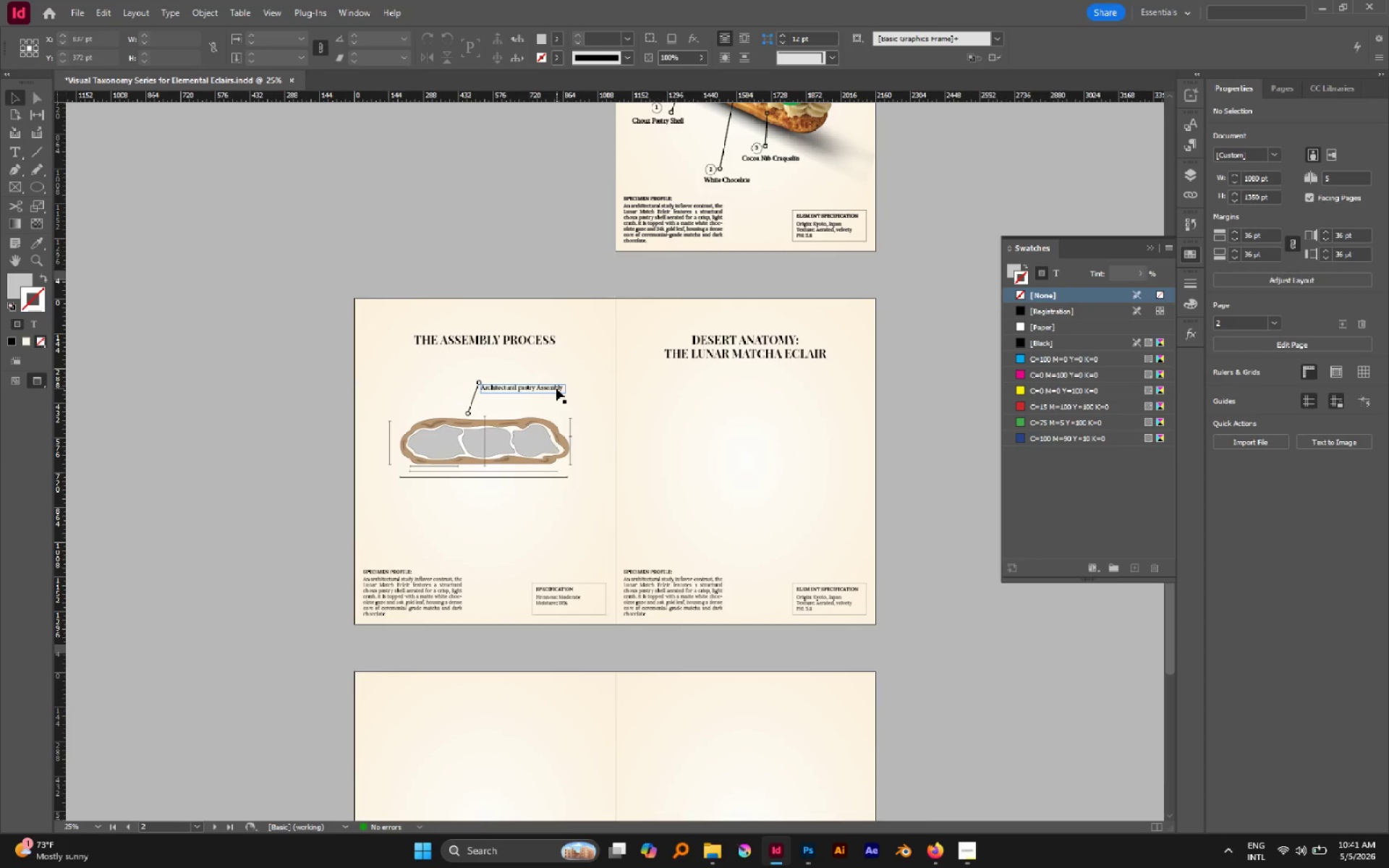 
scroll: coordinate [528, 379], scroll_direction: up, amount: 2.0
 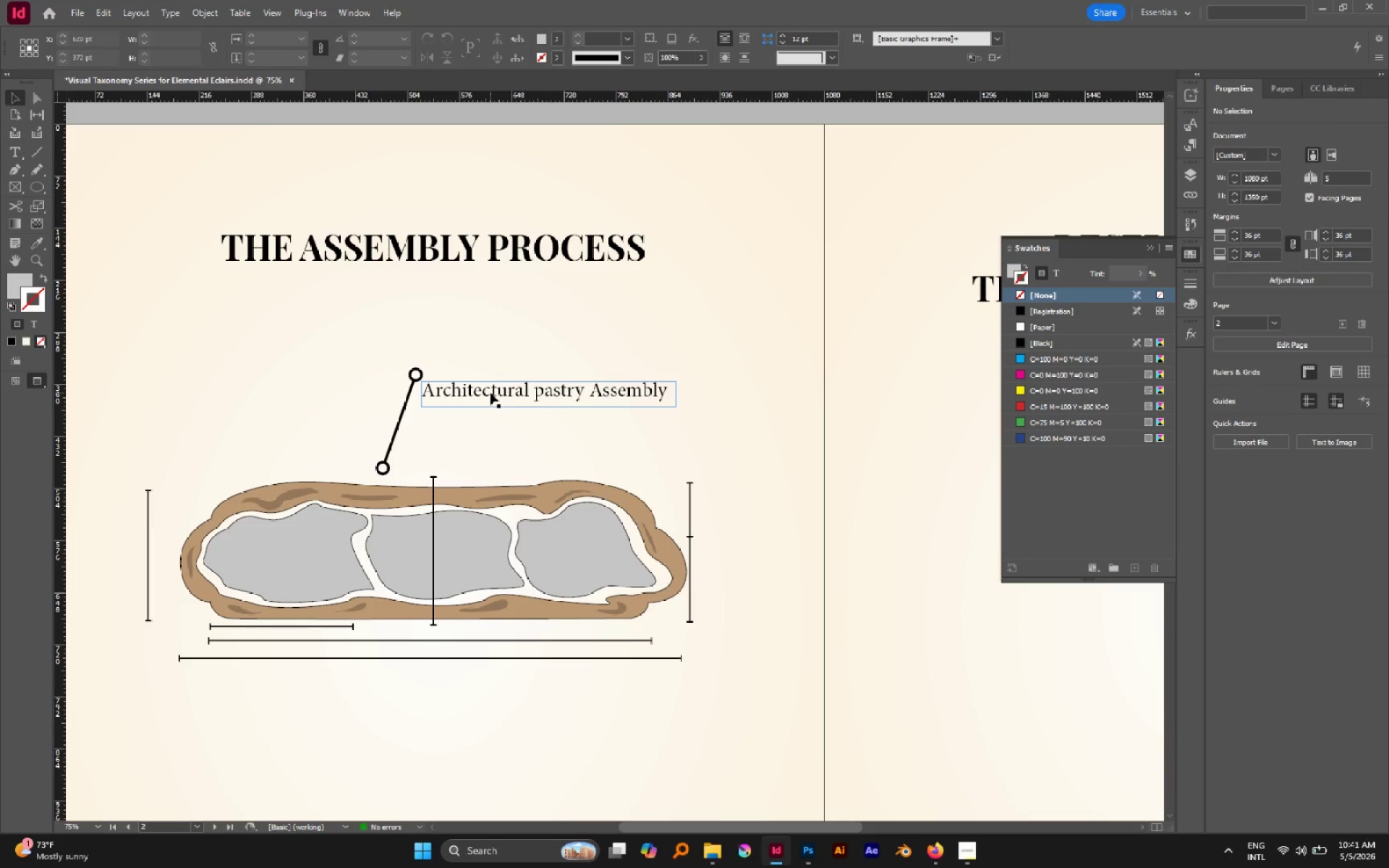 
left_click_drag(start_coordinate=[490, 391], to_coordinate=[496, 380])
 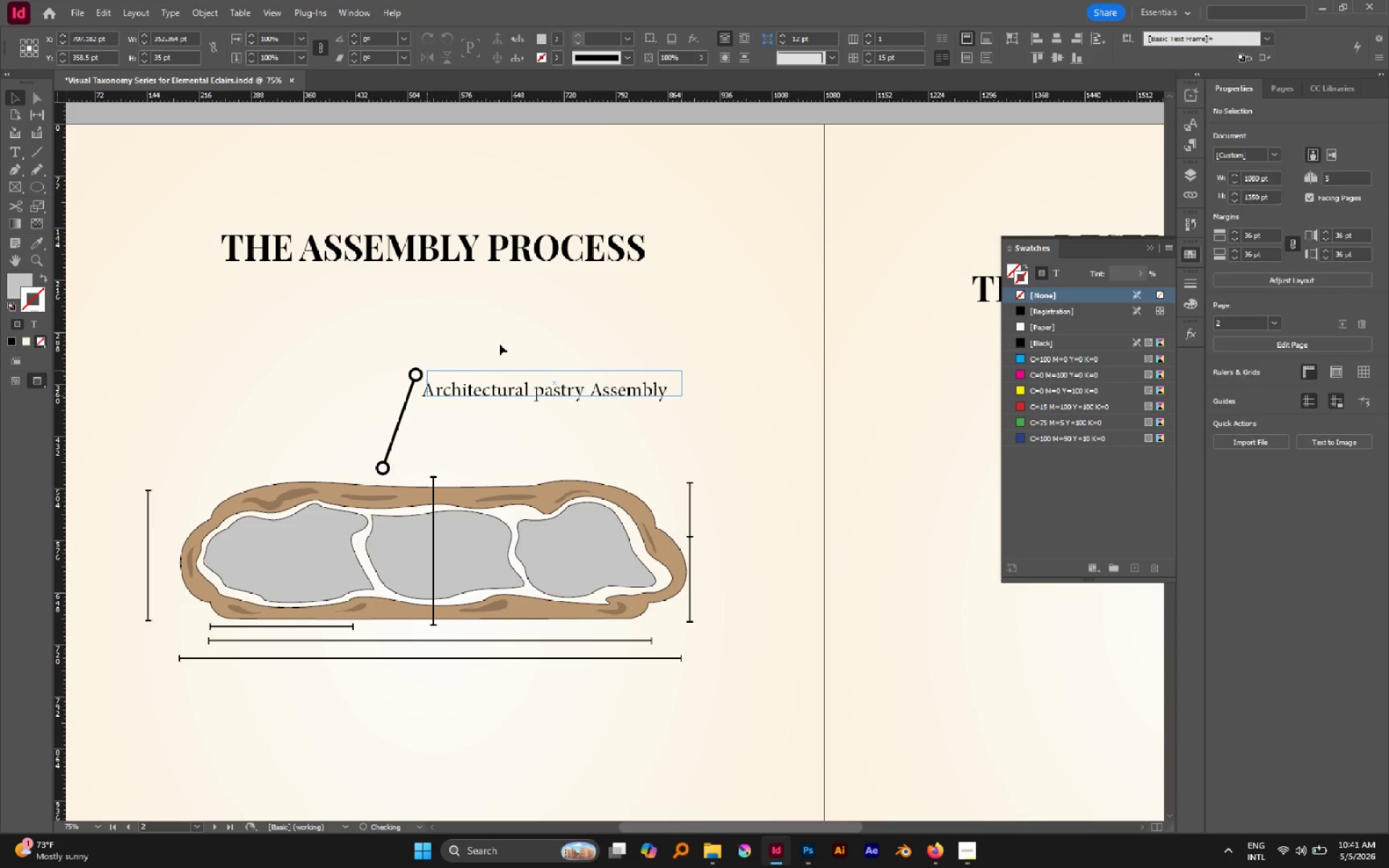 
left_click([499, 343])
 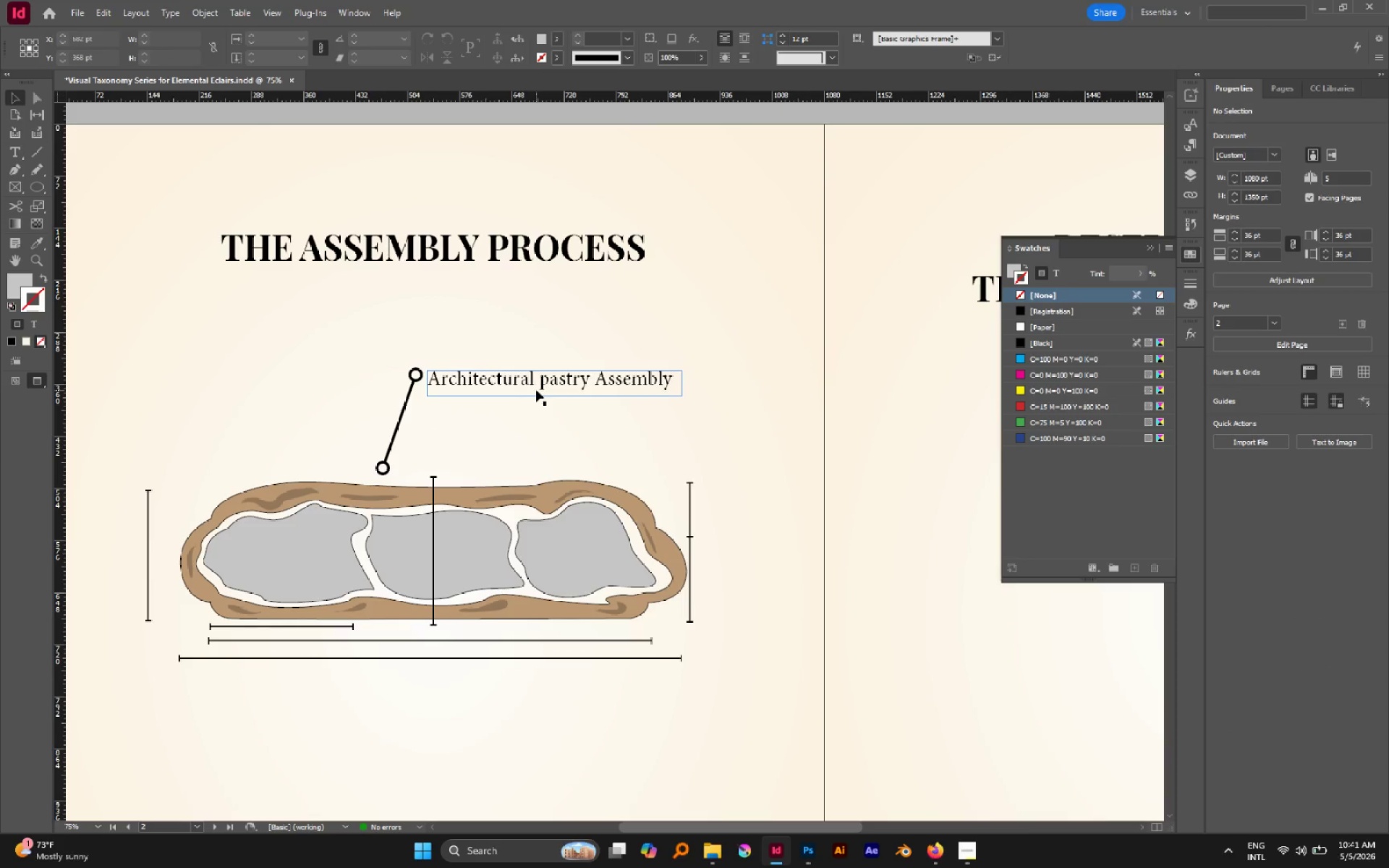 
hold_key(key=AltLeft, duration=0.45)
scroll: coordinate [548, 401], scroll_direction: down, amount: 2.0
 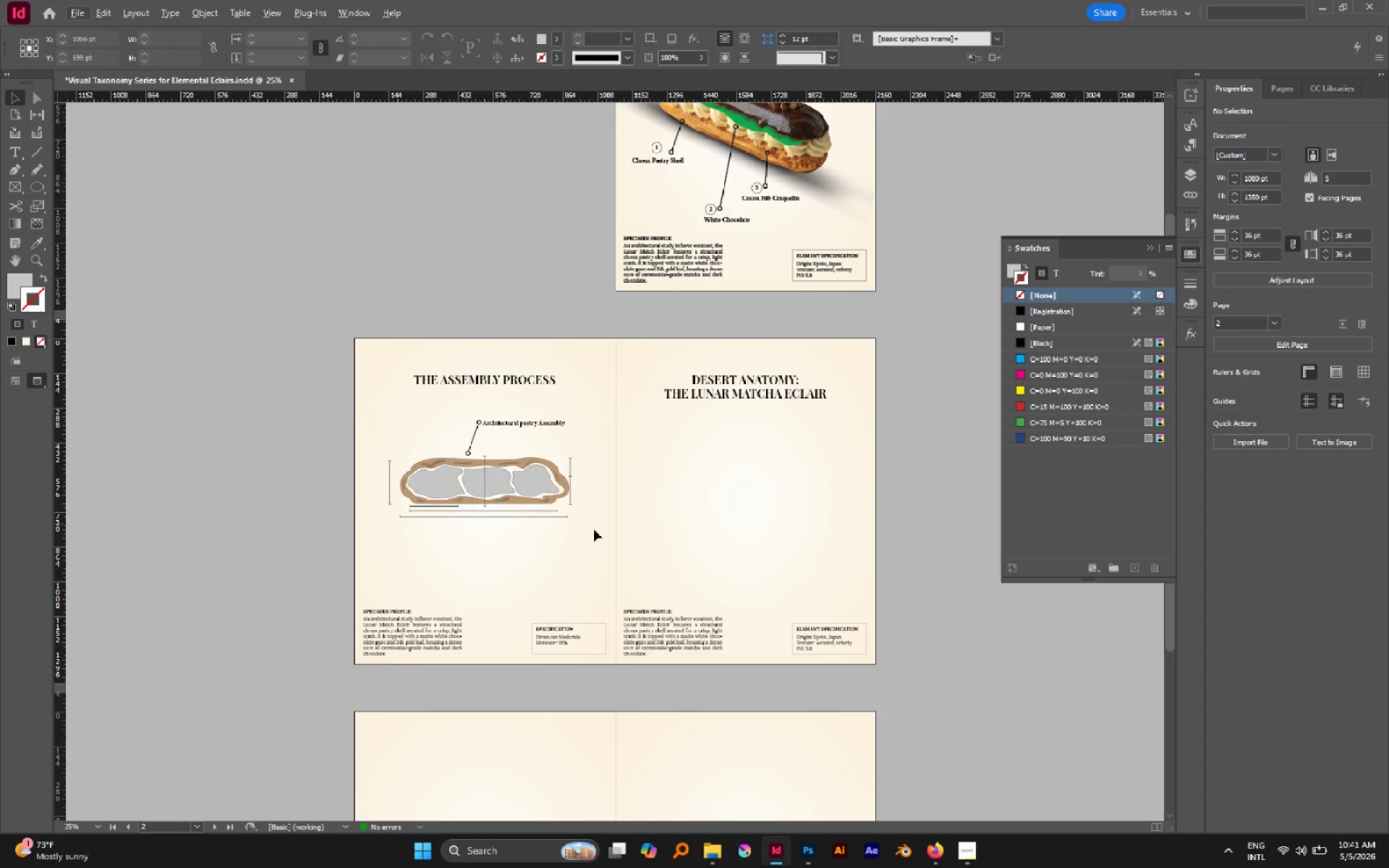 
left_click([548, 548])
 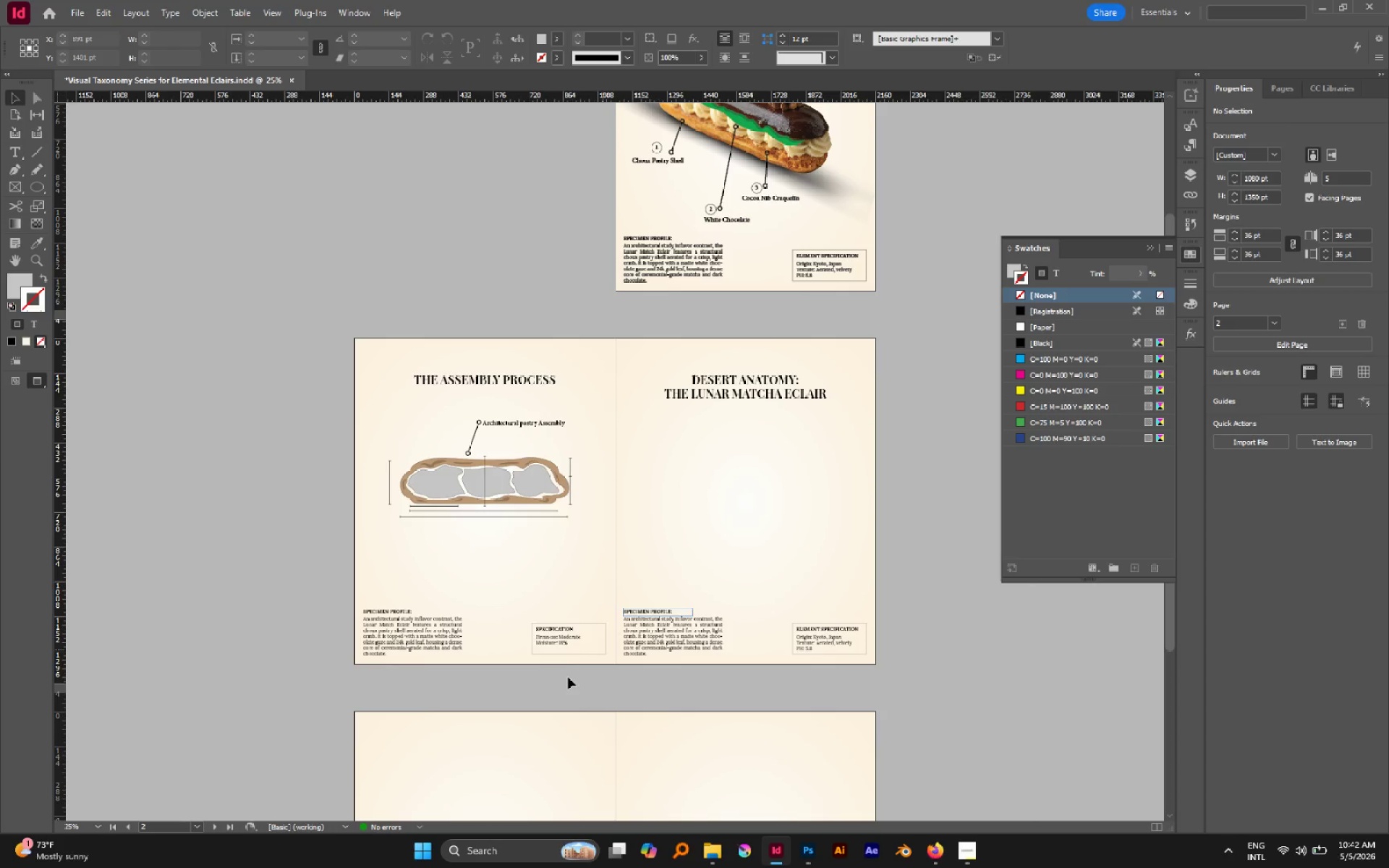 
hold_key(key=AltLeft, duration=0.62)
scroll: coordinate [561, 619], scroll_direction: up, amount: 2.0
 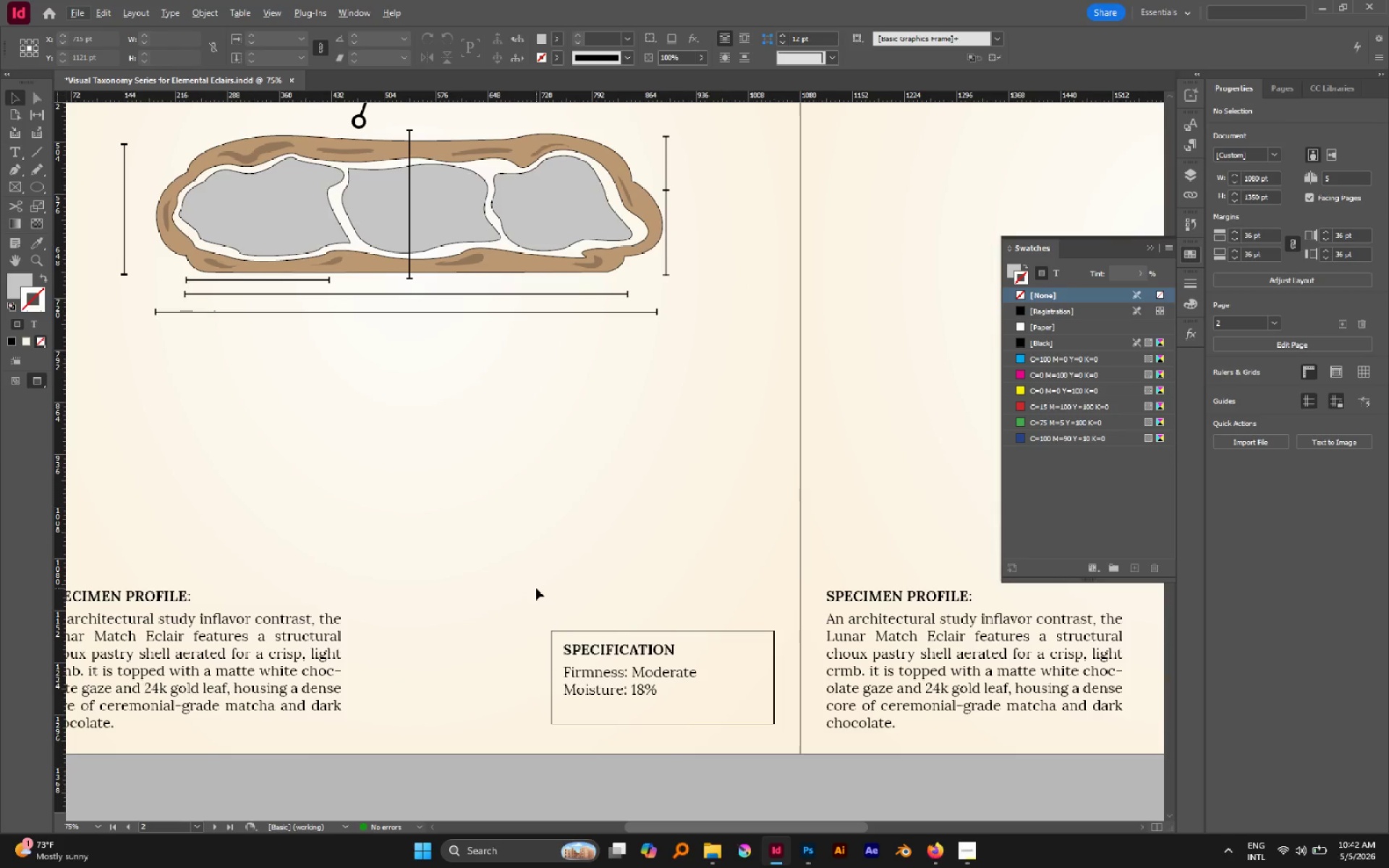 
key(Alt+AltLeft)
 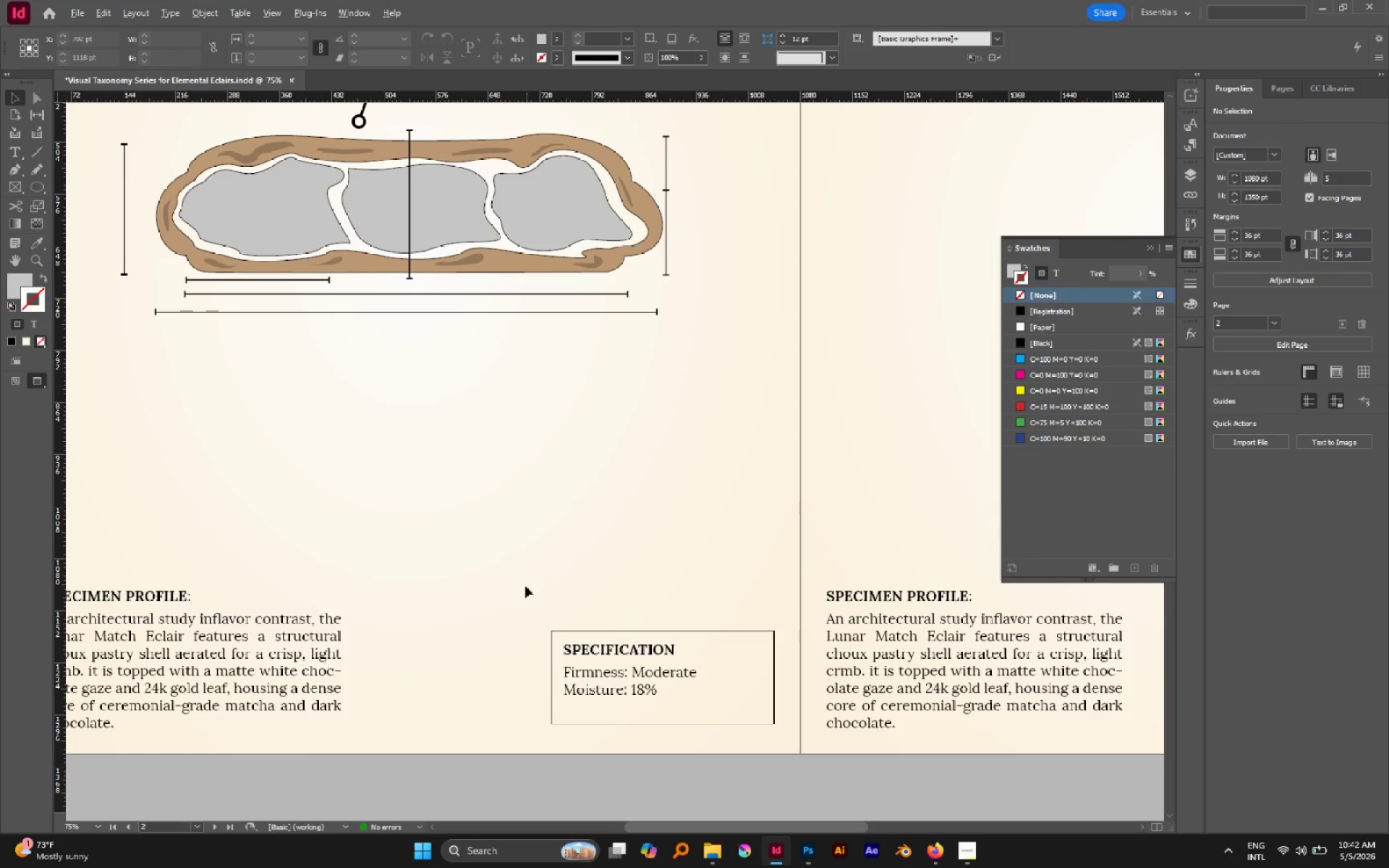 
hold_key(key=AltLeft, duration=0.7)
scroll: coordinate [502, 574], scroll_direction: down, amount: 2.0
 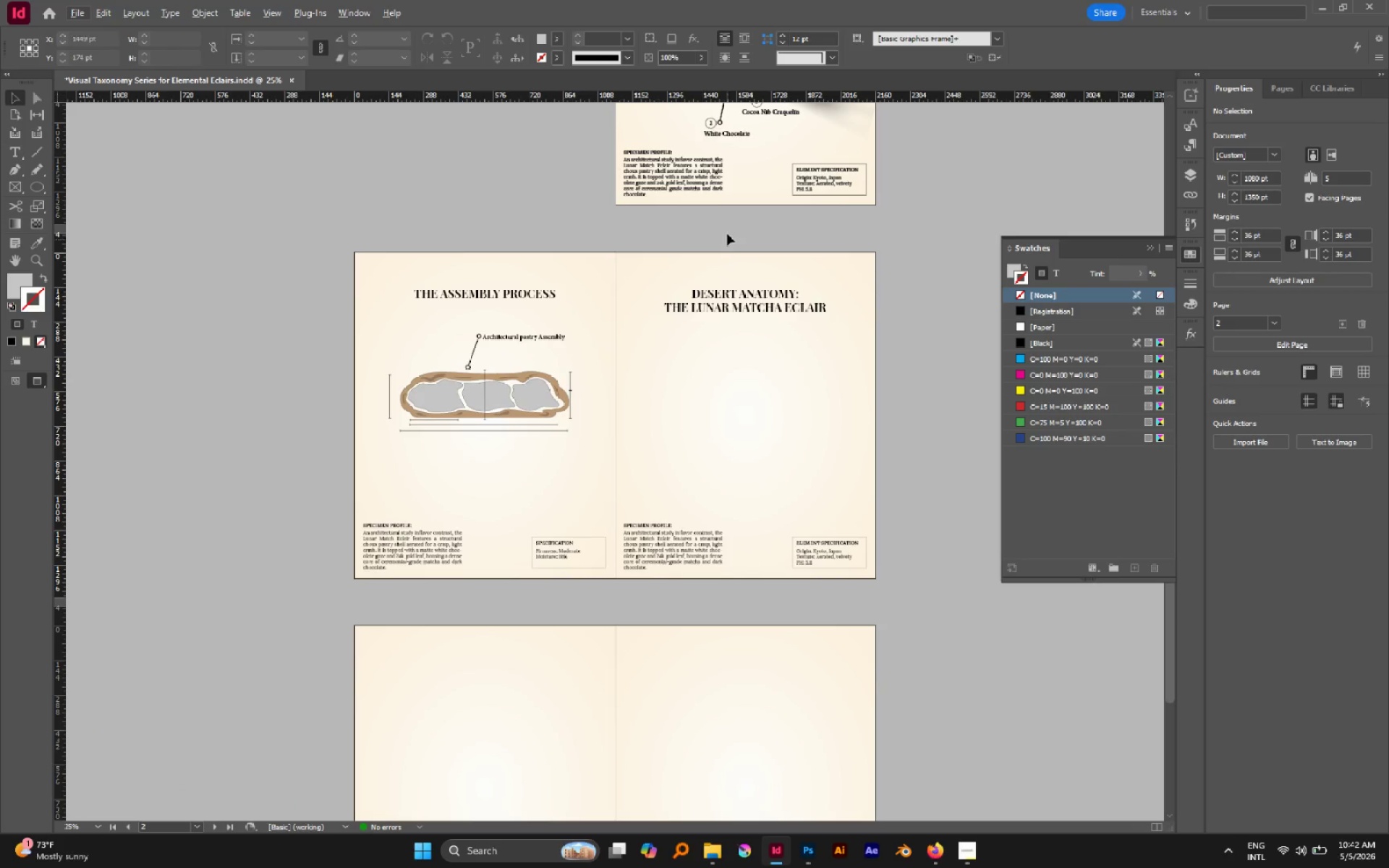 
scroll: coordinate [727, 234], scroll_direction: up, amount: 2.0
 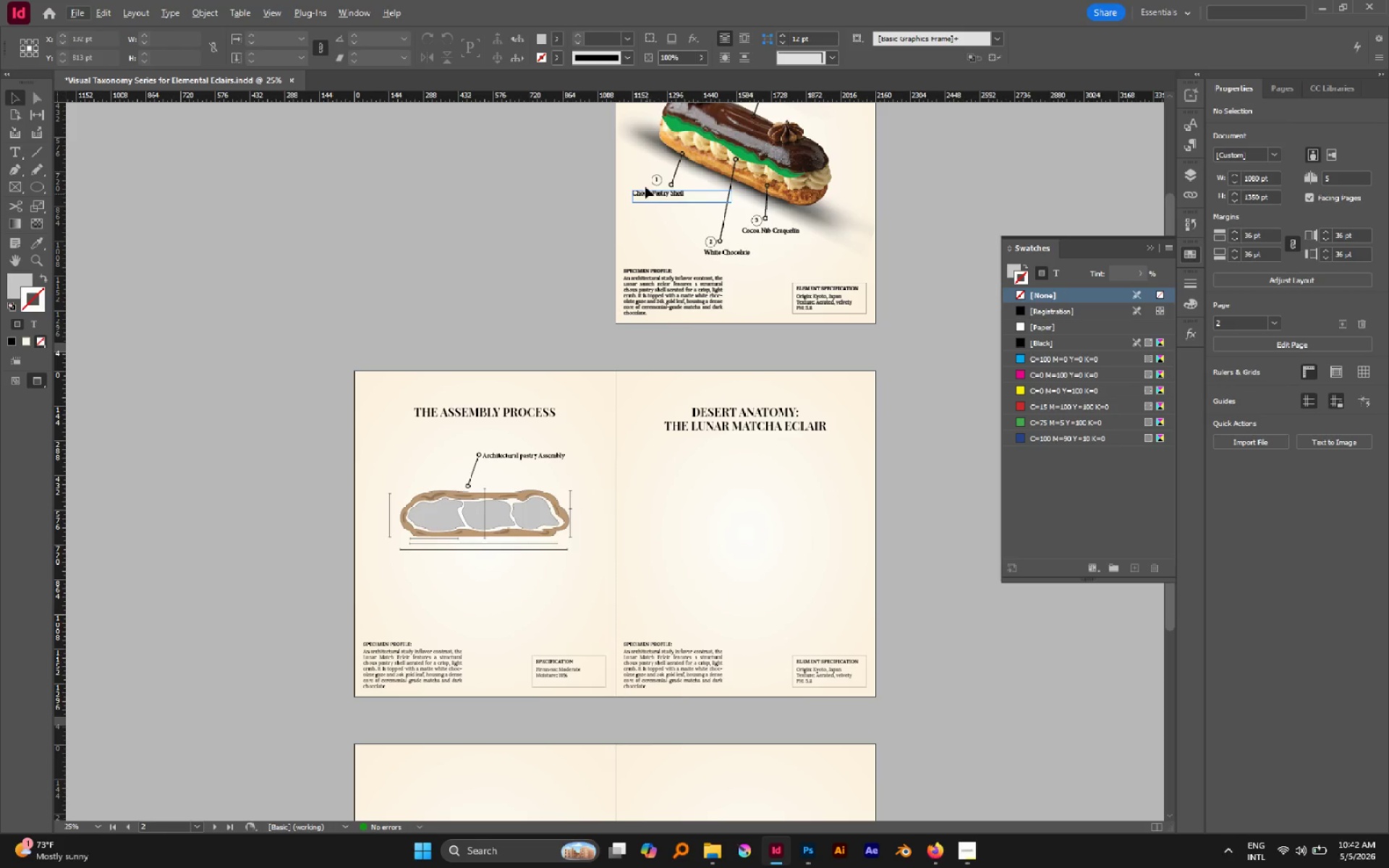 
left_click_drag(start_coordinate=[640, 173], to_coordinate=[657, 194])
 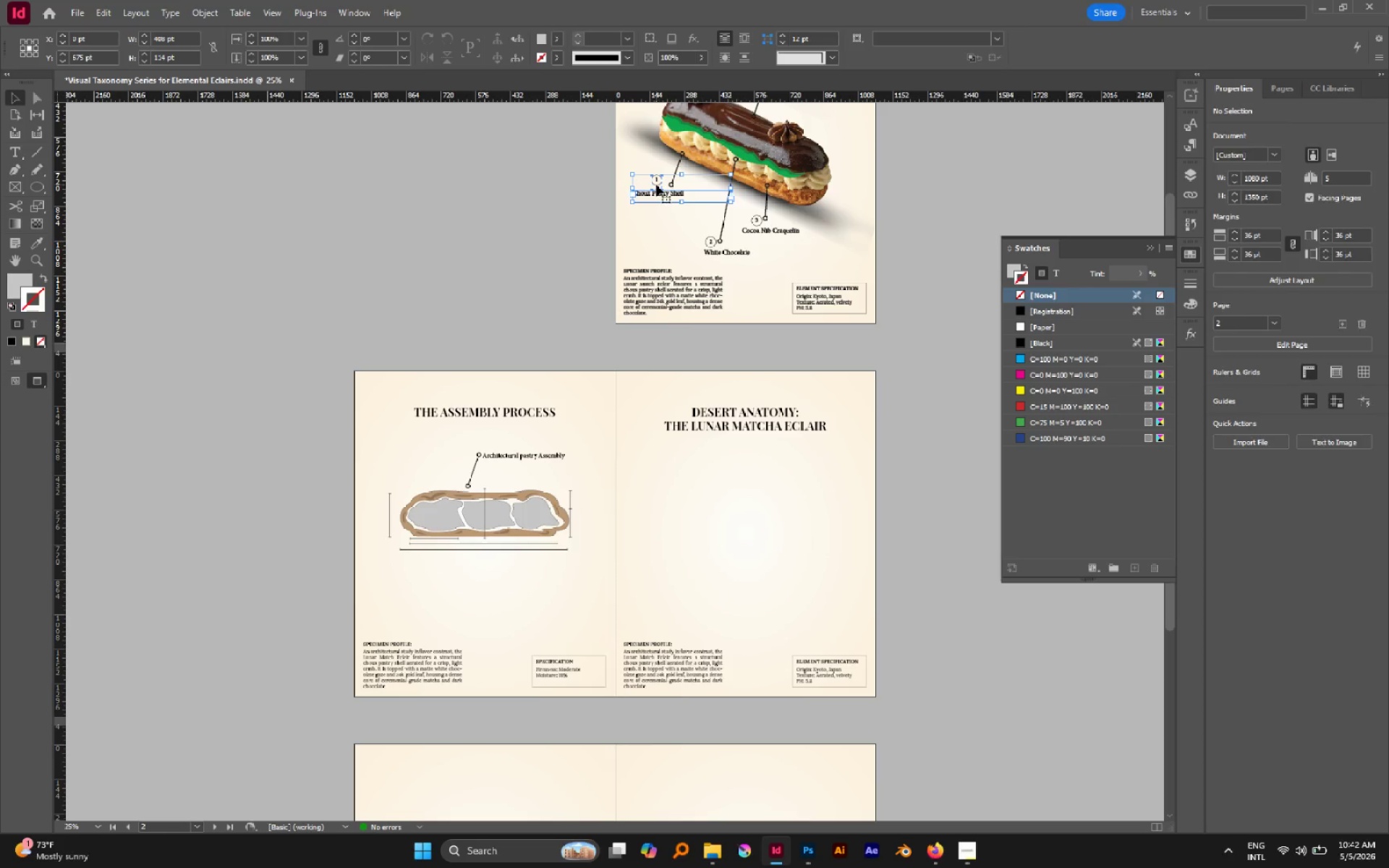 
hold_key(key=AltLeft, duration=1.89)
left_click_drag(start_coordinate=[656, 184], to_coordinate=[400, 574])
 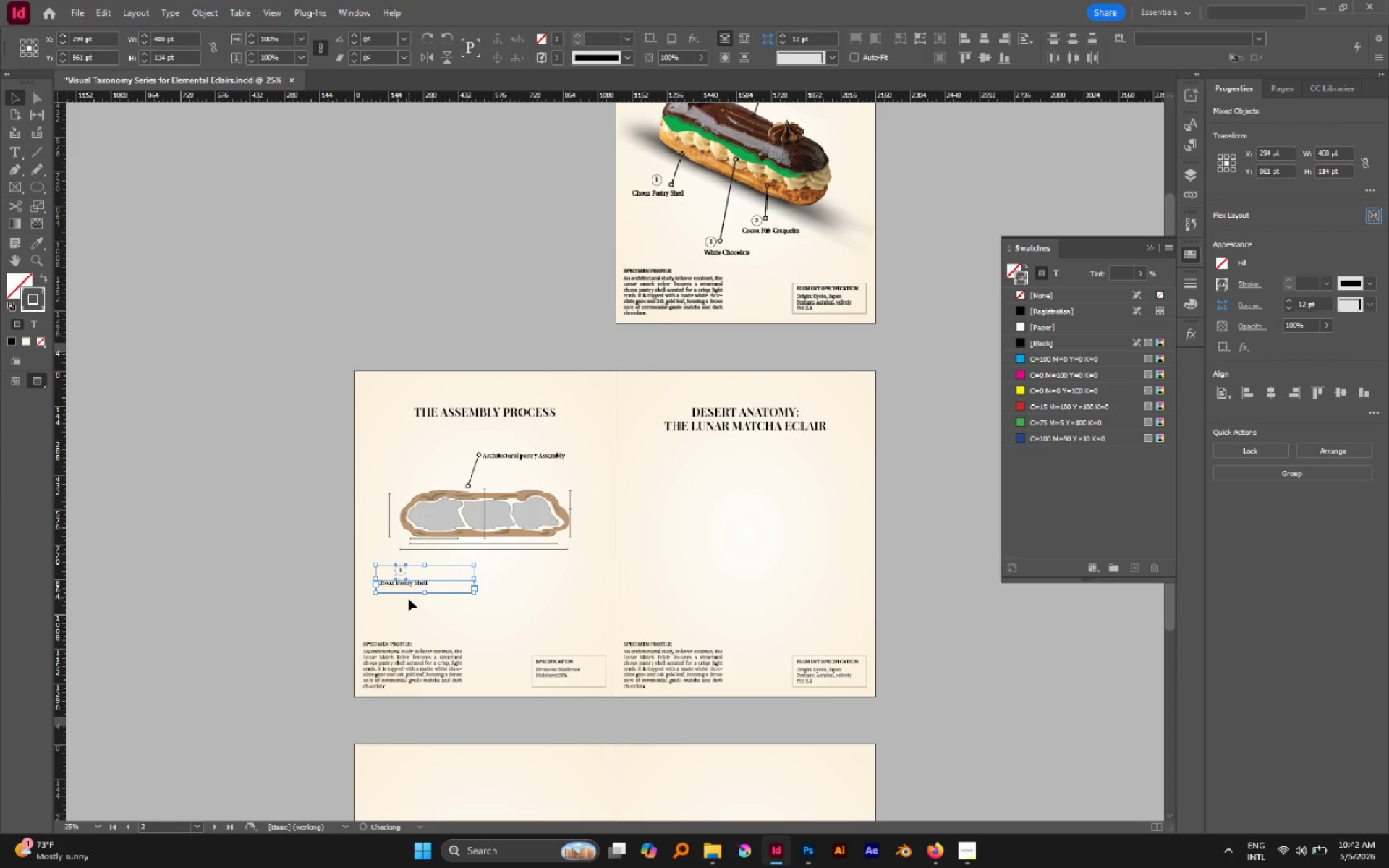 
left_click([409, 599])
 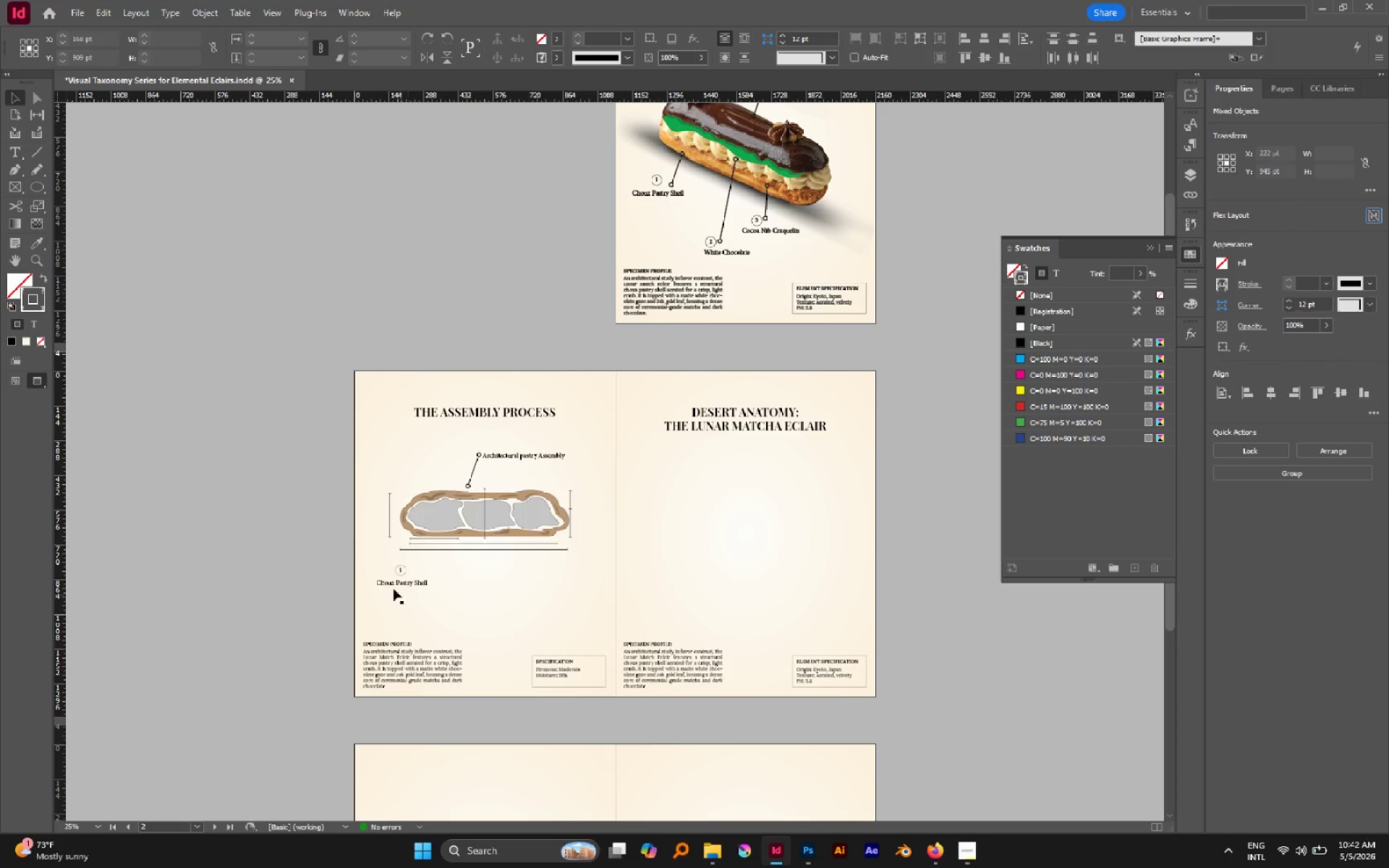 
hold_key(key=AltLeft, duration=0.62)
scroll: coordinate [389, 589], scroll_direction: up, amount: 4.0
 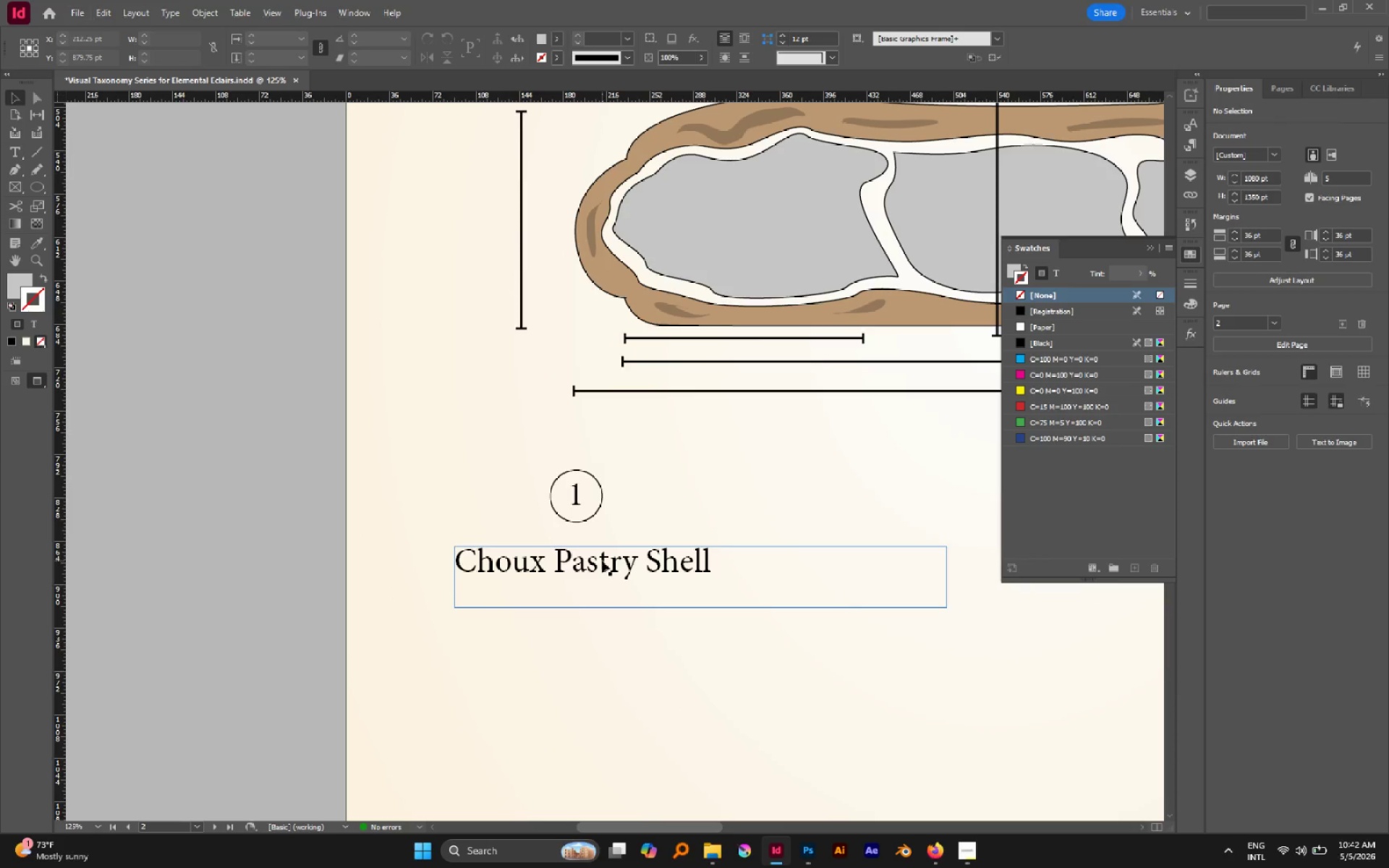 
double_click([602, 561])
 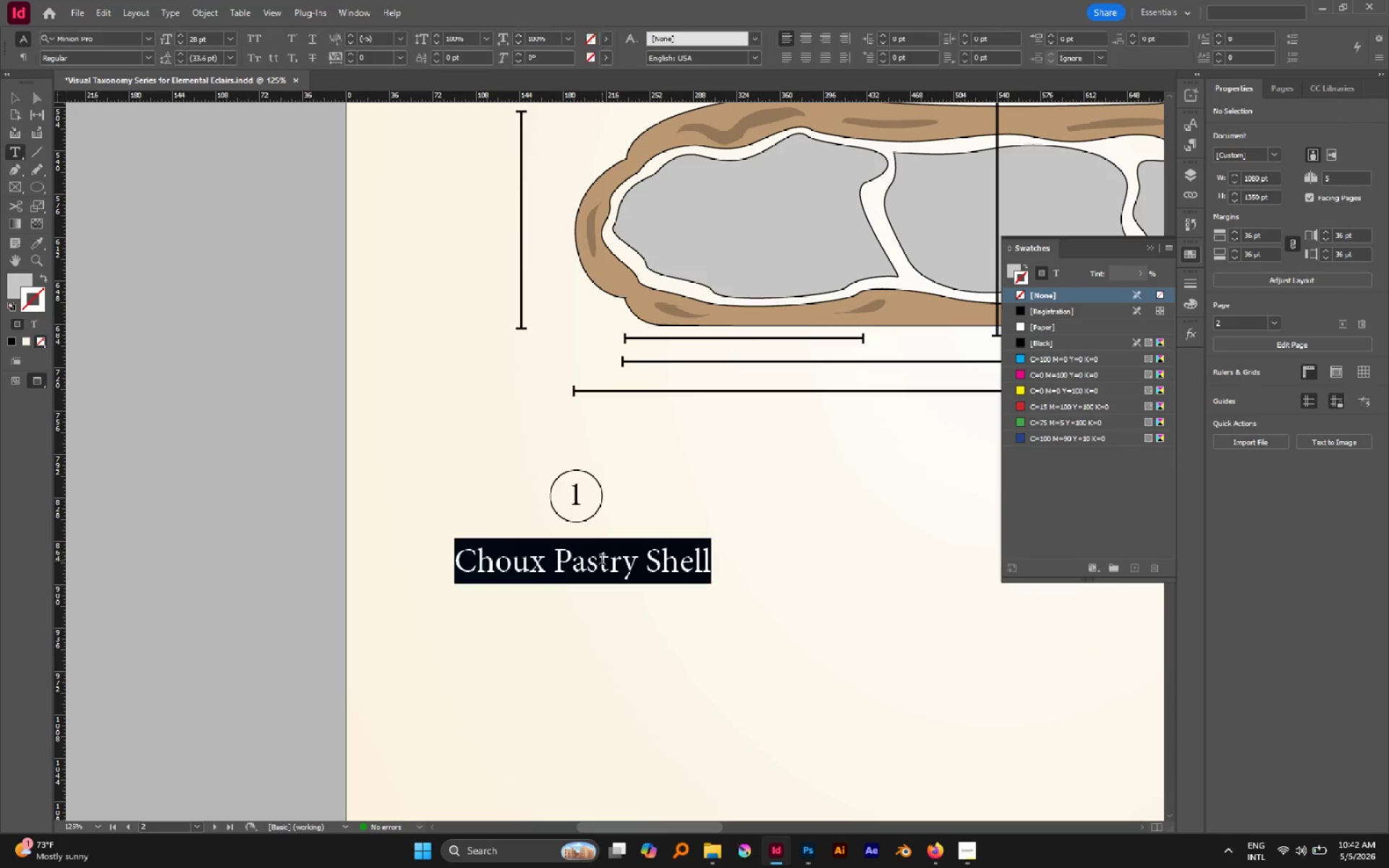 
triple_click([602, 561])
 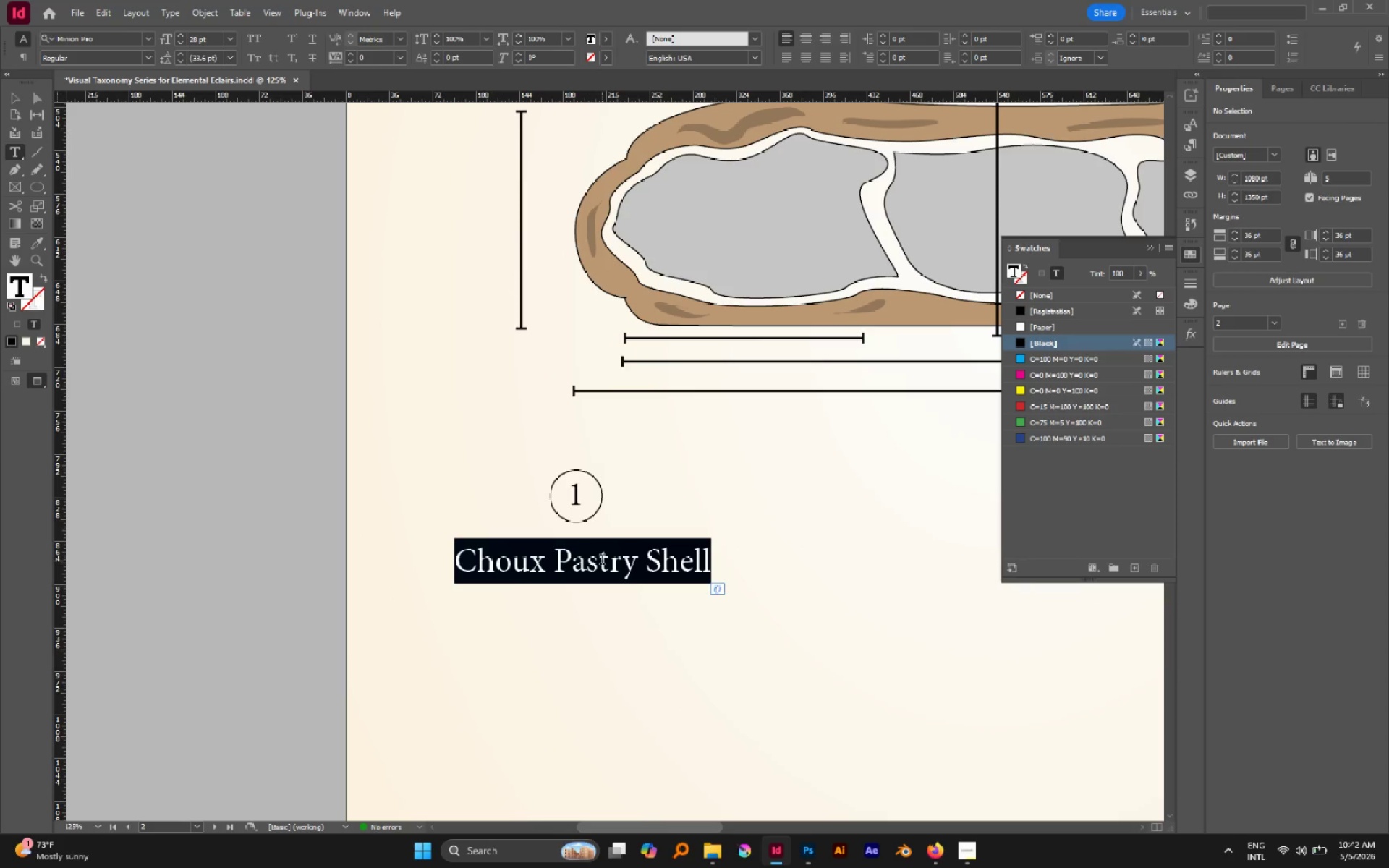 
triple_click([602, 561])
 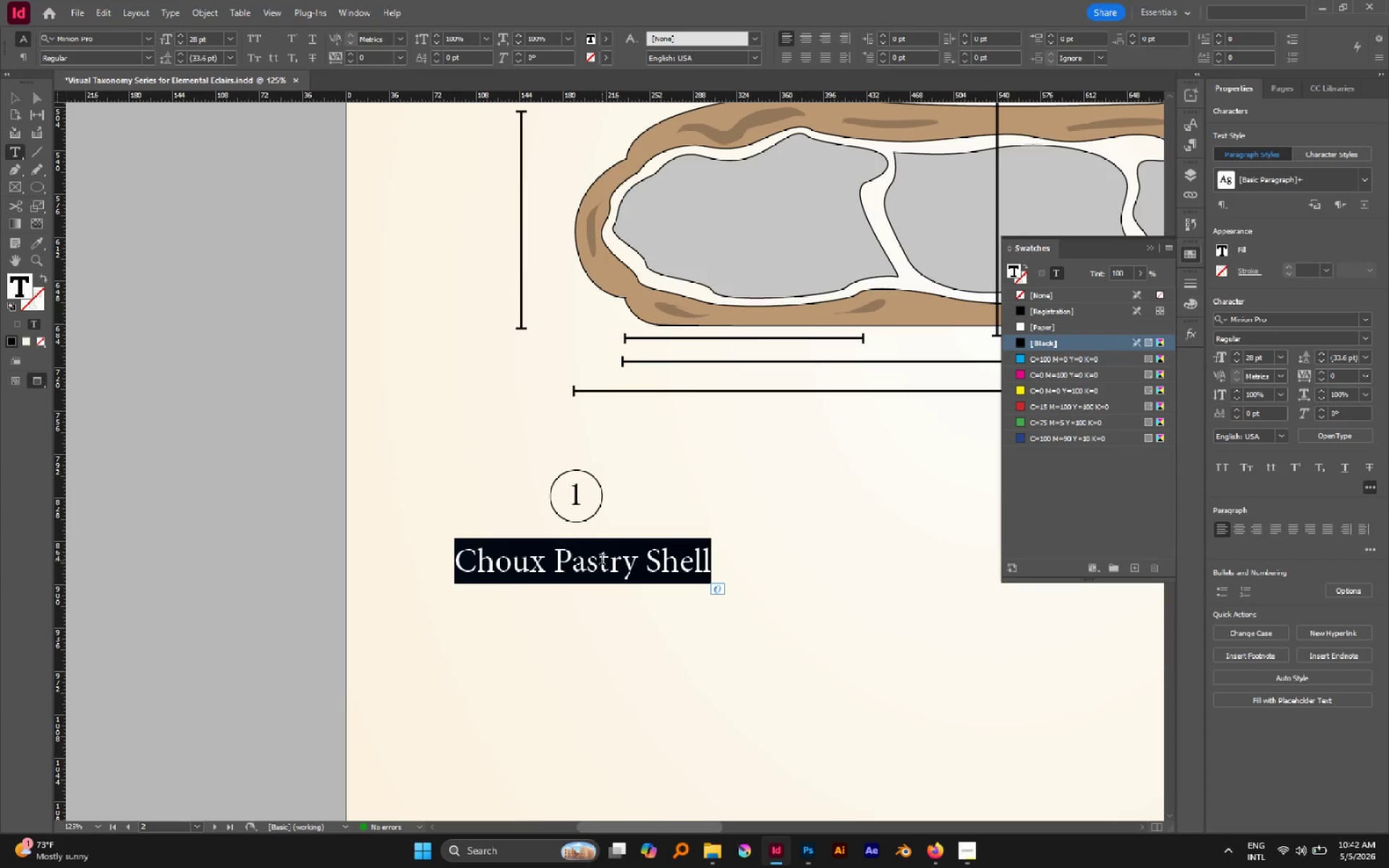 
type(Shell Baking)
key(Escape)
 